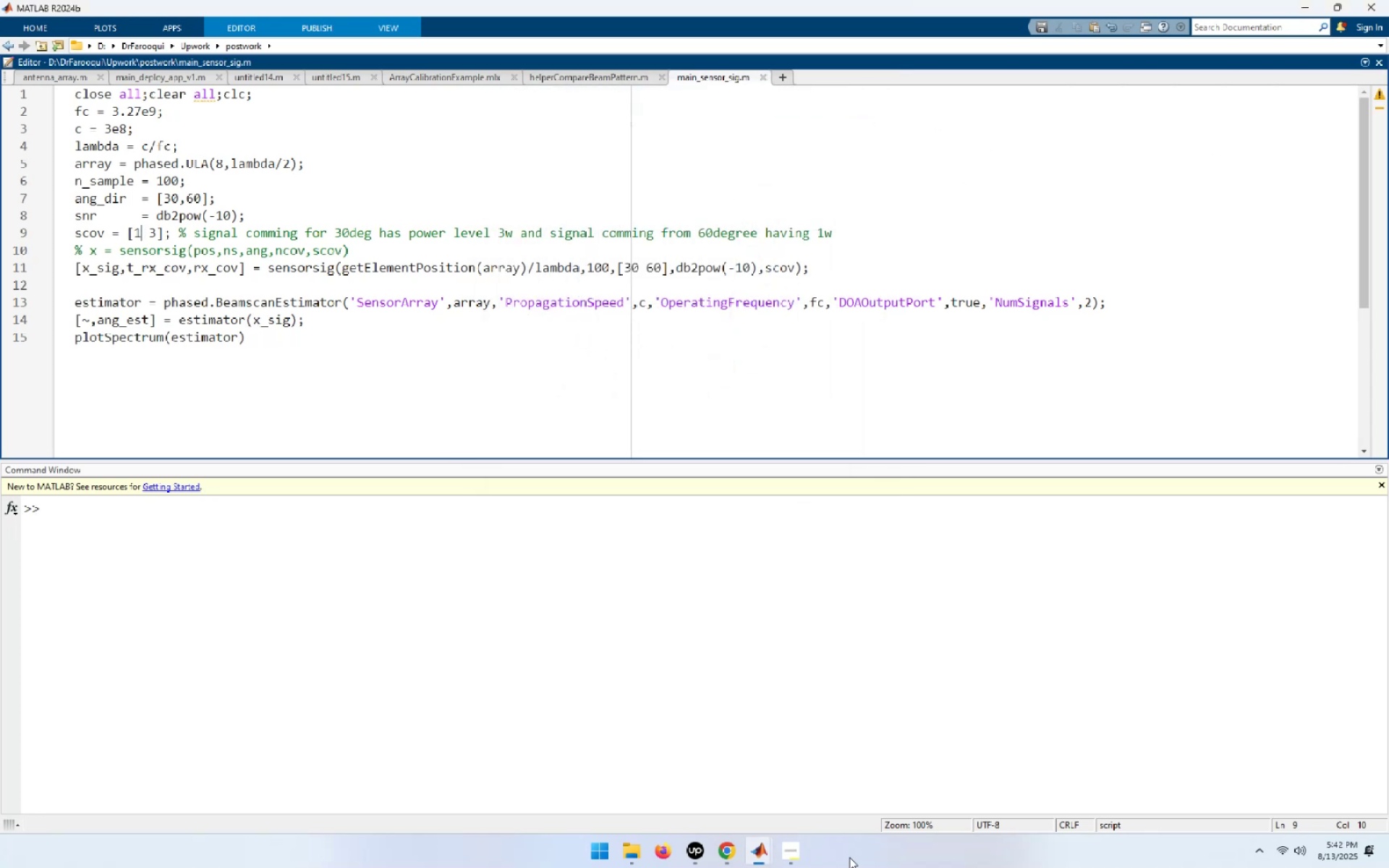 
mouse_move([727, 841])
 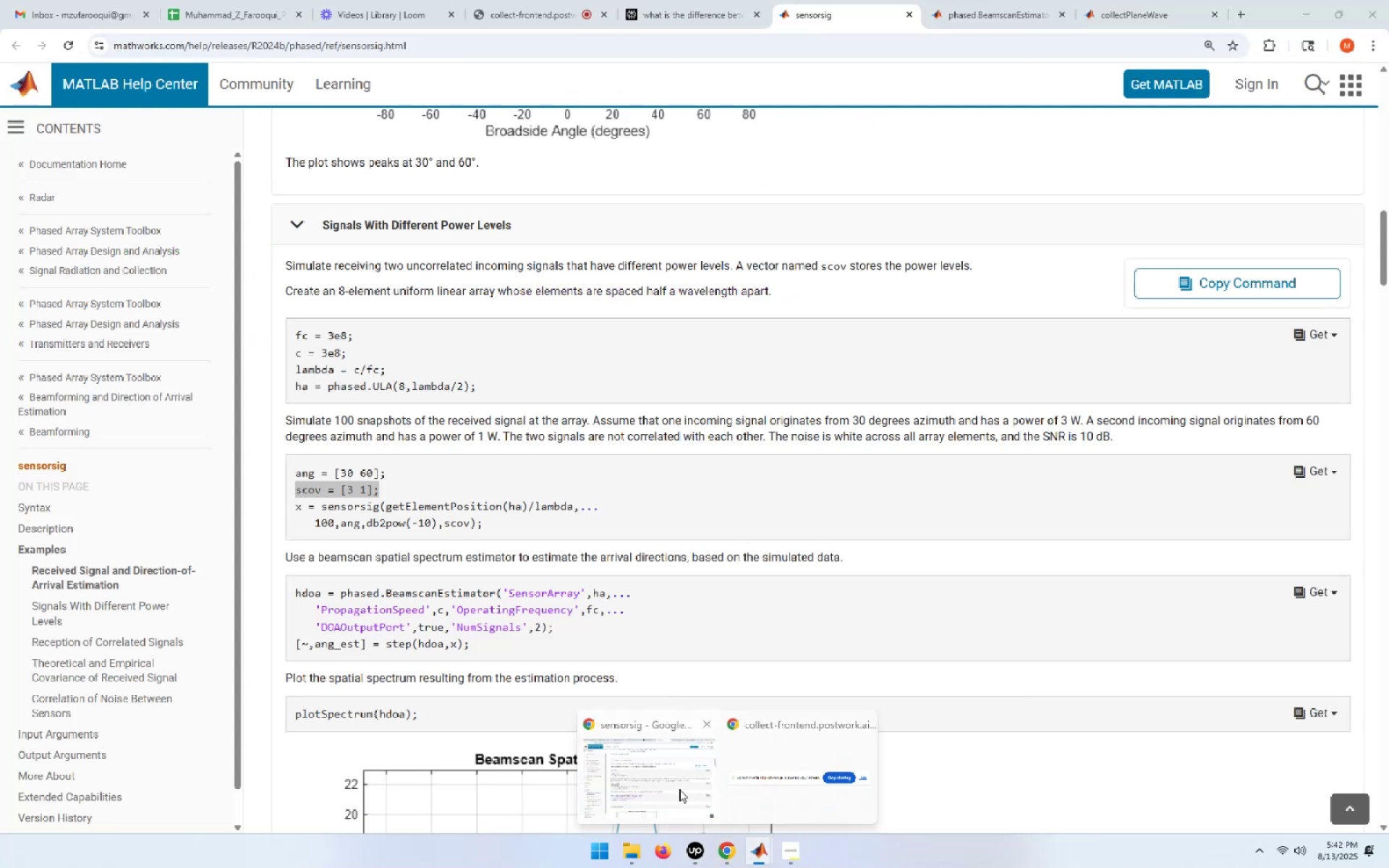 
left_click([679, 789])
 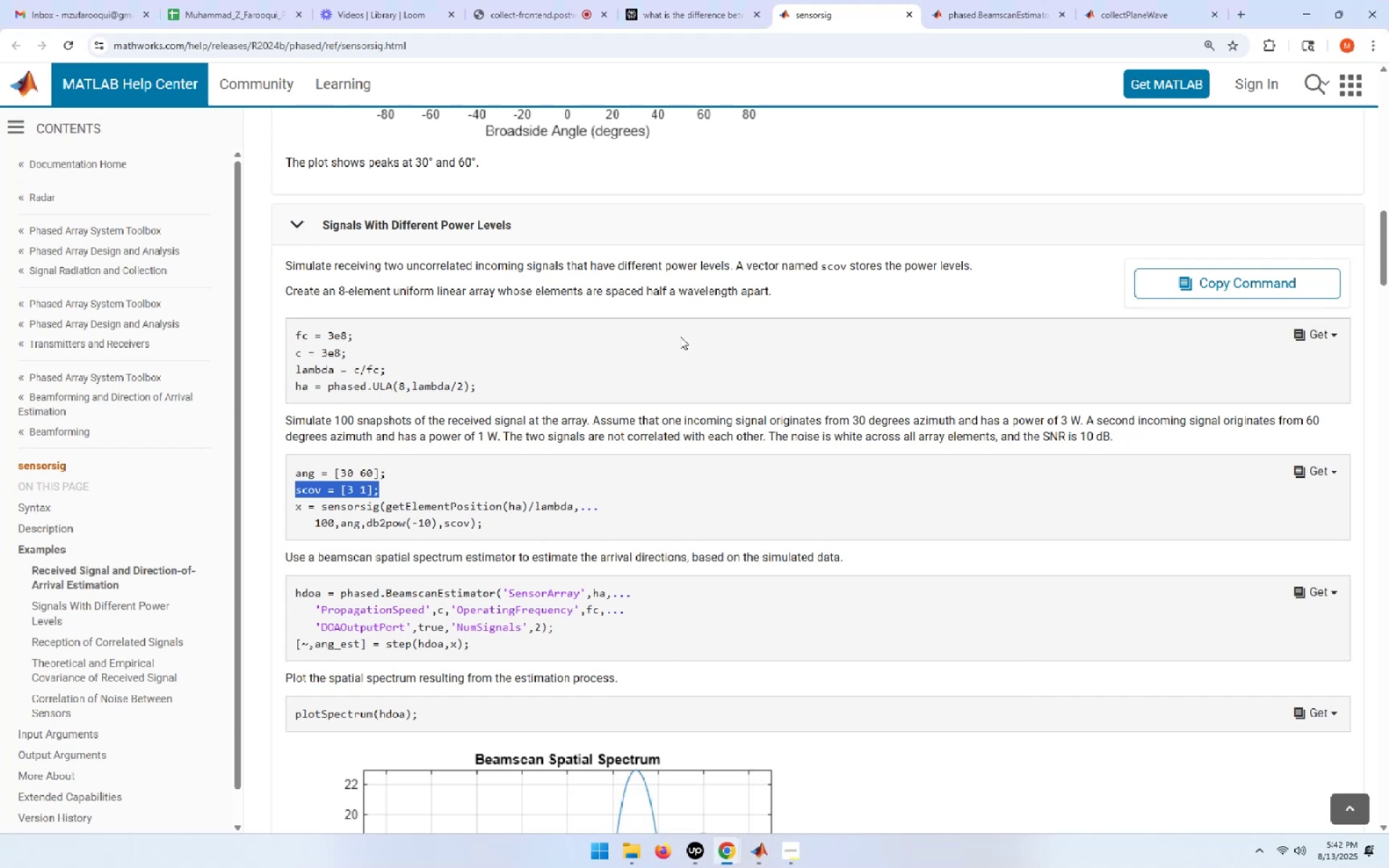 
scroll: coordinate [680, 336], scroll_direction: down, amount: 8.0
 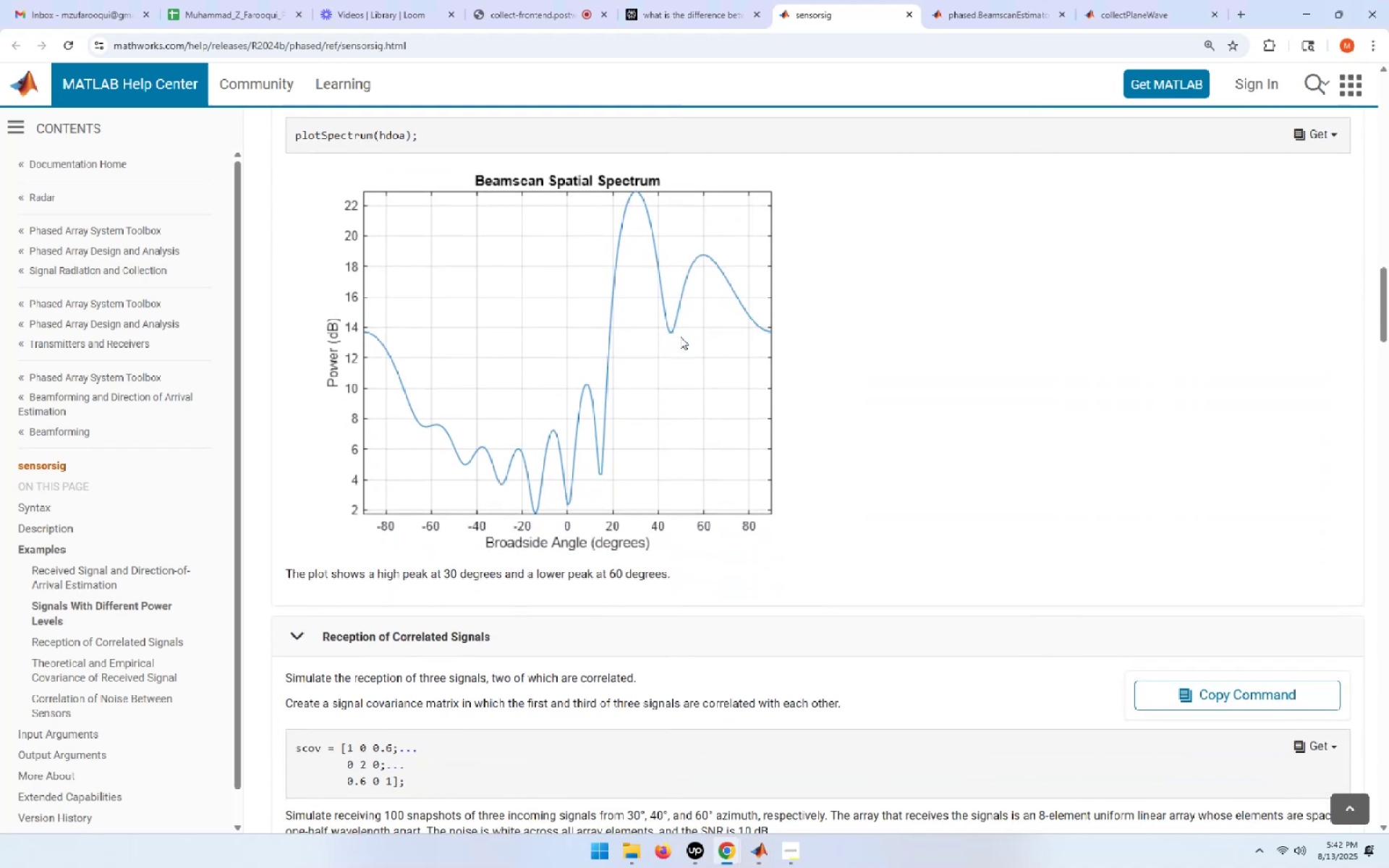 
scroll: coordinate [680, 336], scroll_direction: up, amount: 2.0
 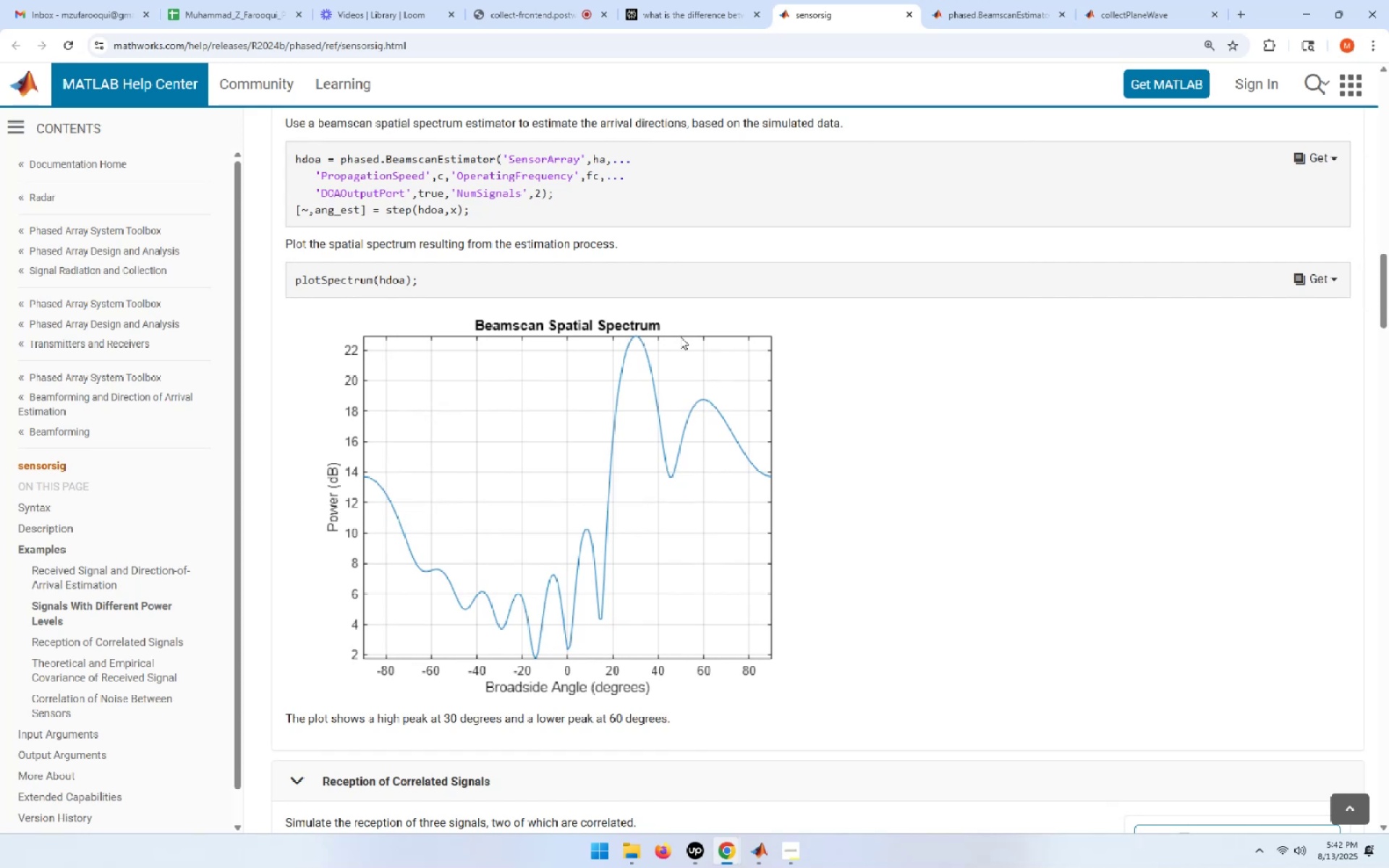 
wait(11.39)
 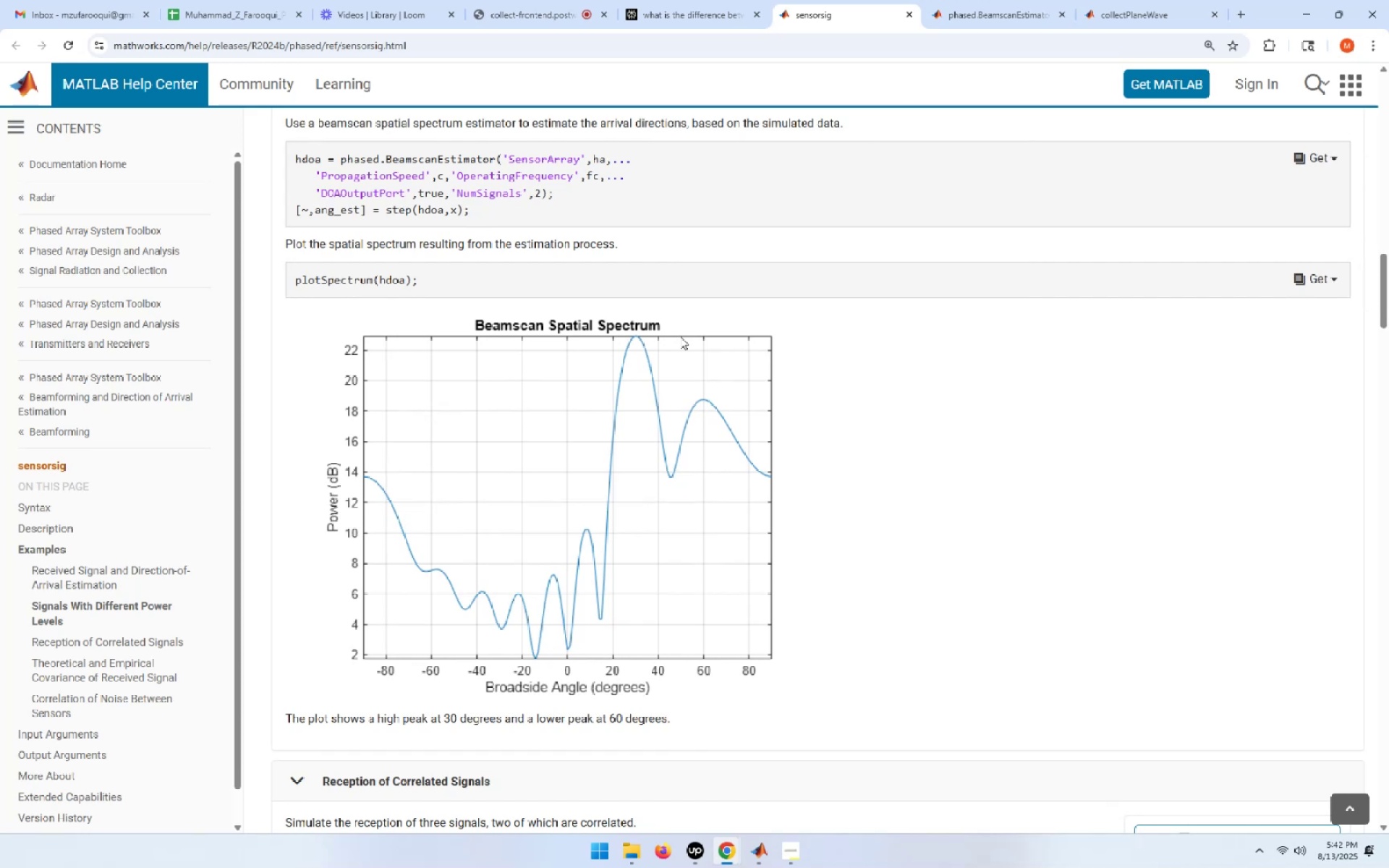 
scroll: coordinate [680, 336], scroll_direction: up, amount: 3.0
 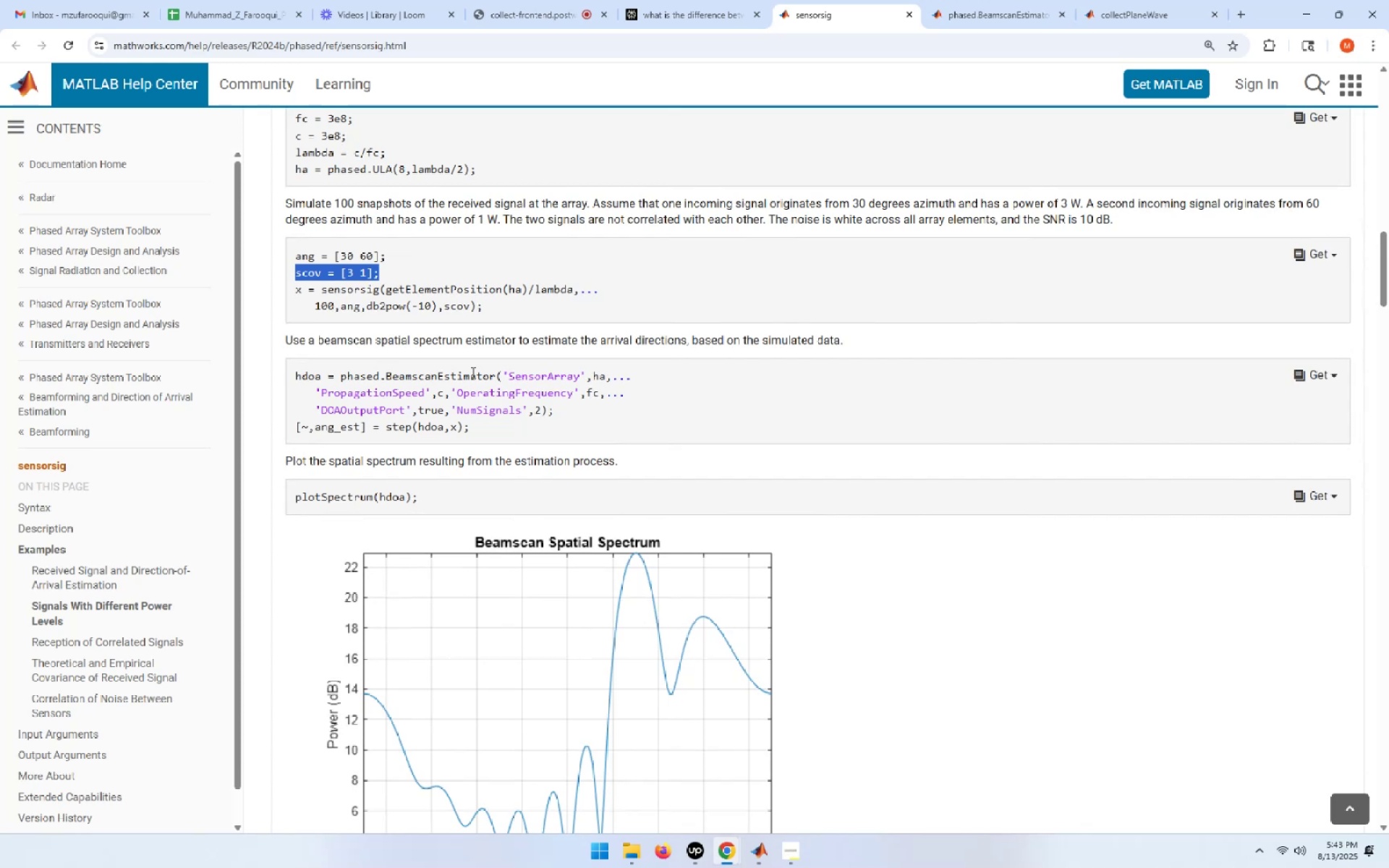 
wait(17.18)
 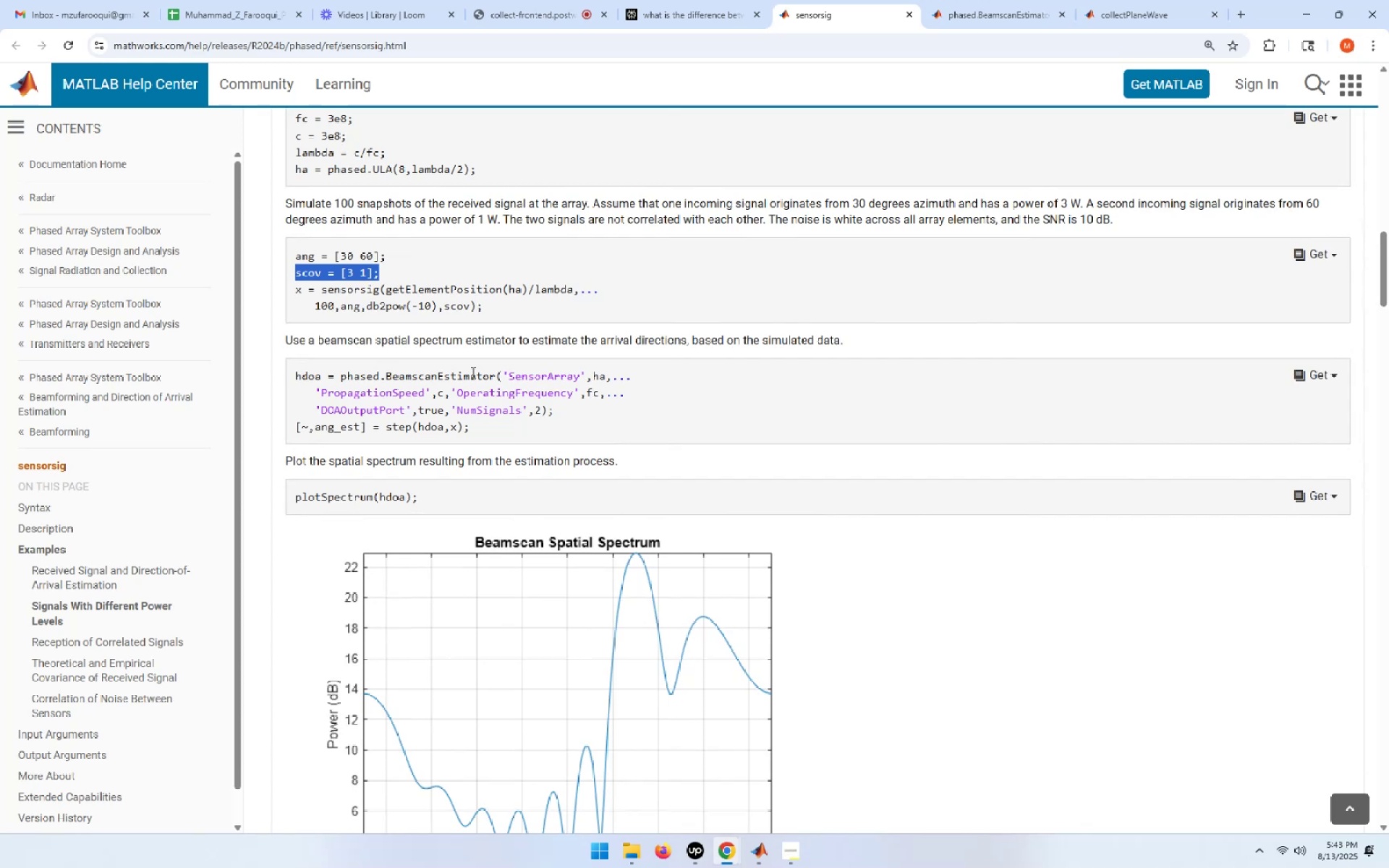 
left_click_drag(start_coordinate=[474, 431], to_coordinate=[294, 435])
 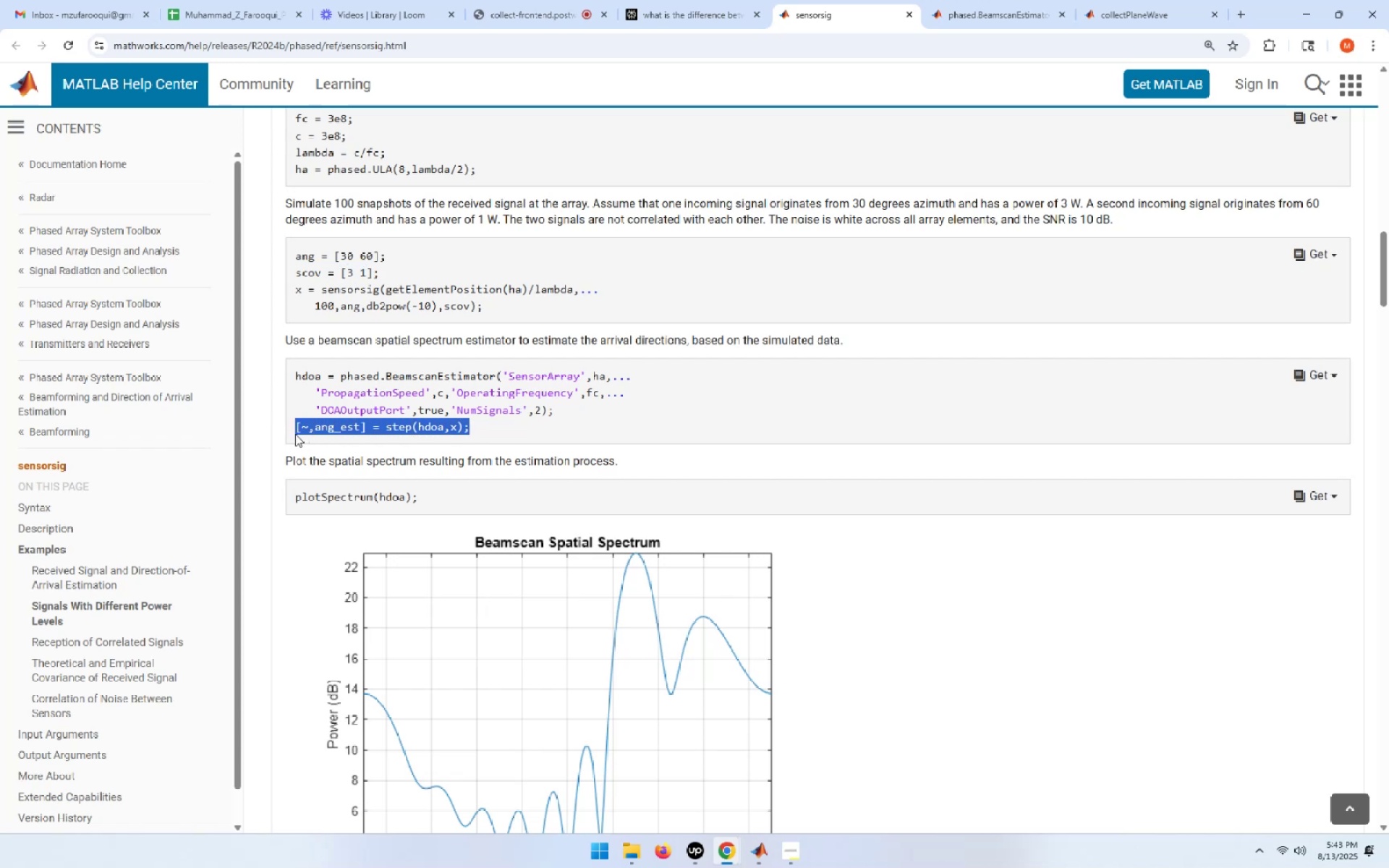 
key(Control+C)
 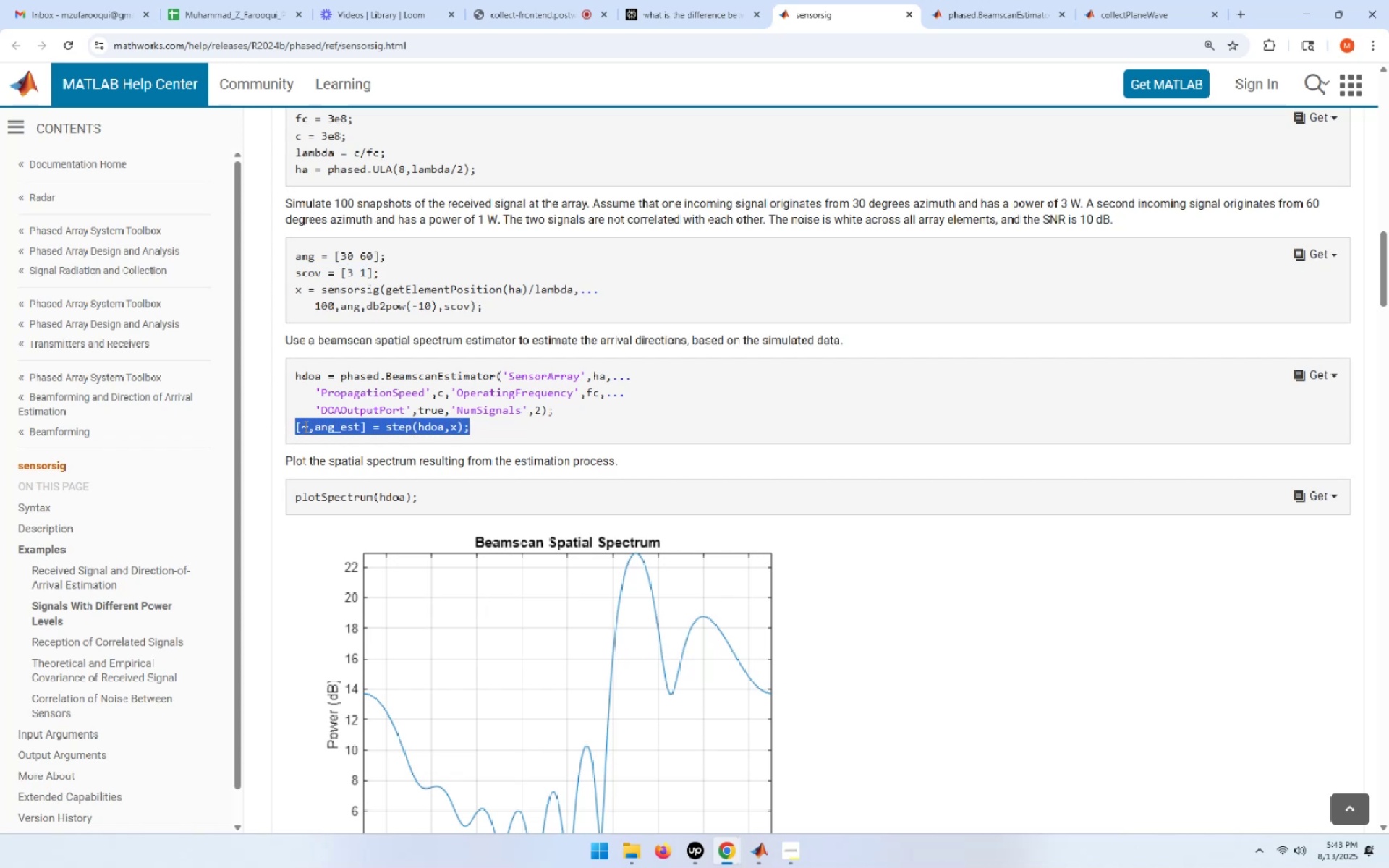 
key(Alt+AltLeft)
 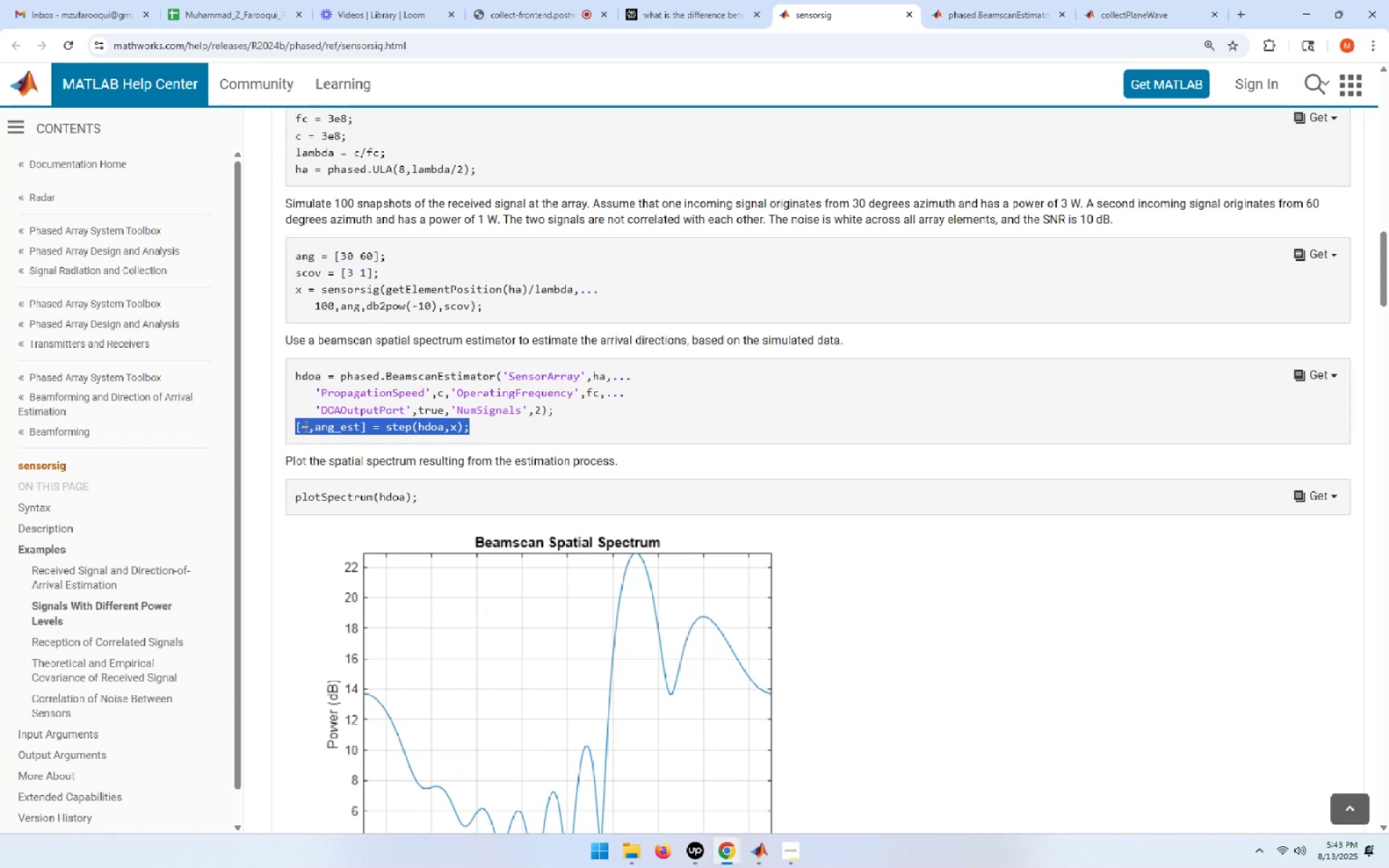 
key(Alt+Tab)
 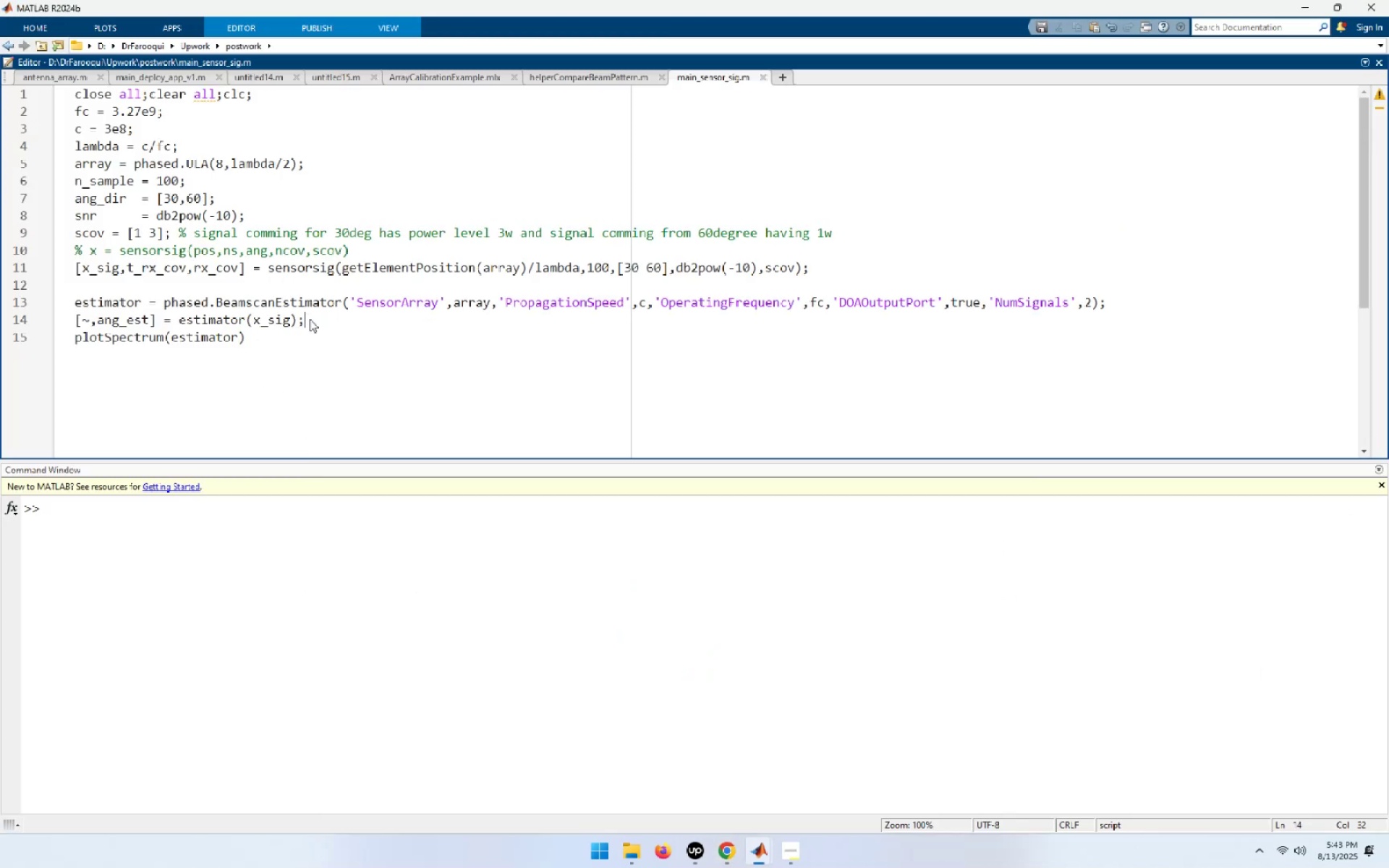 
key(NumpadEnter)
 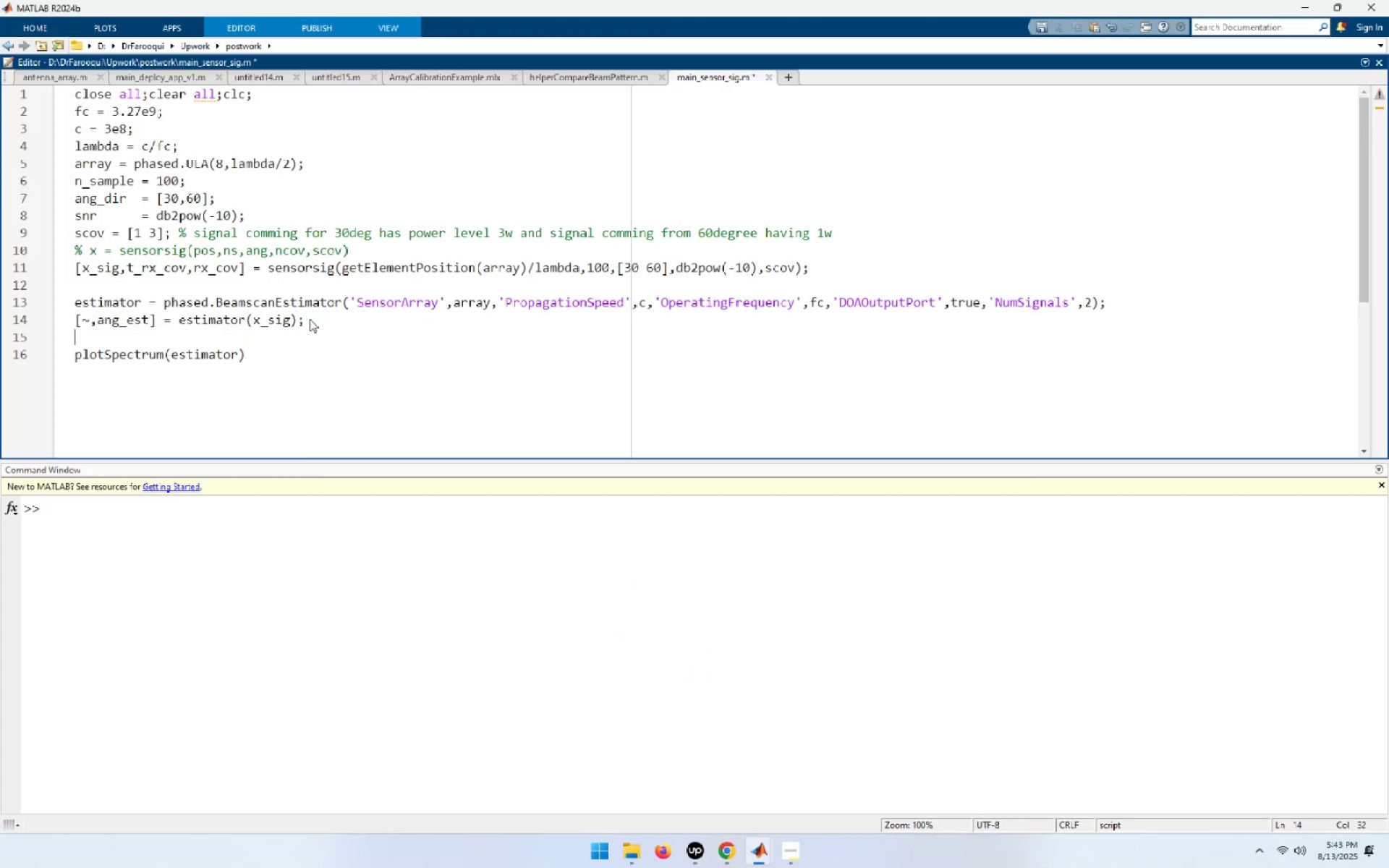 
key(Control+ControlLeft)
 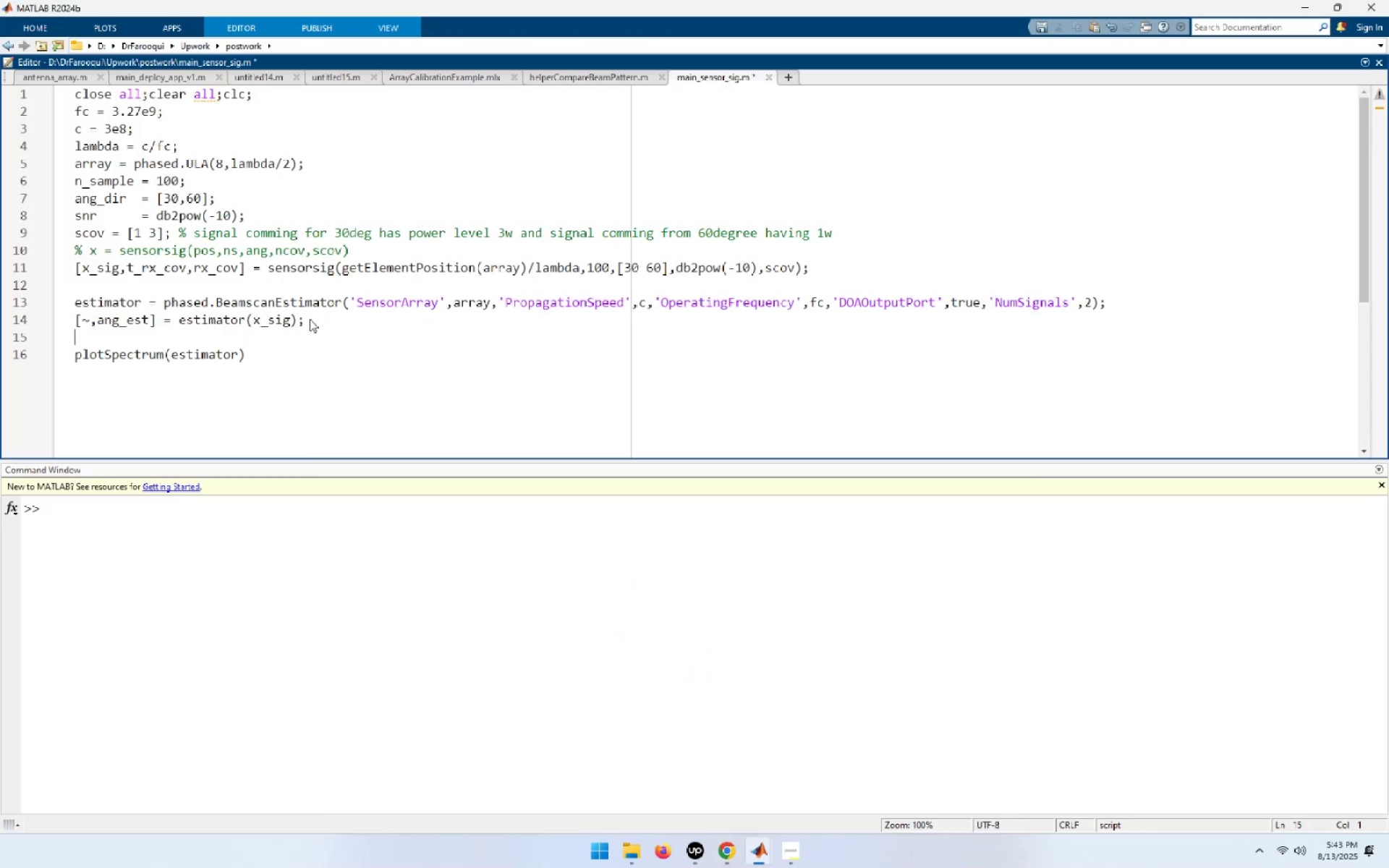 
key(Control+V)
 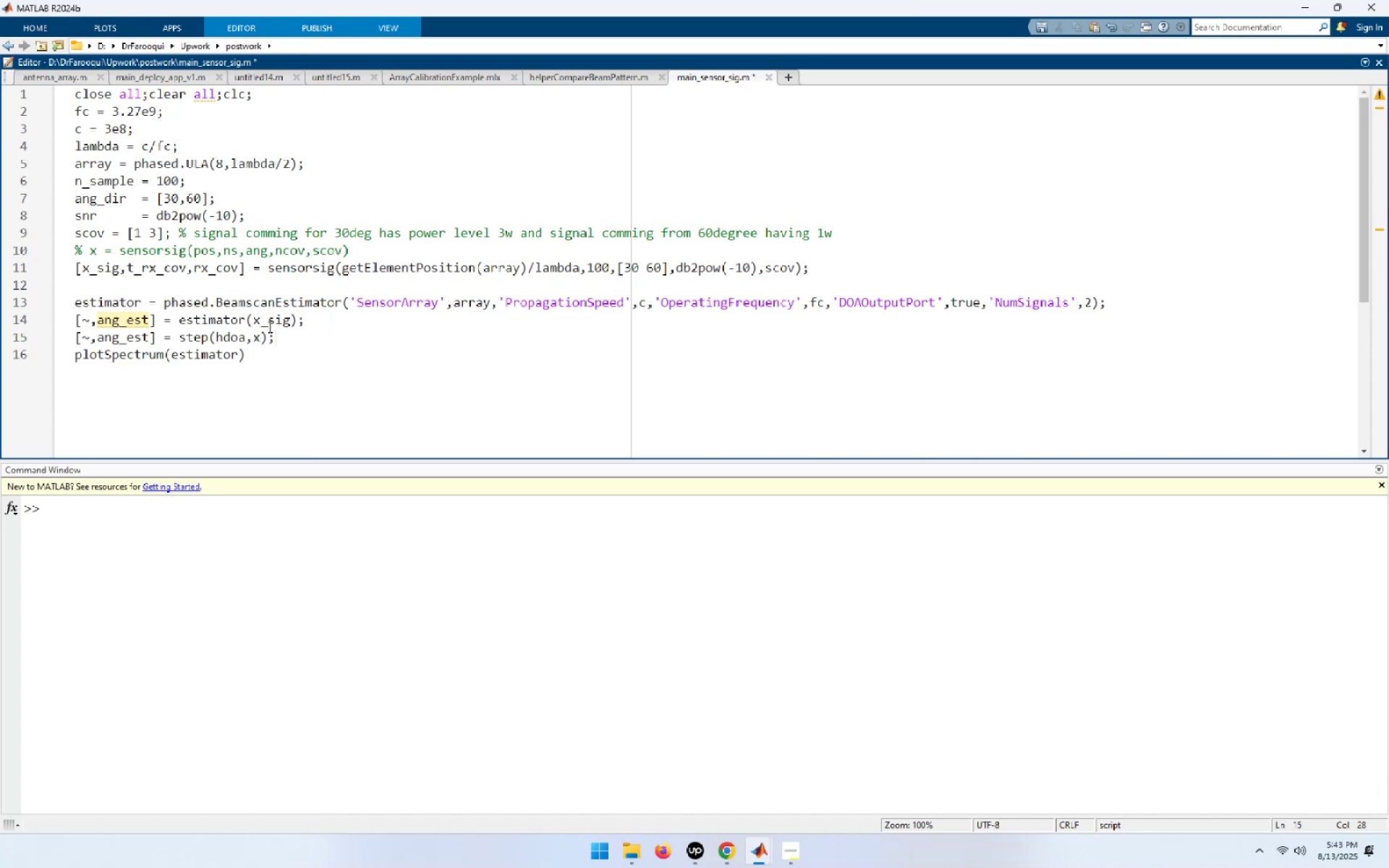 
double_click([271, 326])
 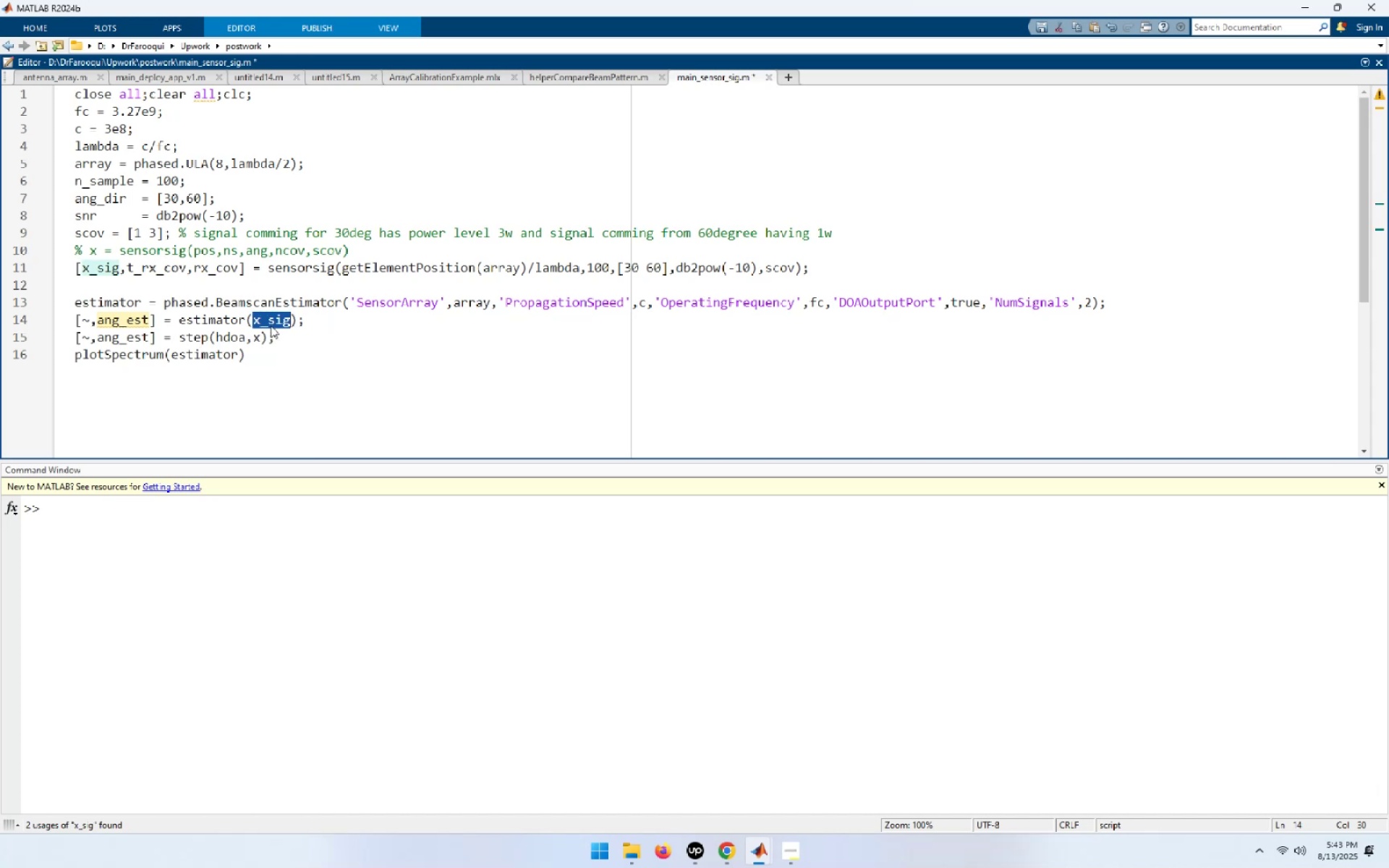 
key(Control+C)
 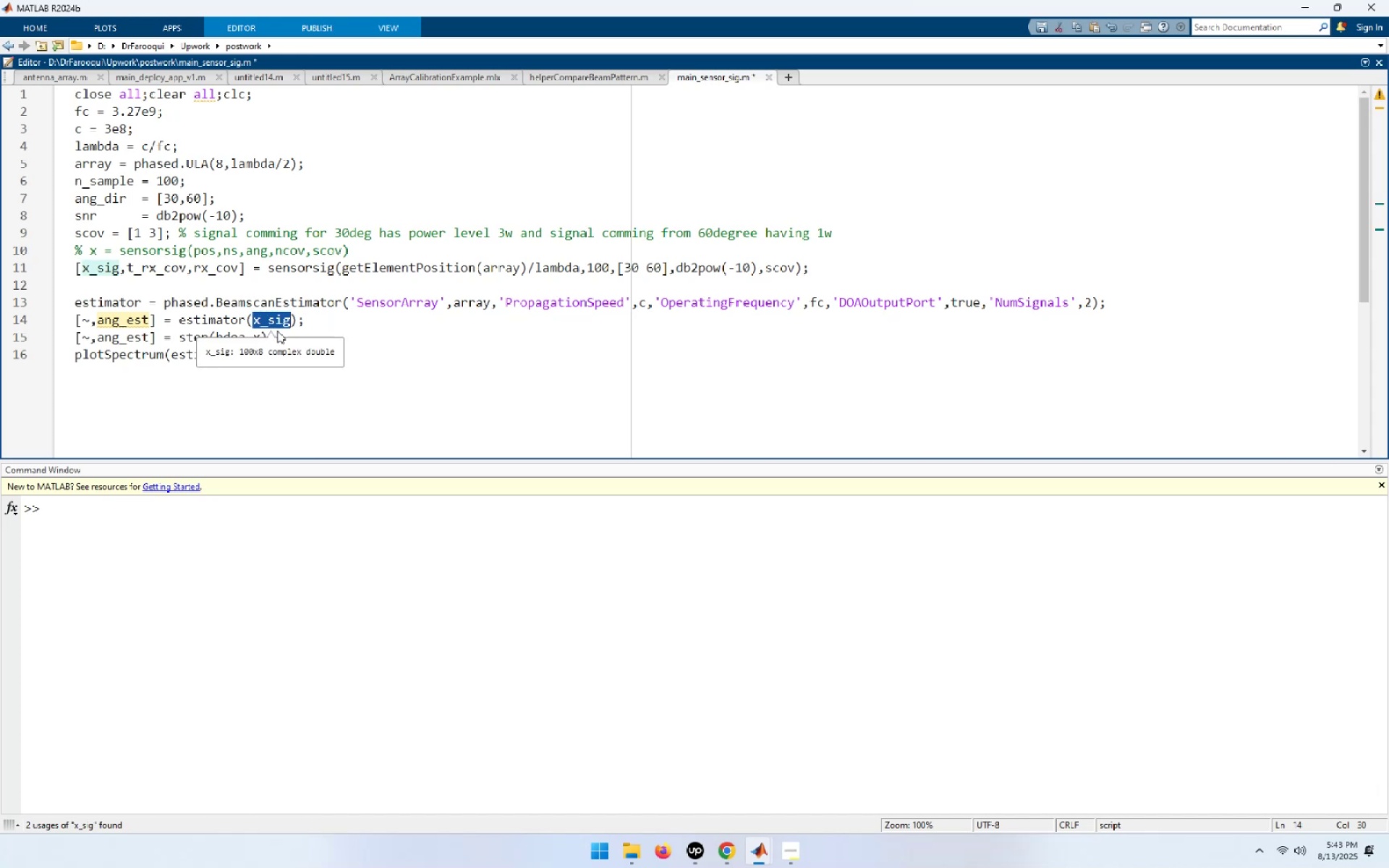 
left_click([414, 373])
 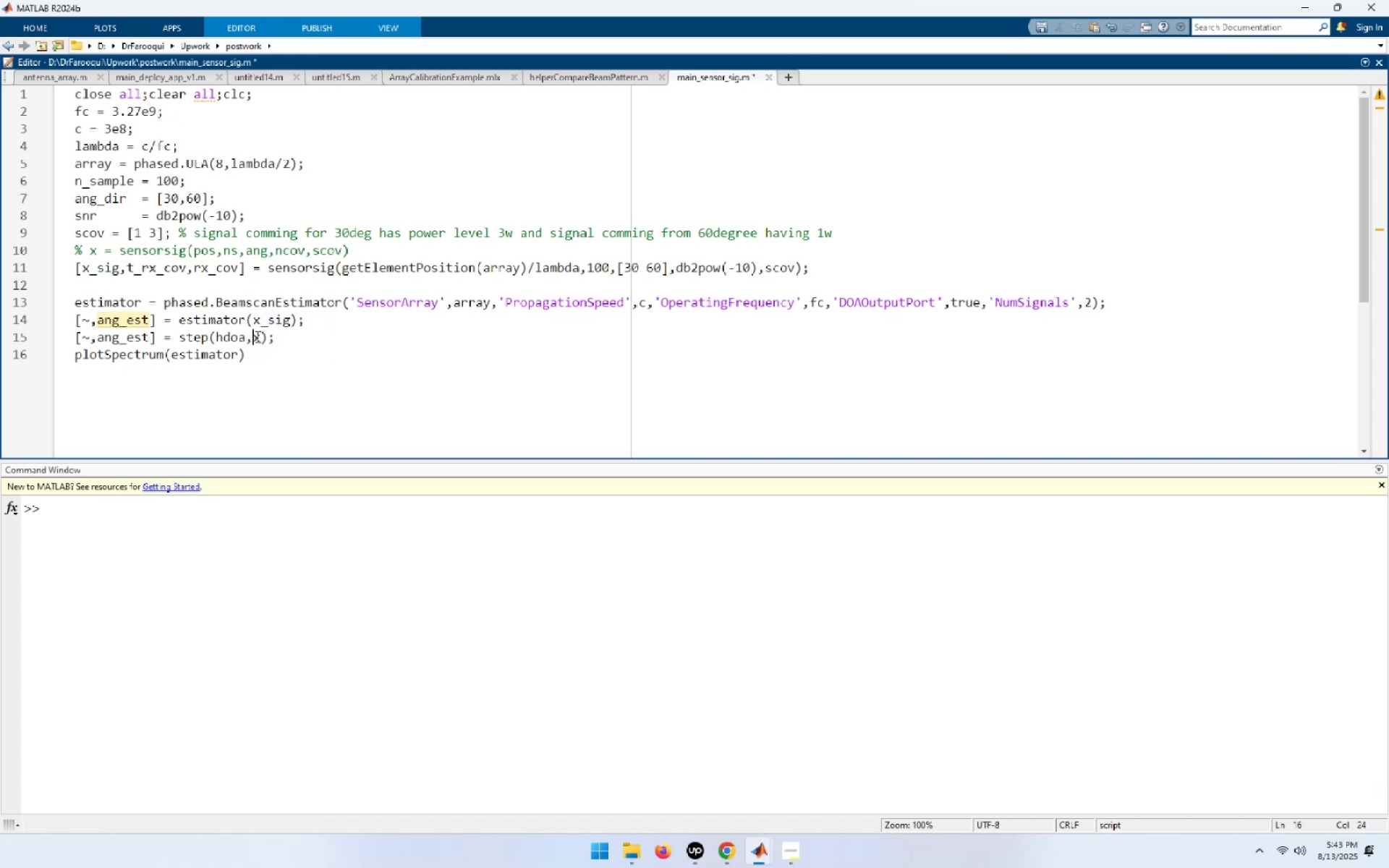 
key(Control+ControlLeft)
 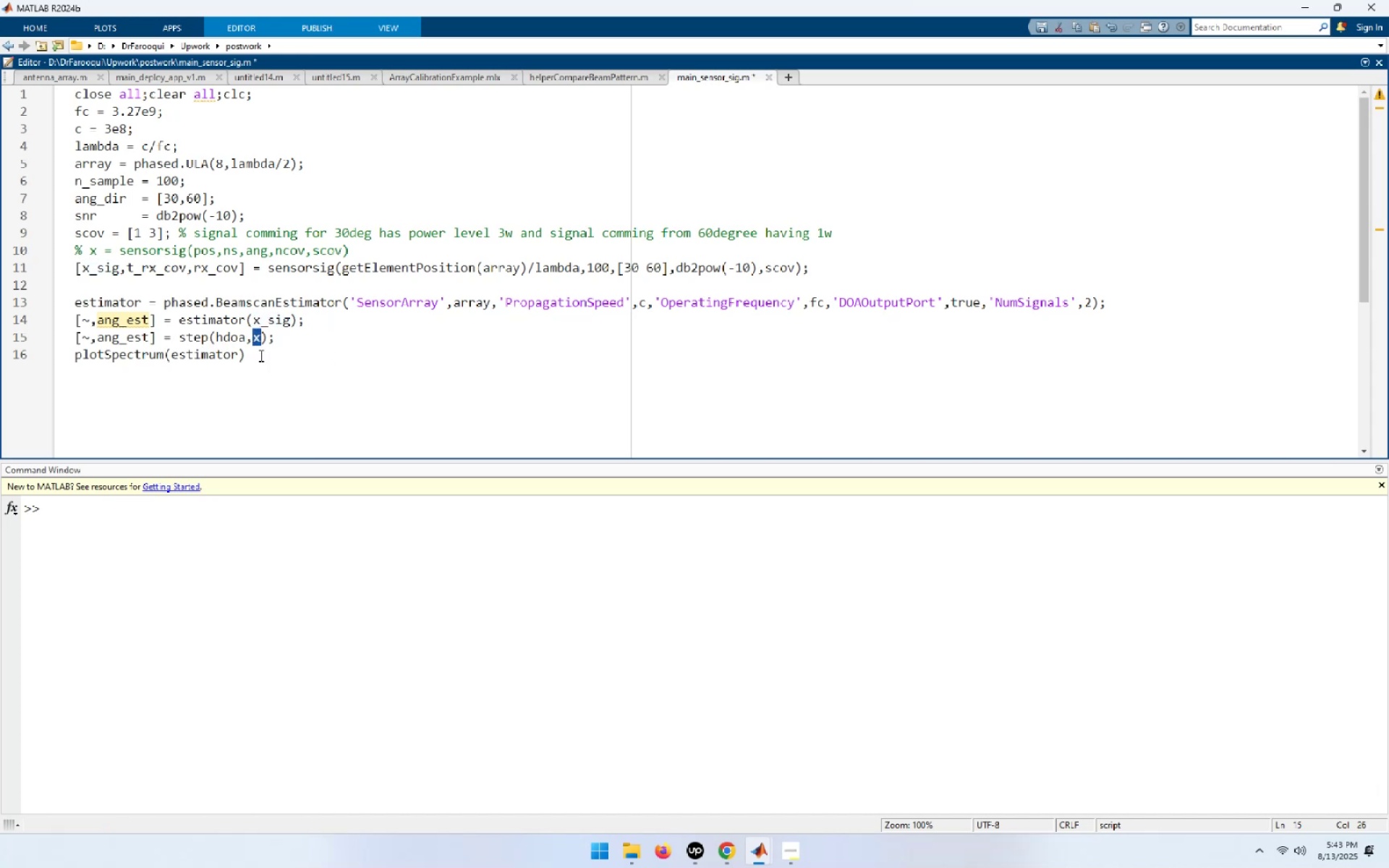 
key(Control+V)
 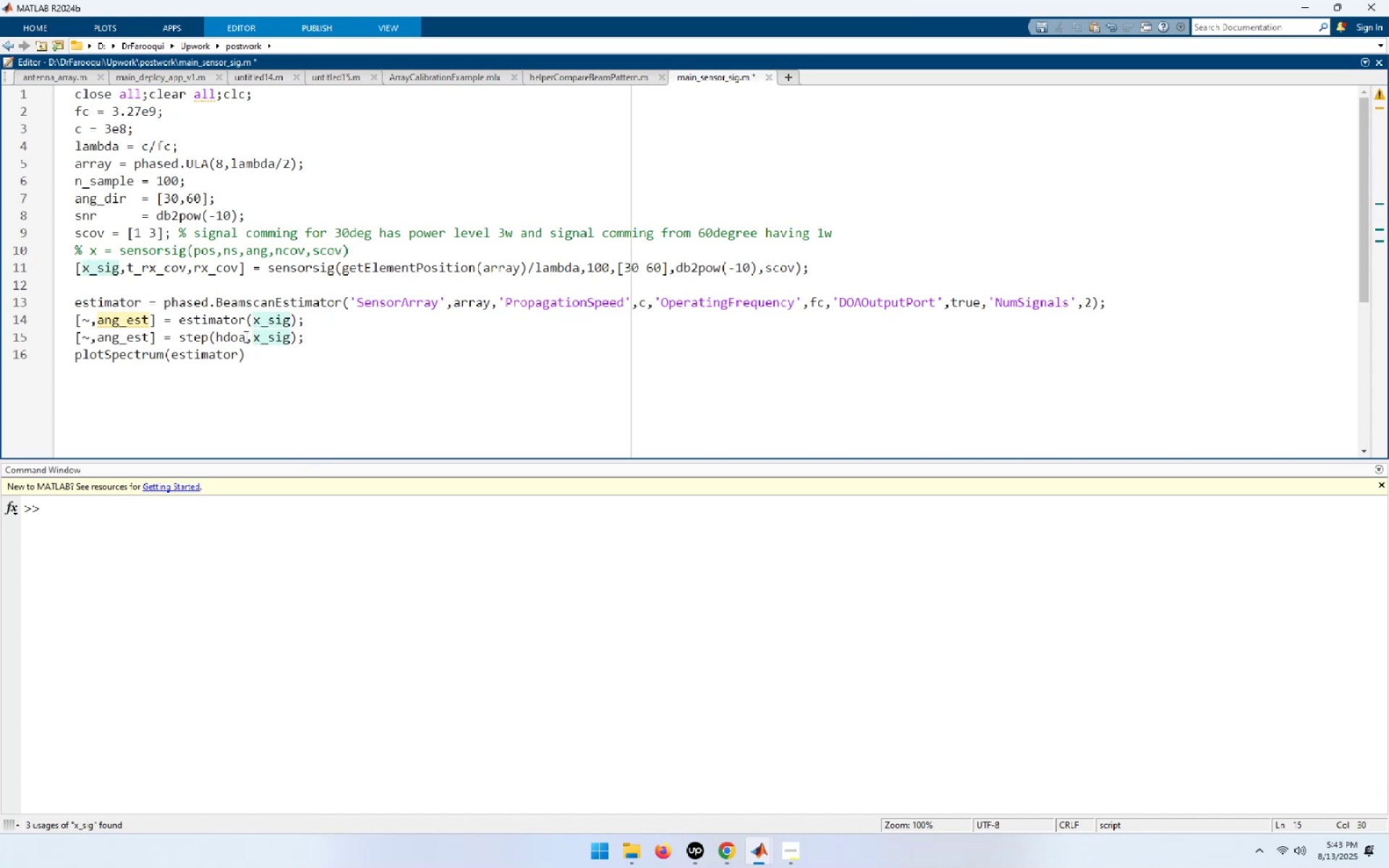 
double_click([124, 301])
 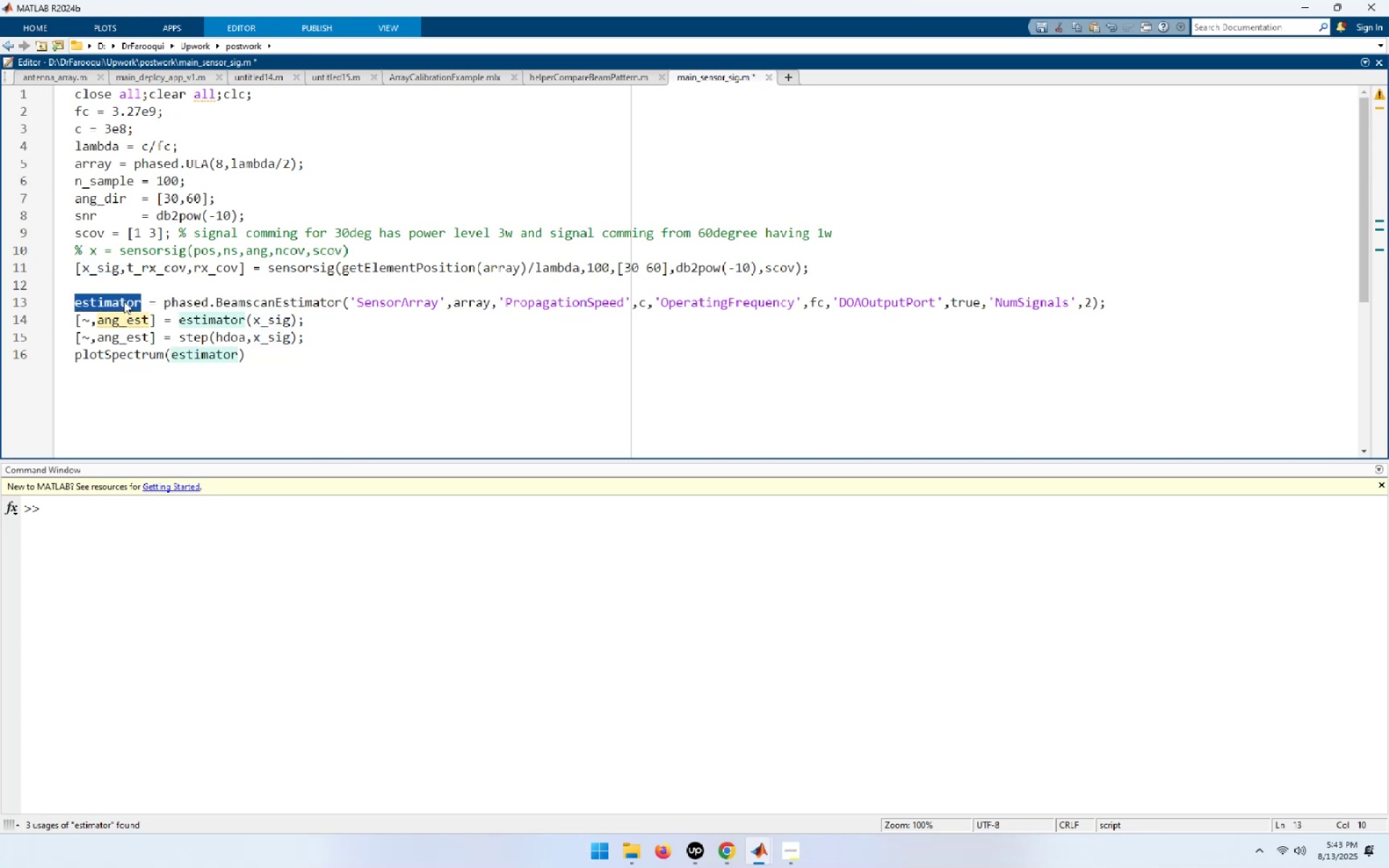 
key(Control+C)
 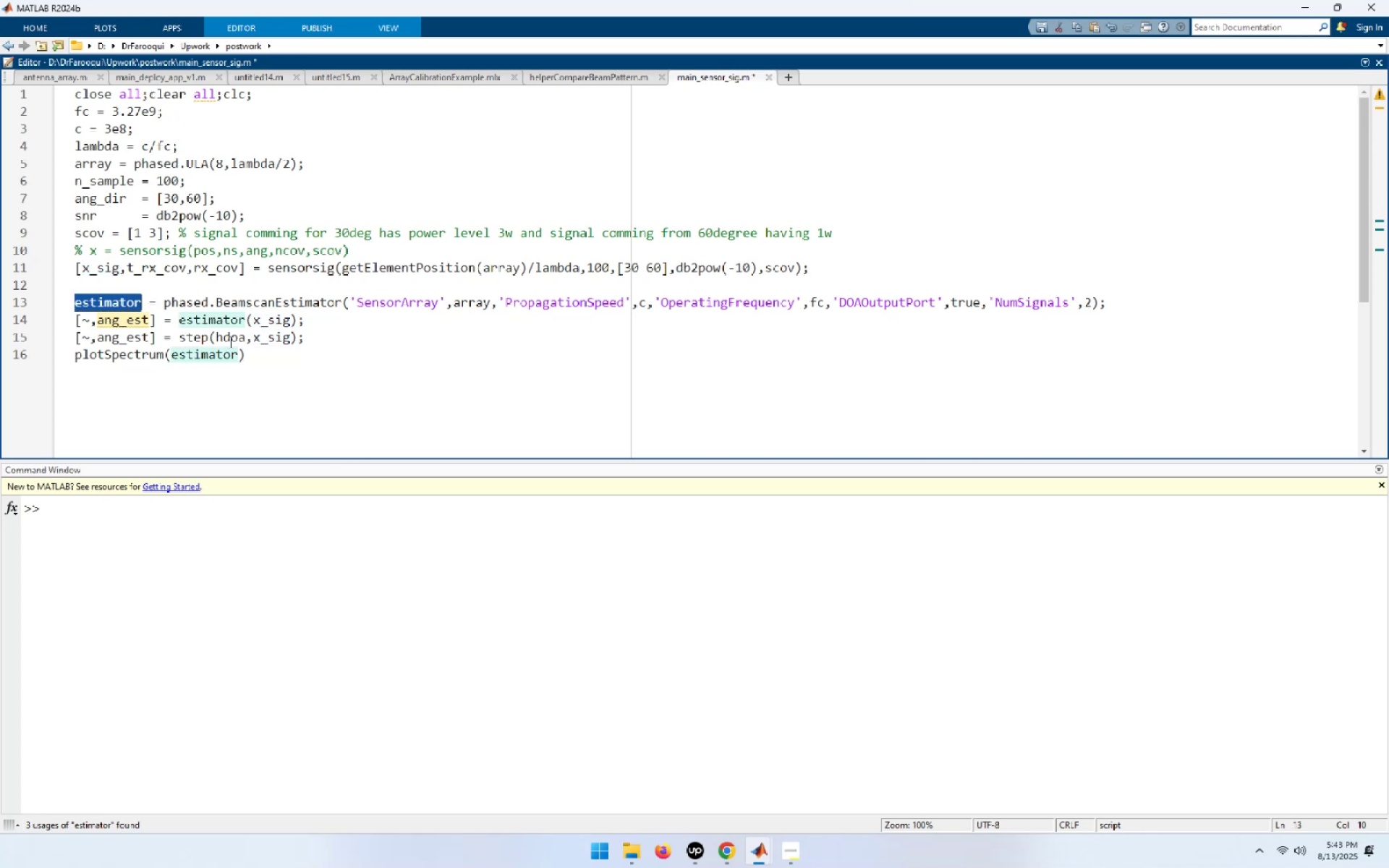 
double_click([229, 341])
 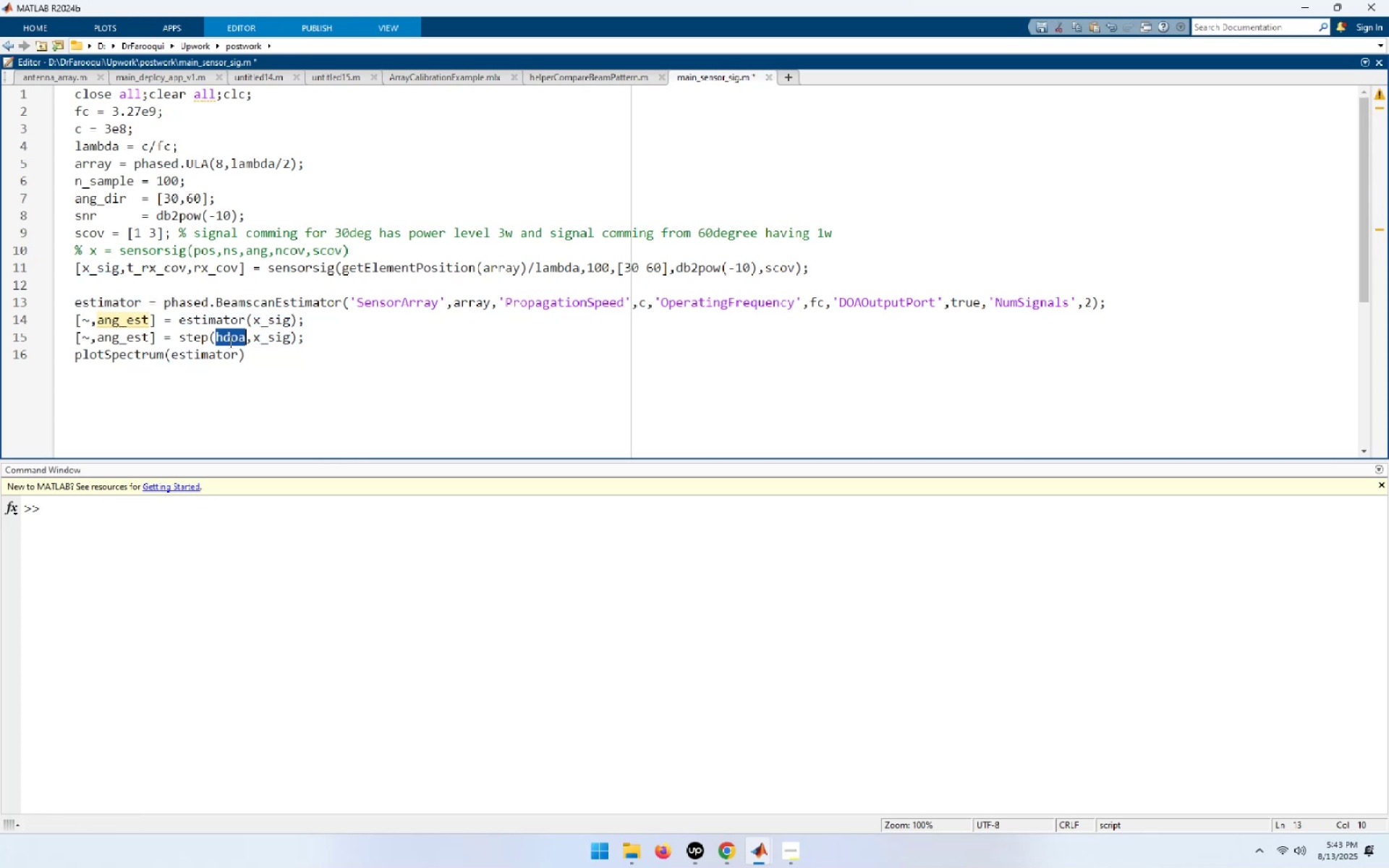 
key(Control+V)
 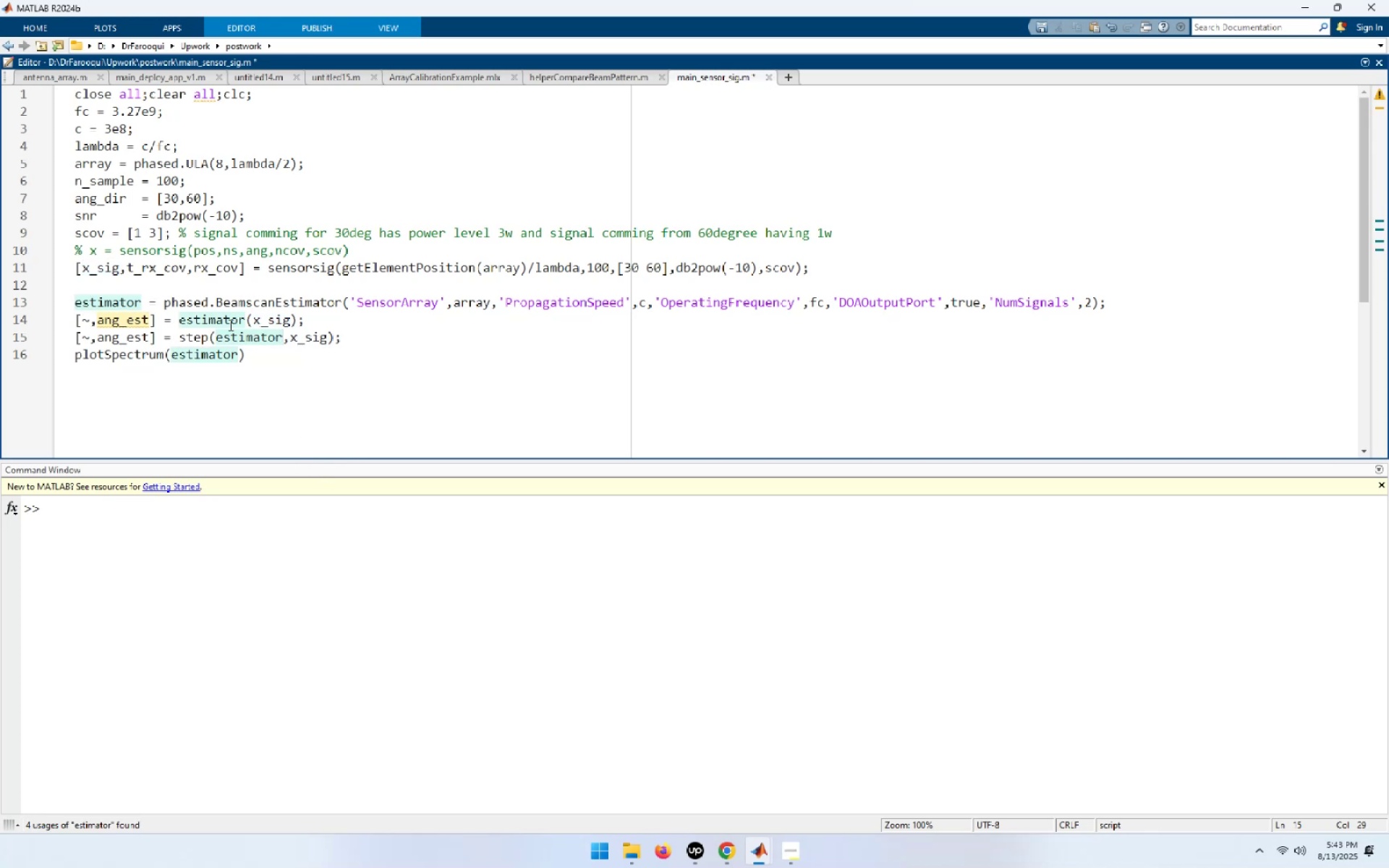 
left_click([229, 322])
 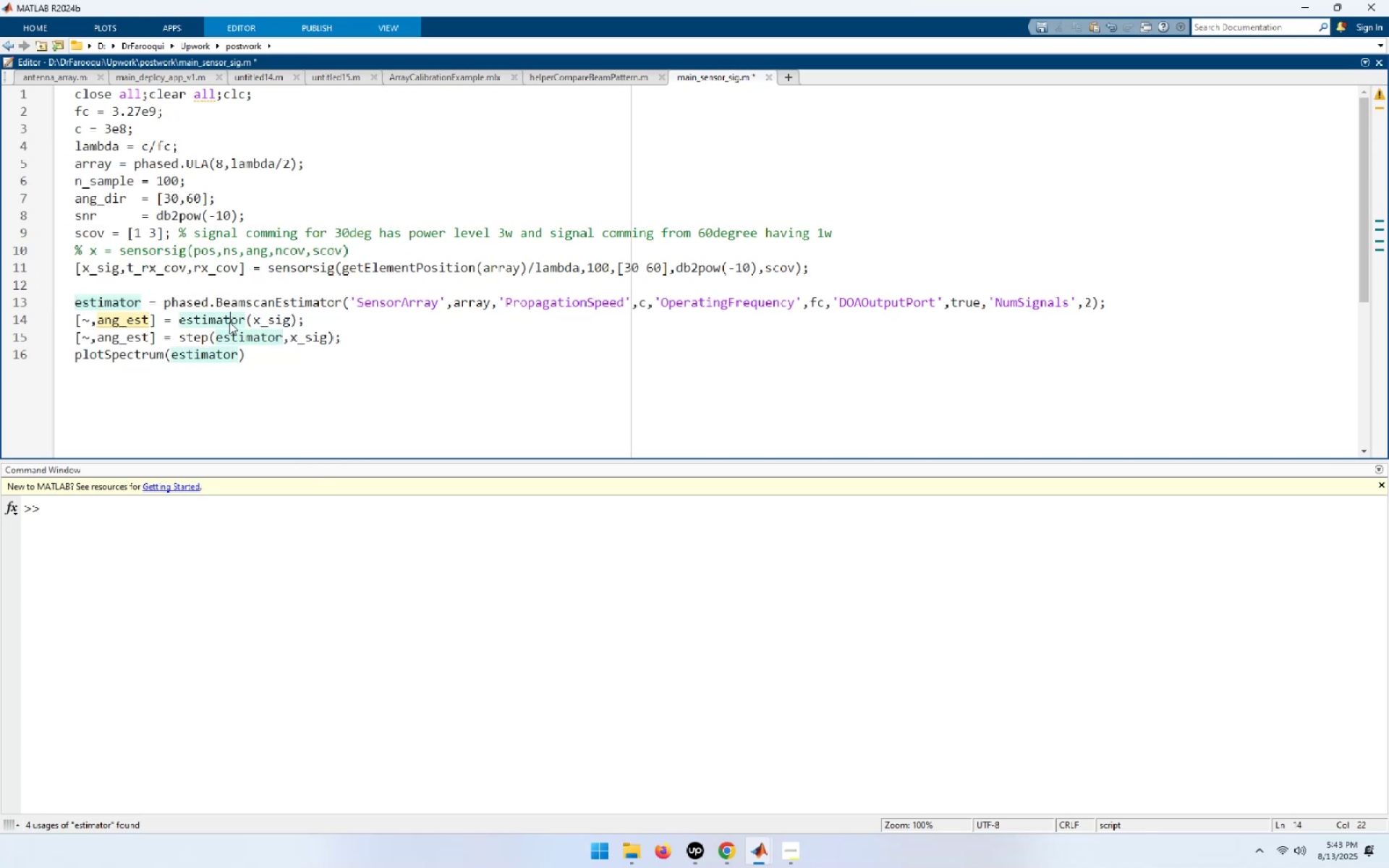 
key(Control+R)
 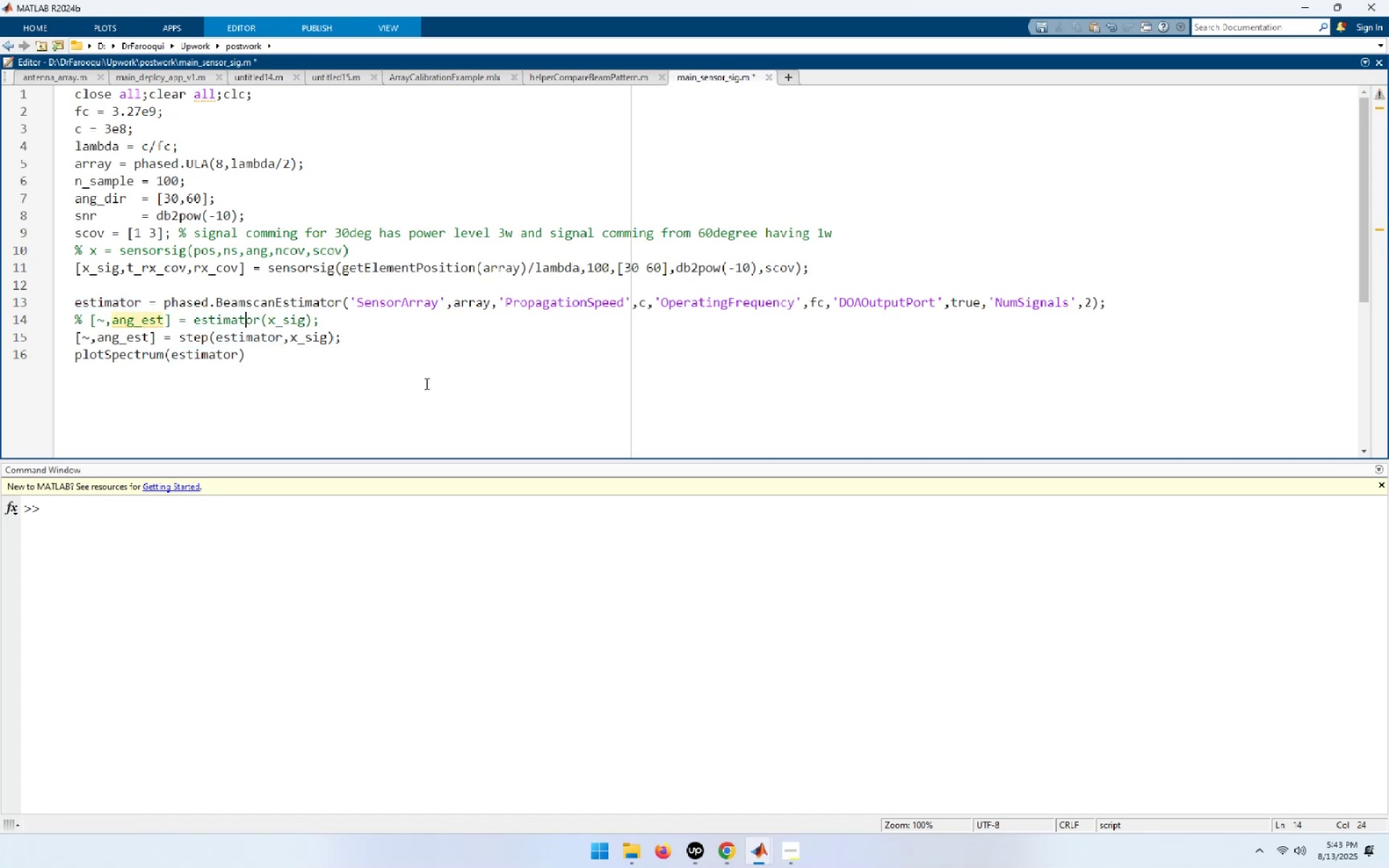 
left_click([464, 388])
 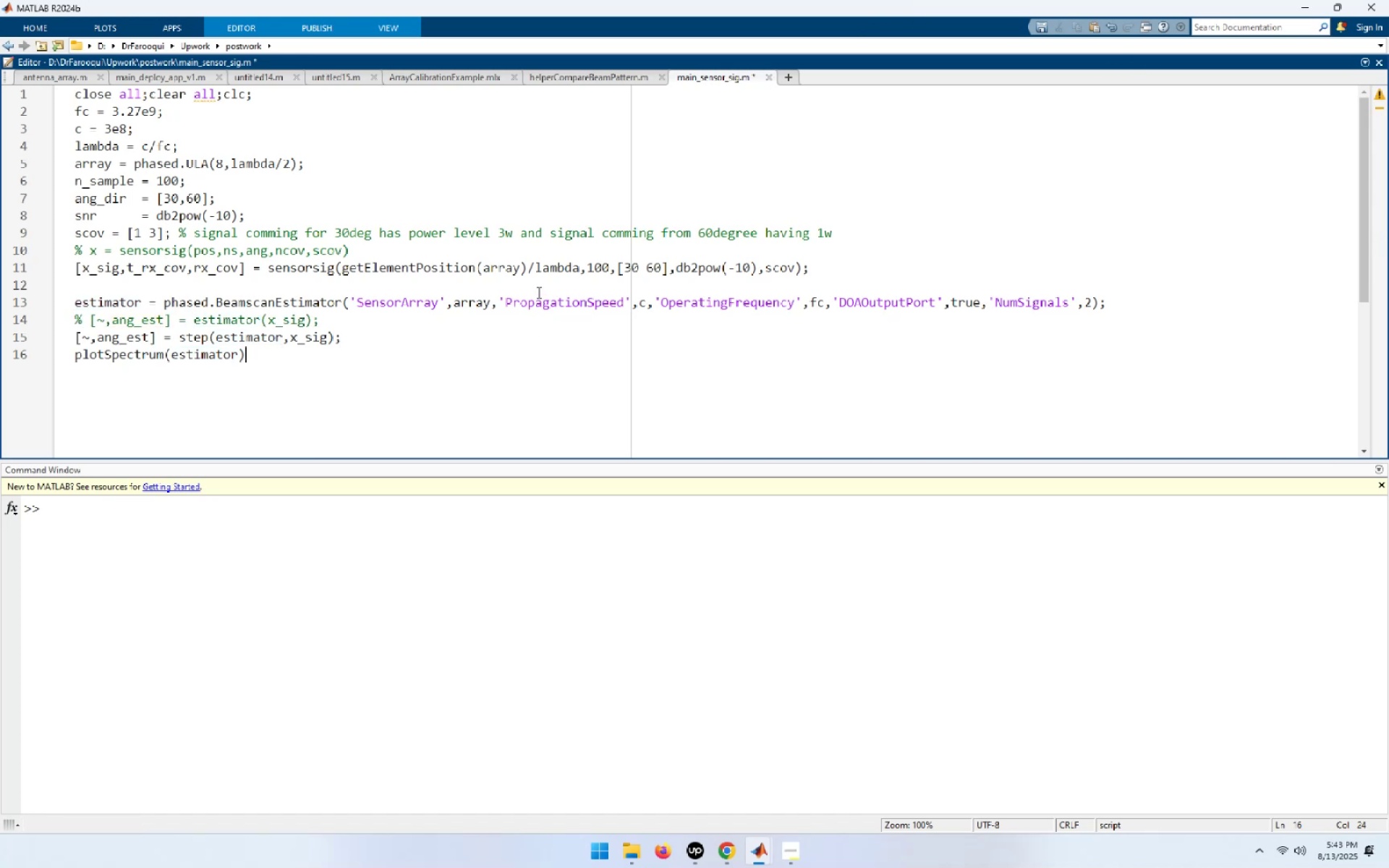 
left_click([400, 405])
 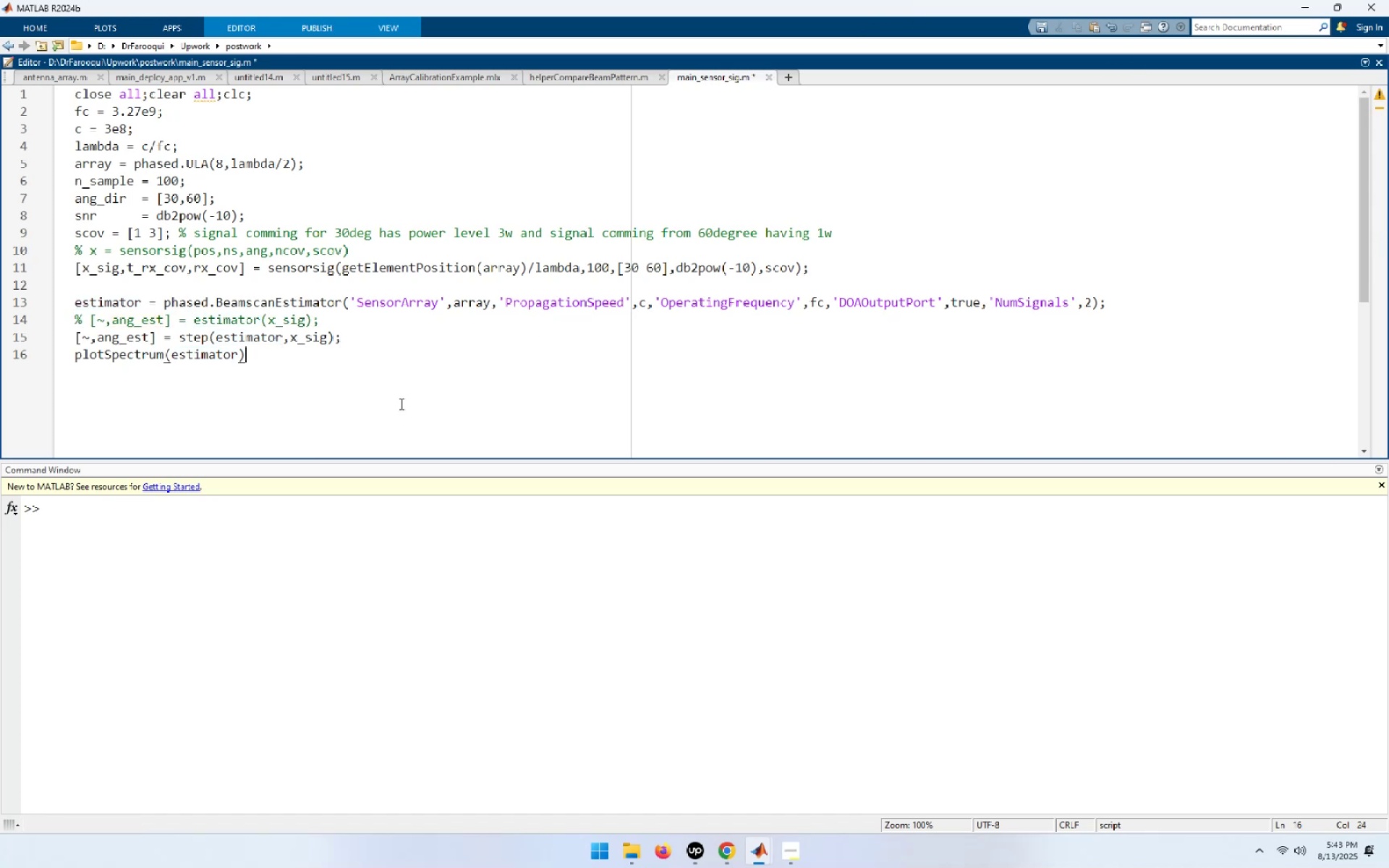 
key(F5)
 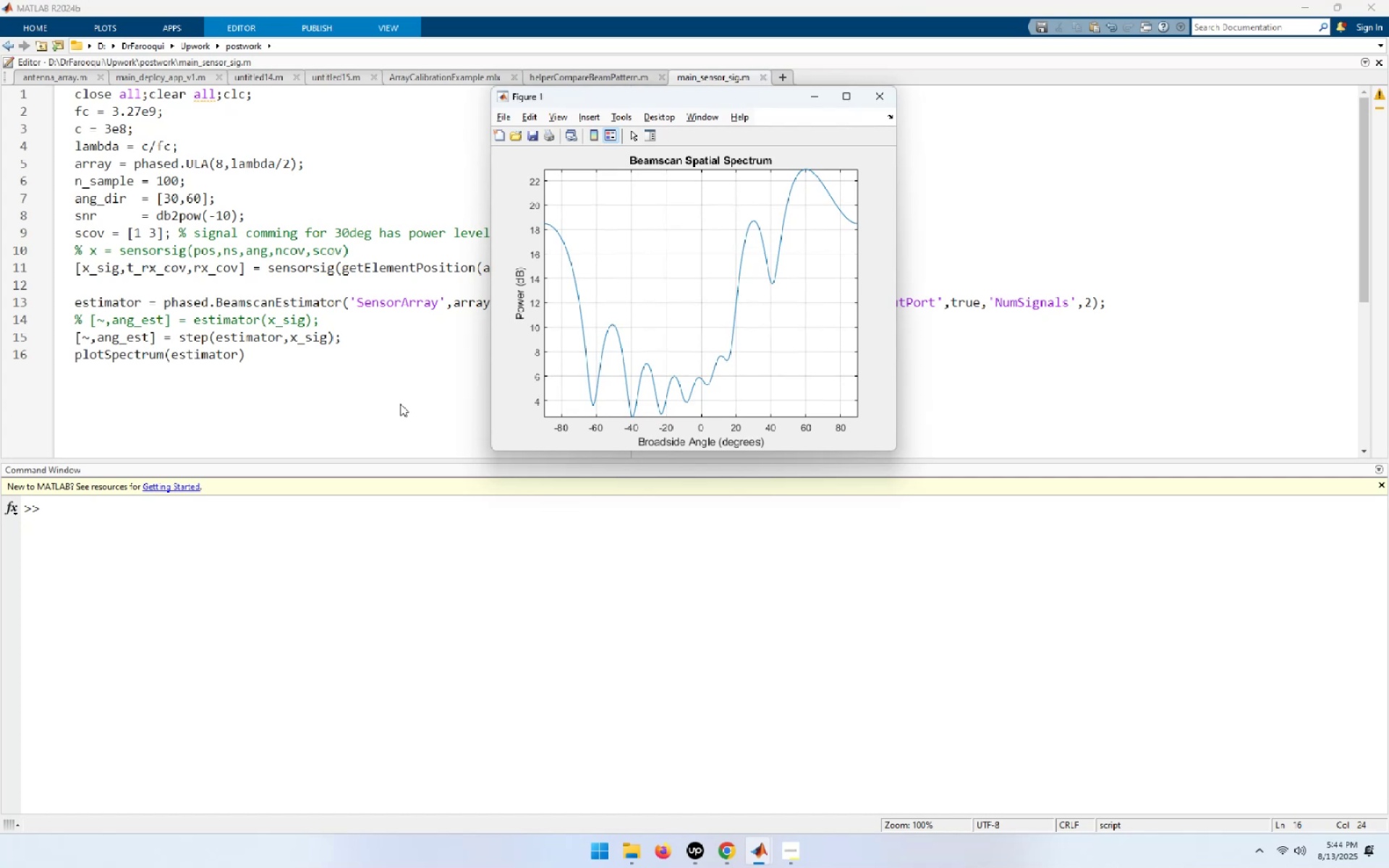 
wait(19.15)
 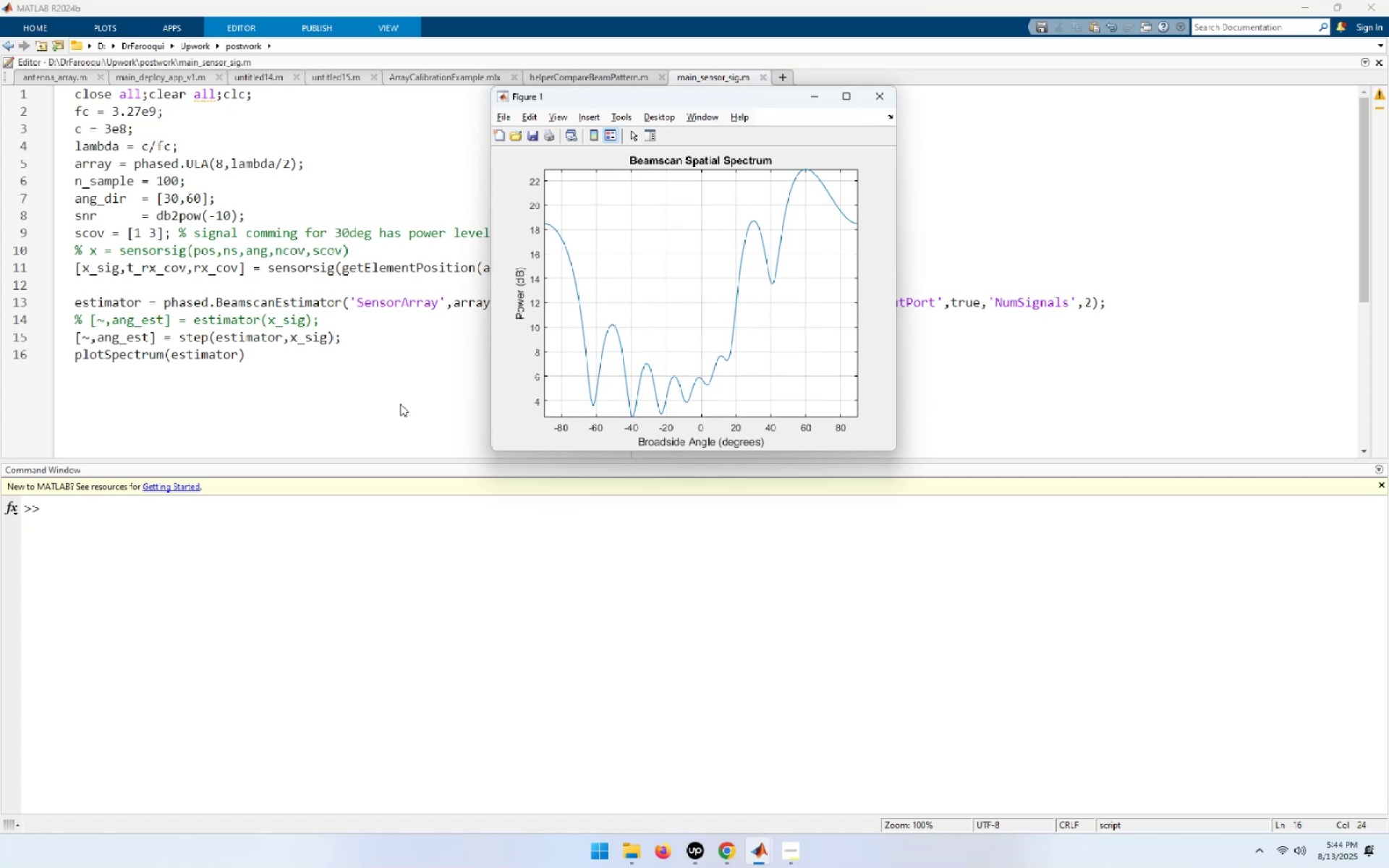 
left_click([200, 336])
 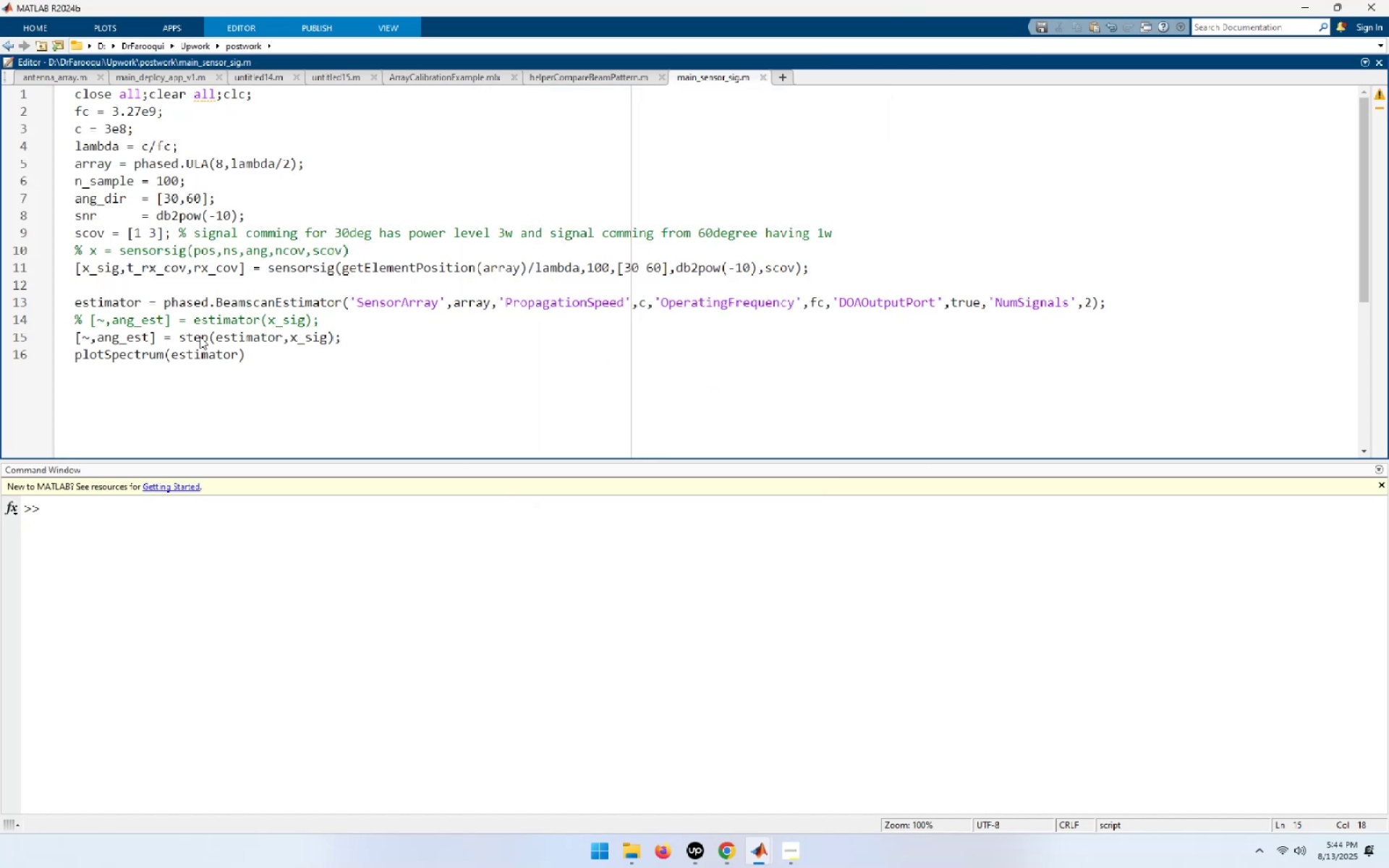 
key(Control+R)
 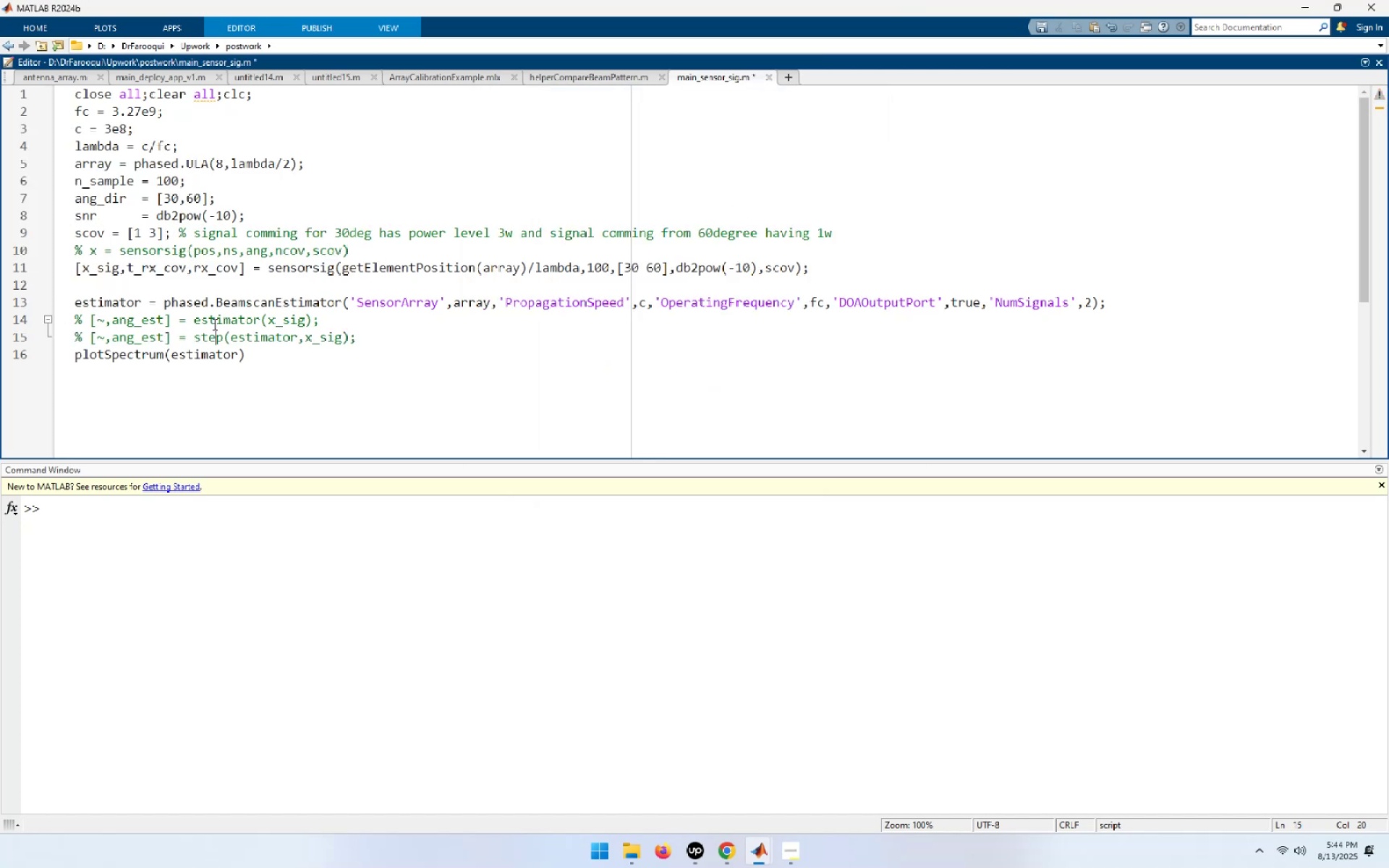 
left_click([218, 321])
 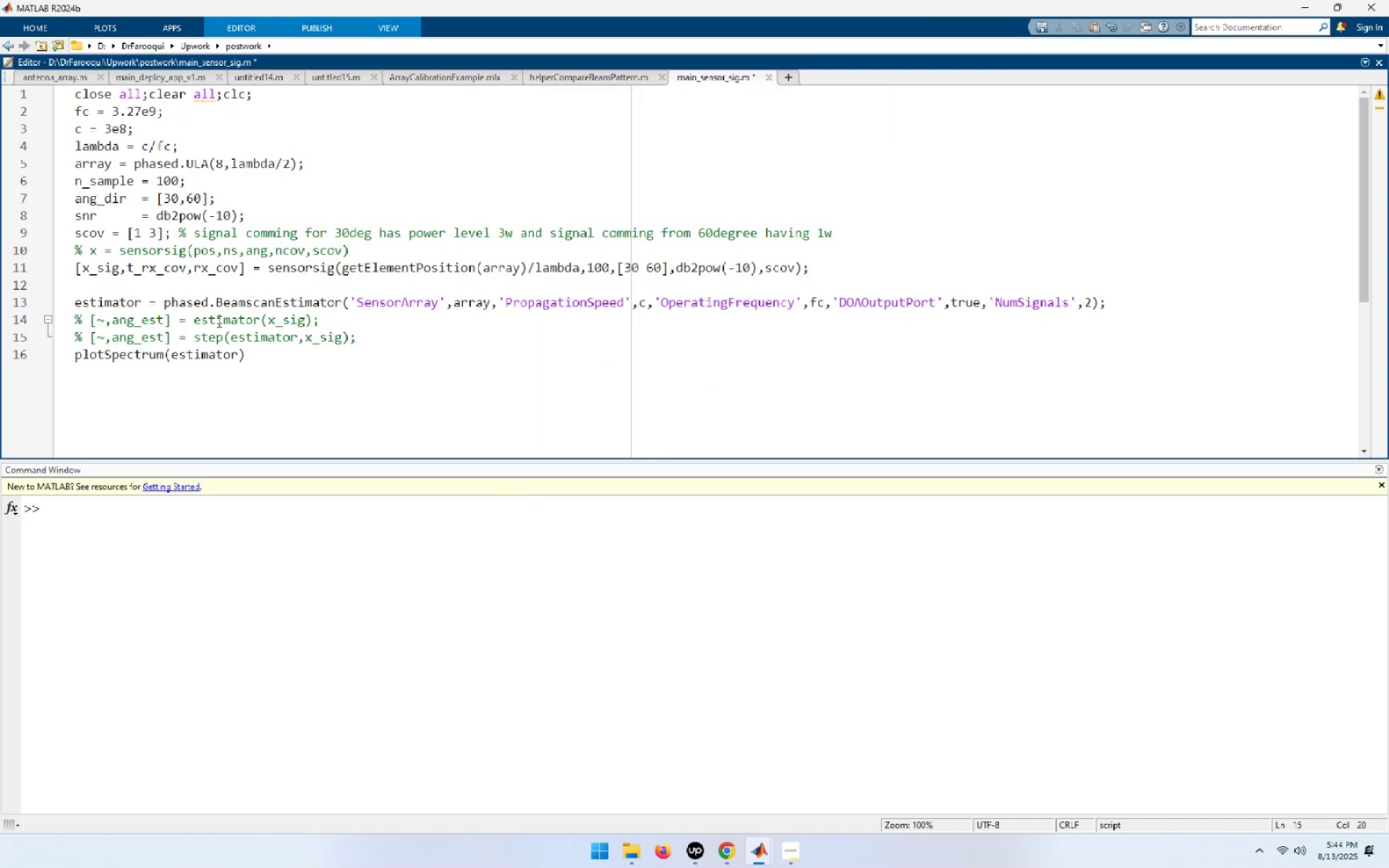 
key(Control+ControlLeft)
 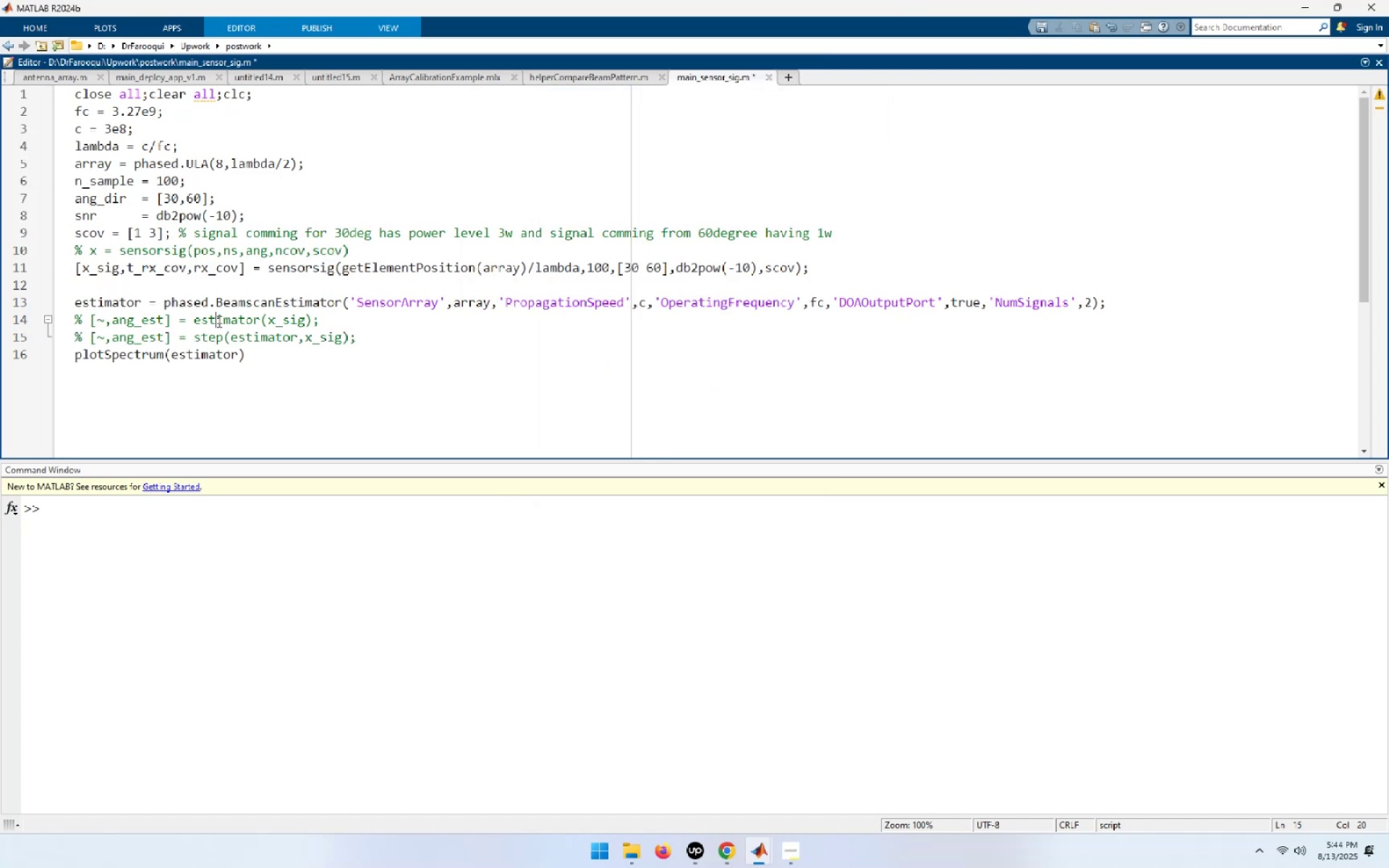 
key(Control+T)
 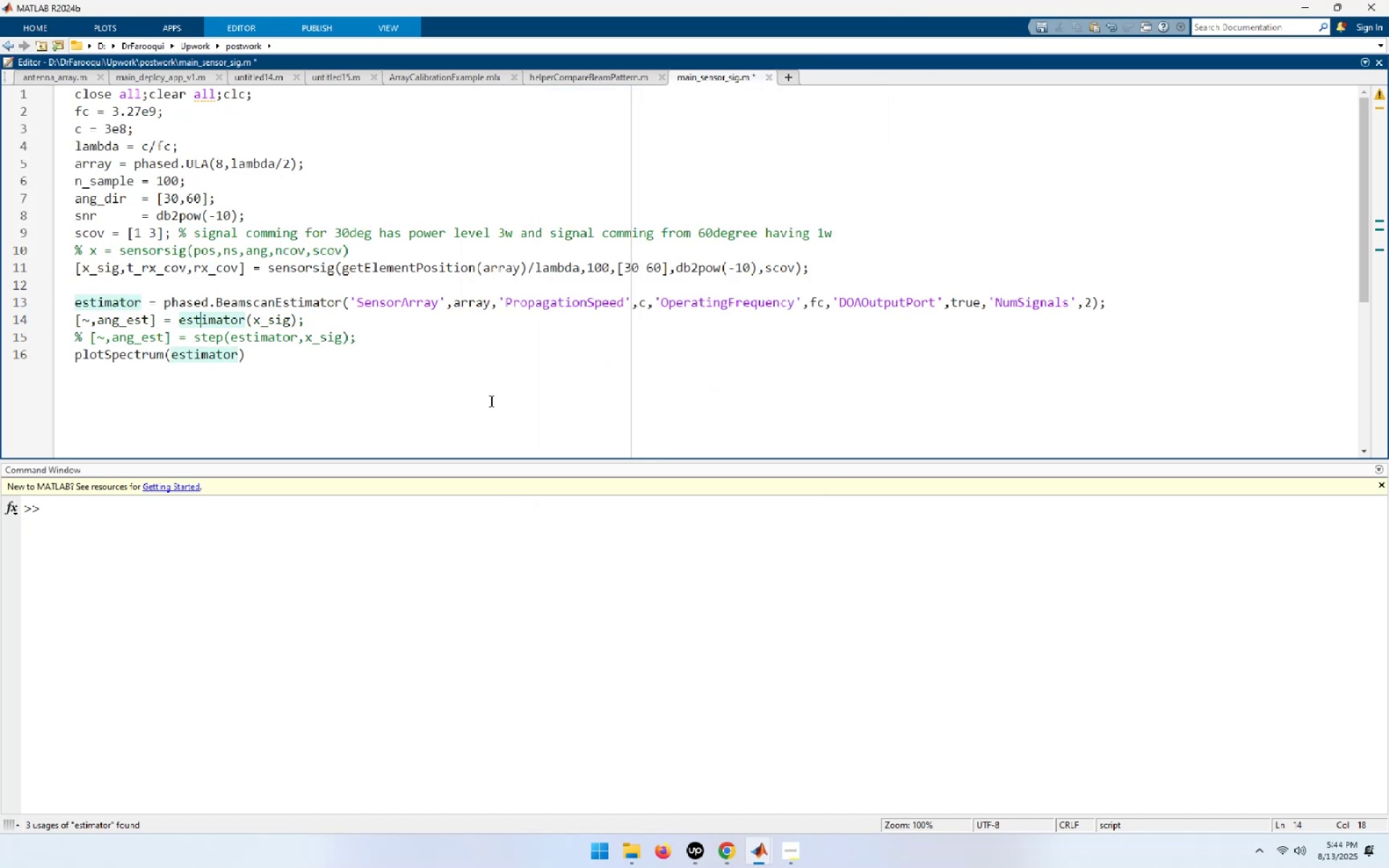 
left_click([359, 335])
 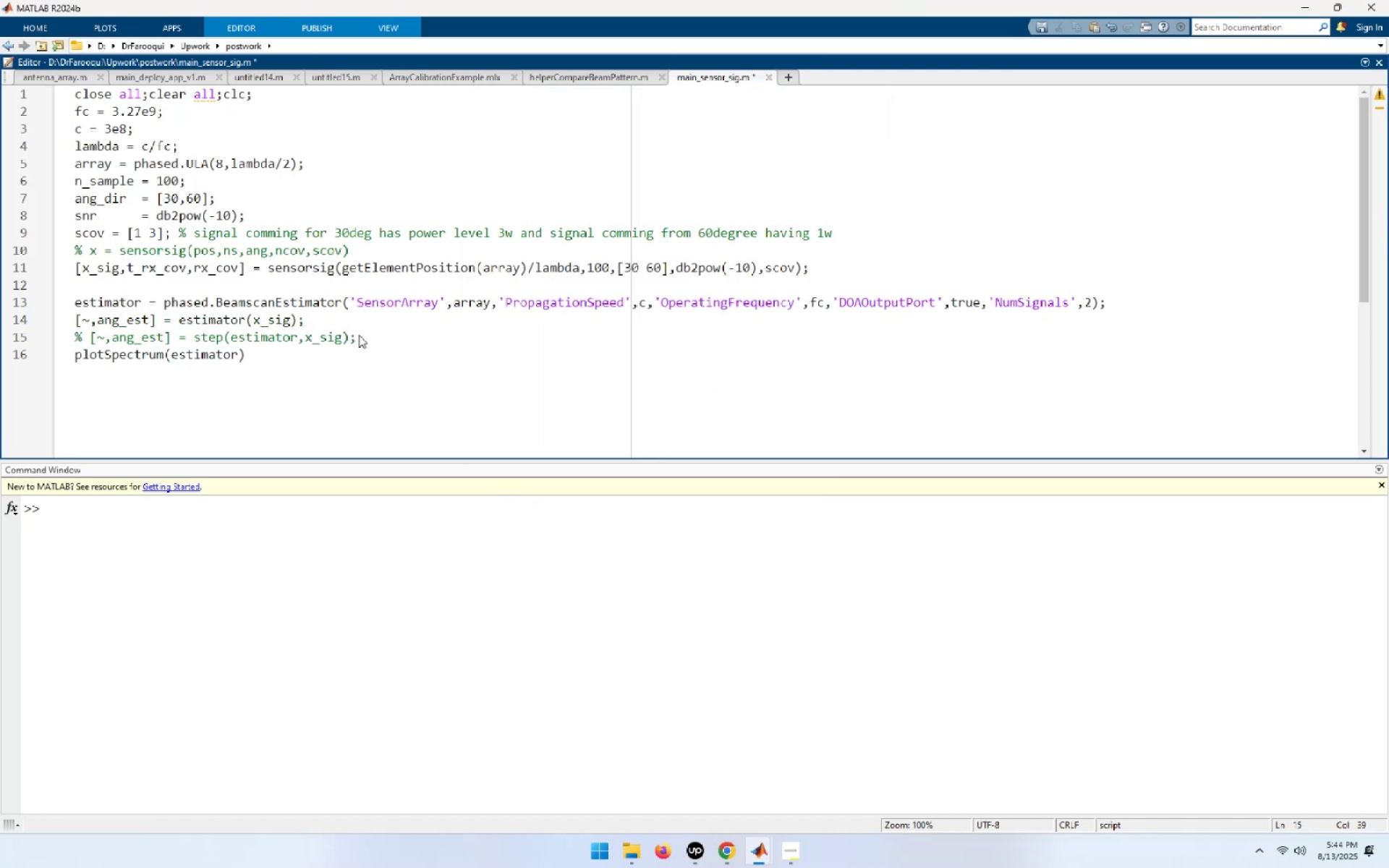 
key(Home)
 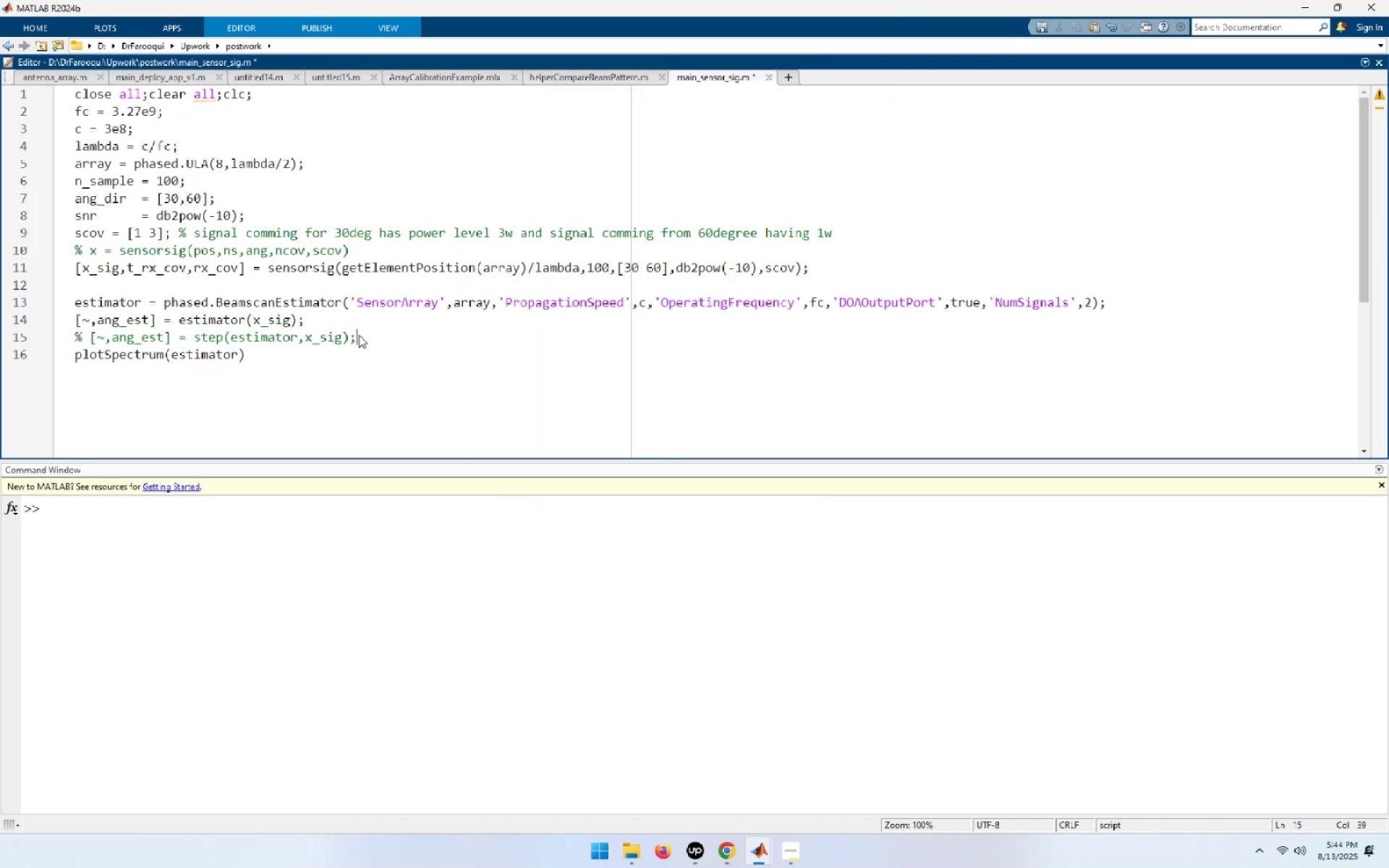 
key(Shift+ShiftLeft)
 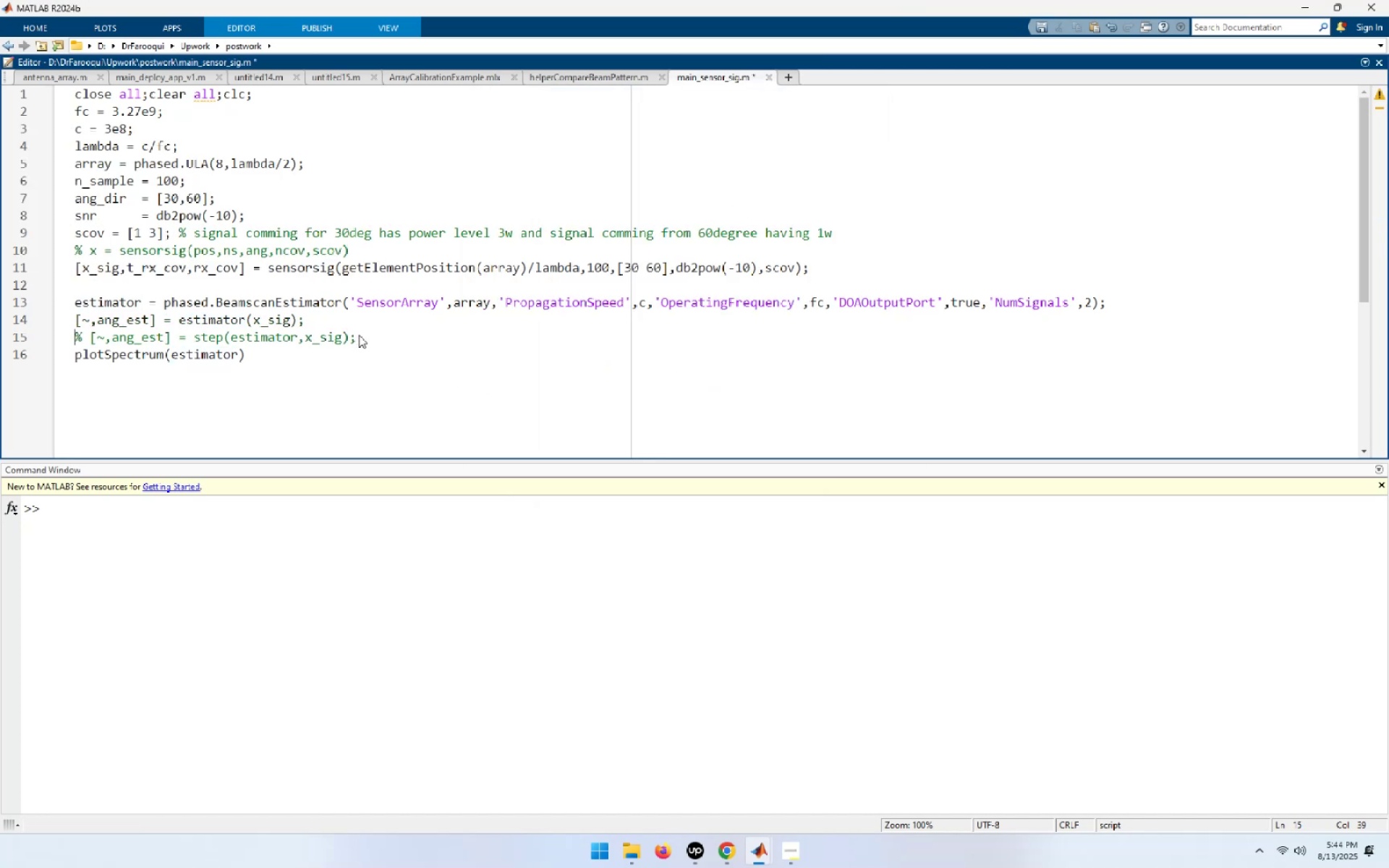 
key(Shift+End)
 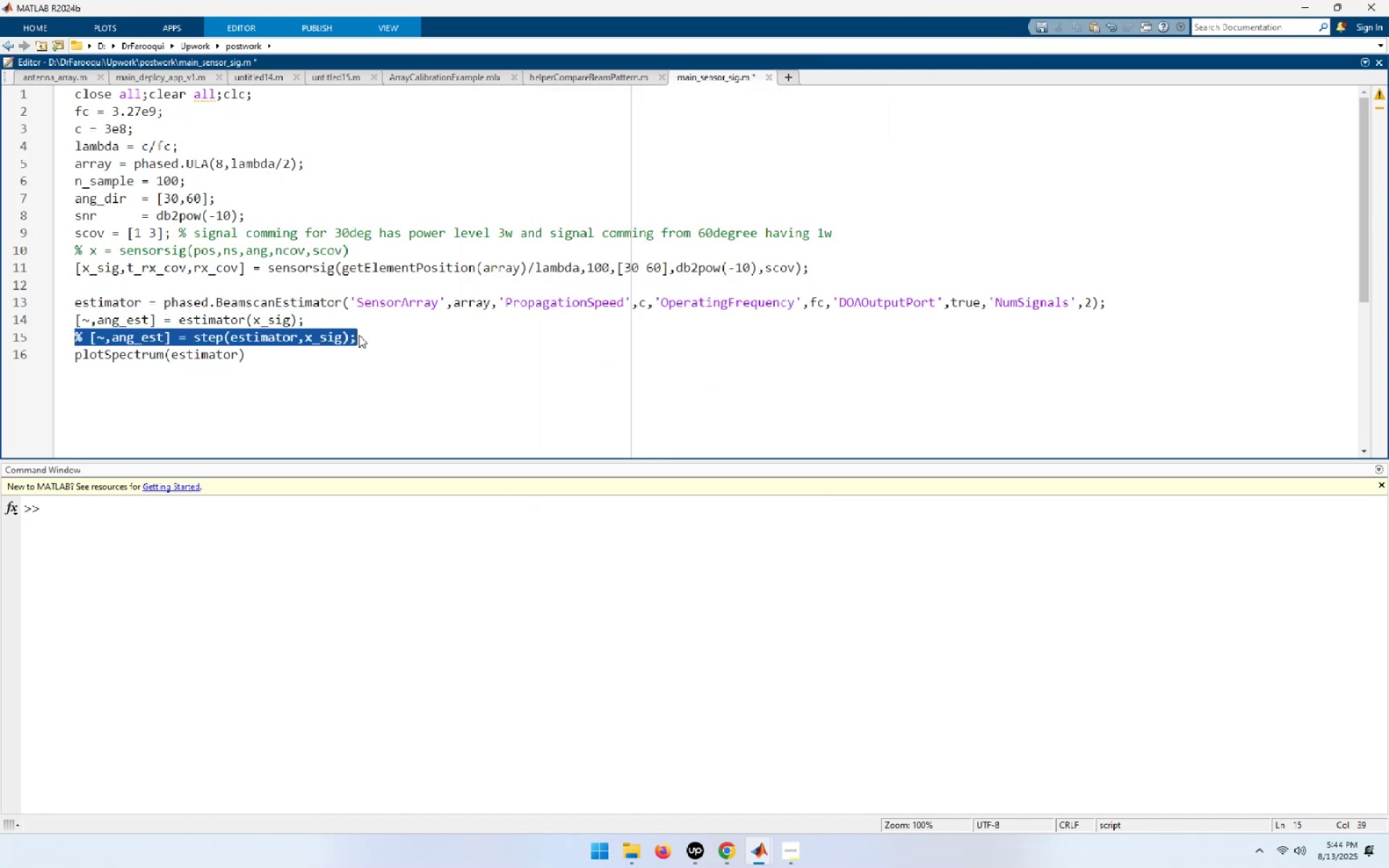 
key(Delete)
 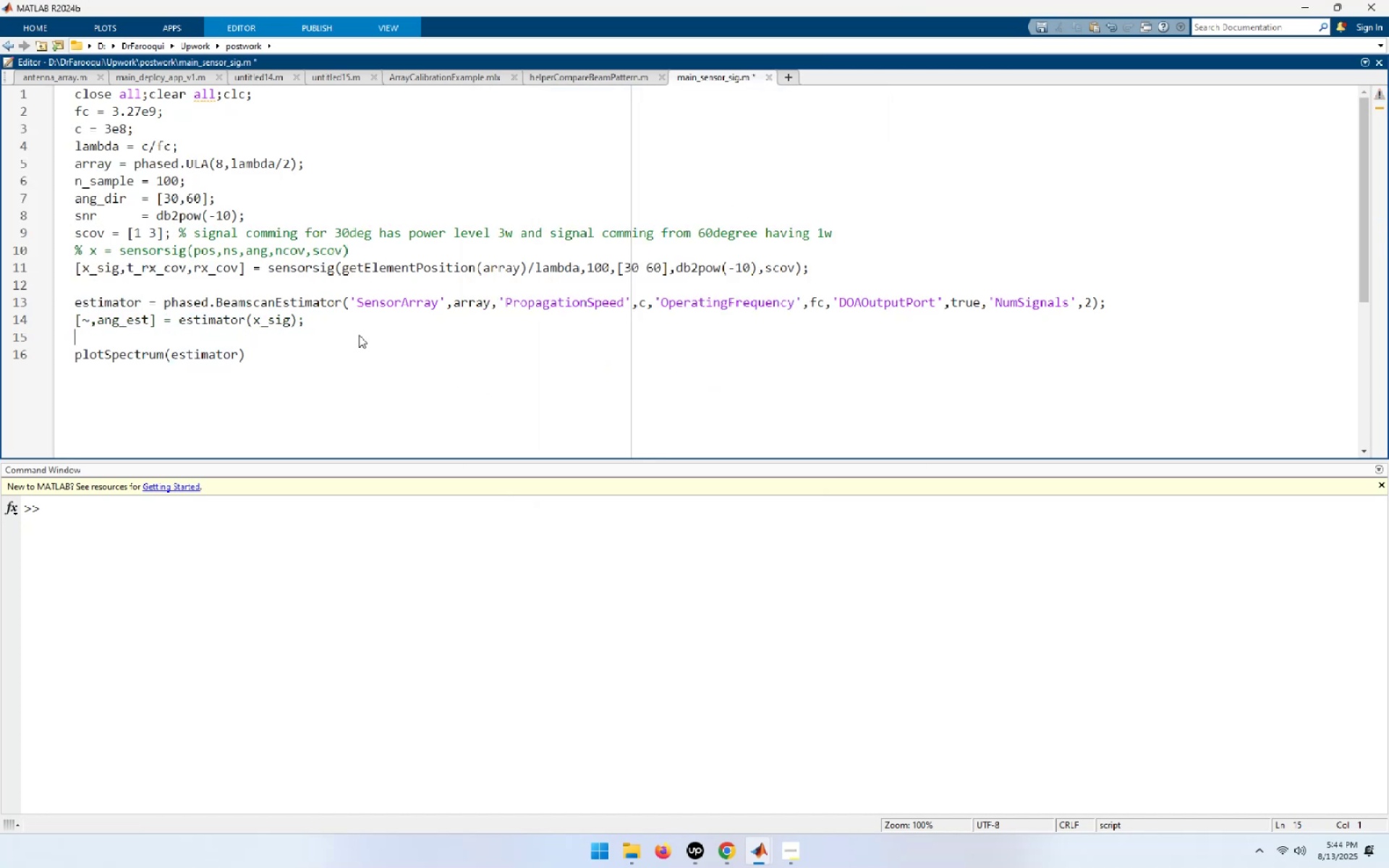 
key(ArrowUp)
 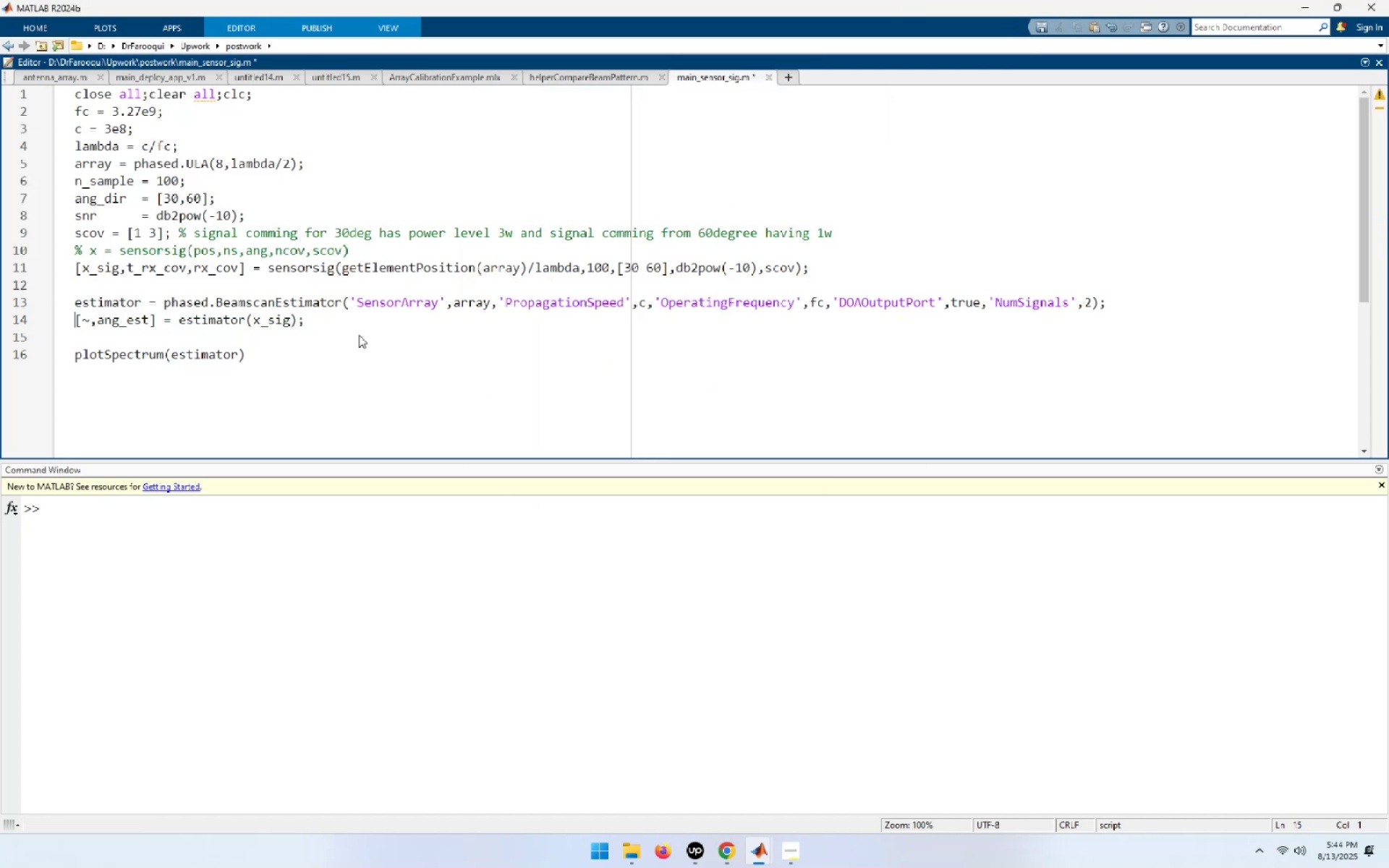 
key(End)
 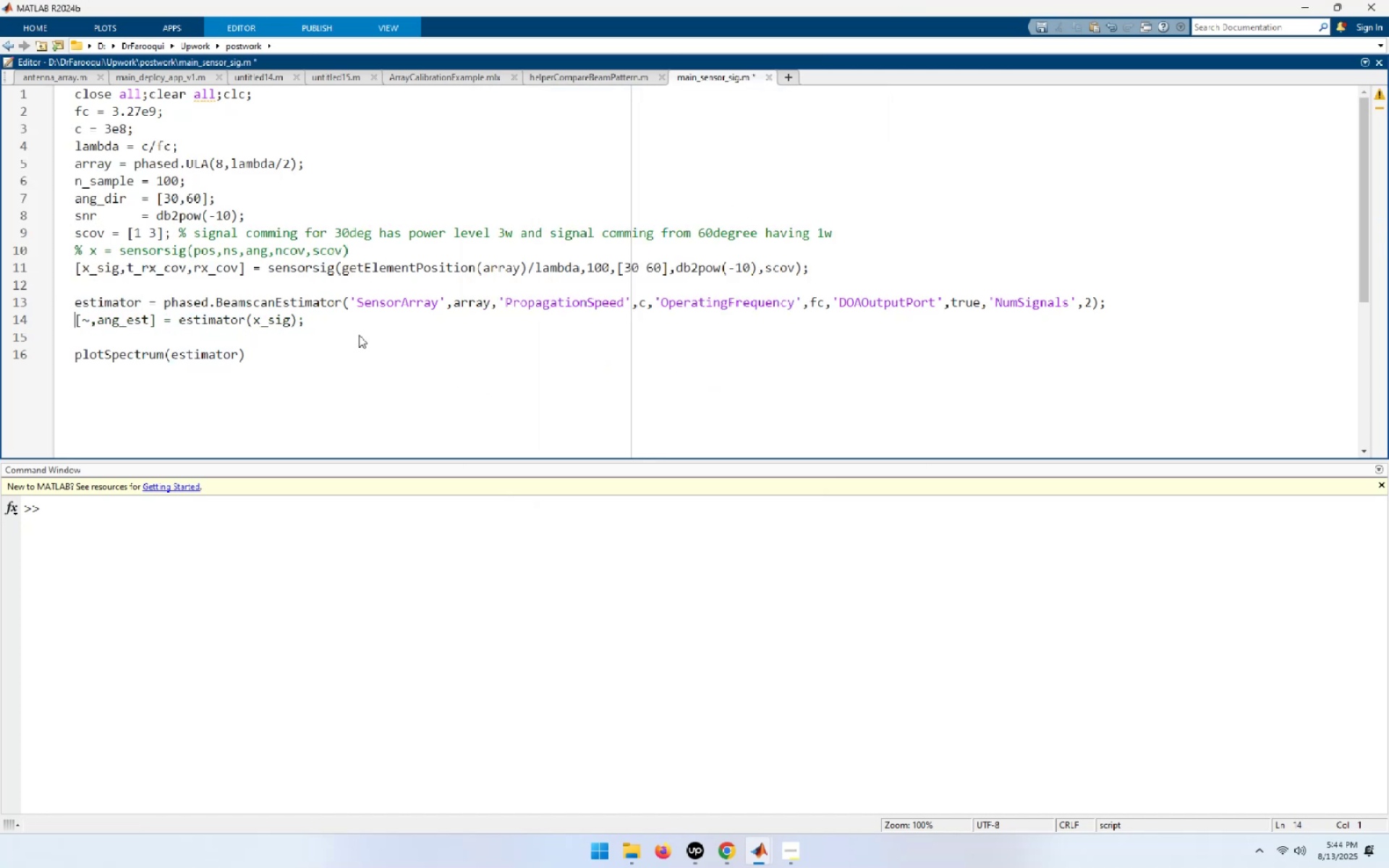 
key(Delete)
 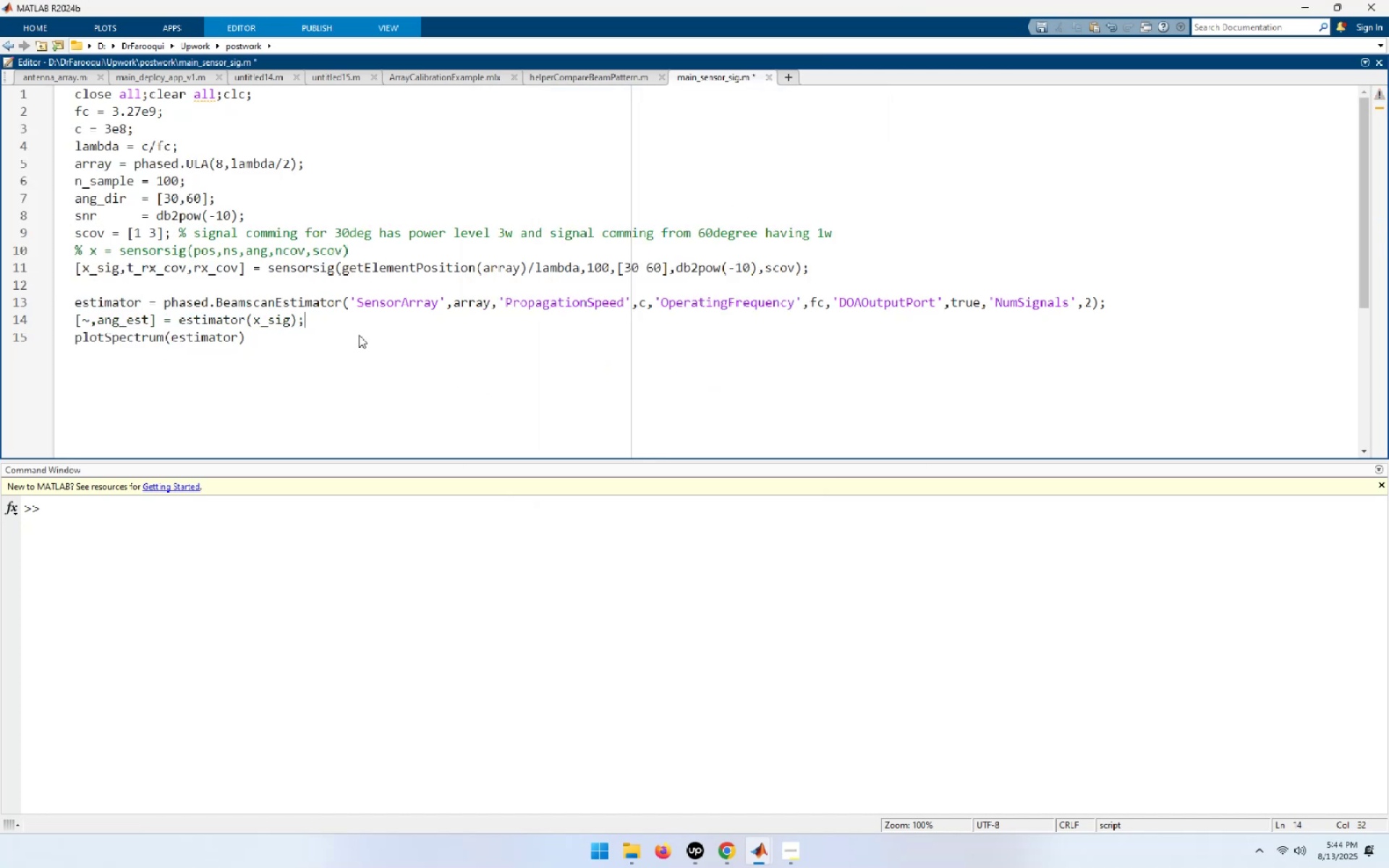 
key(Alt+AltLeft)
 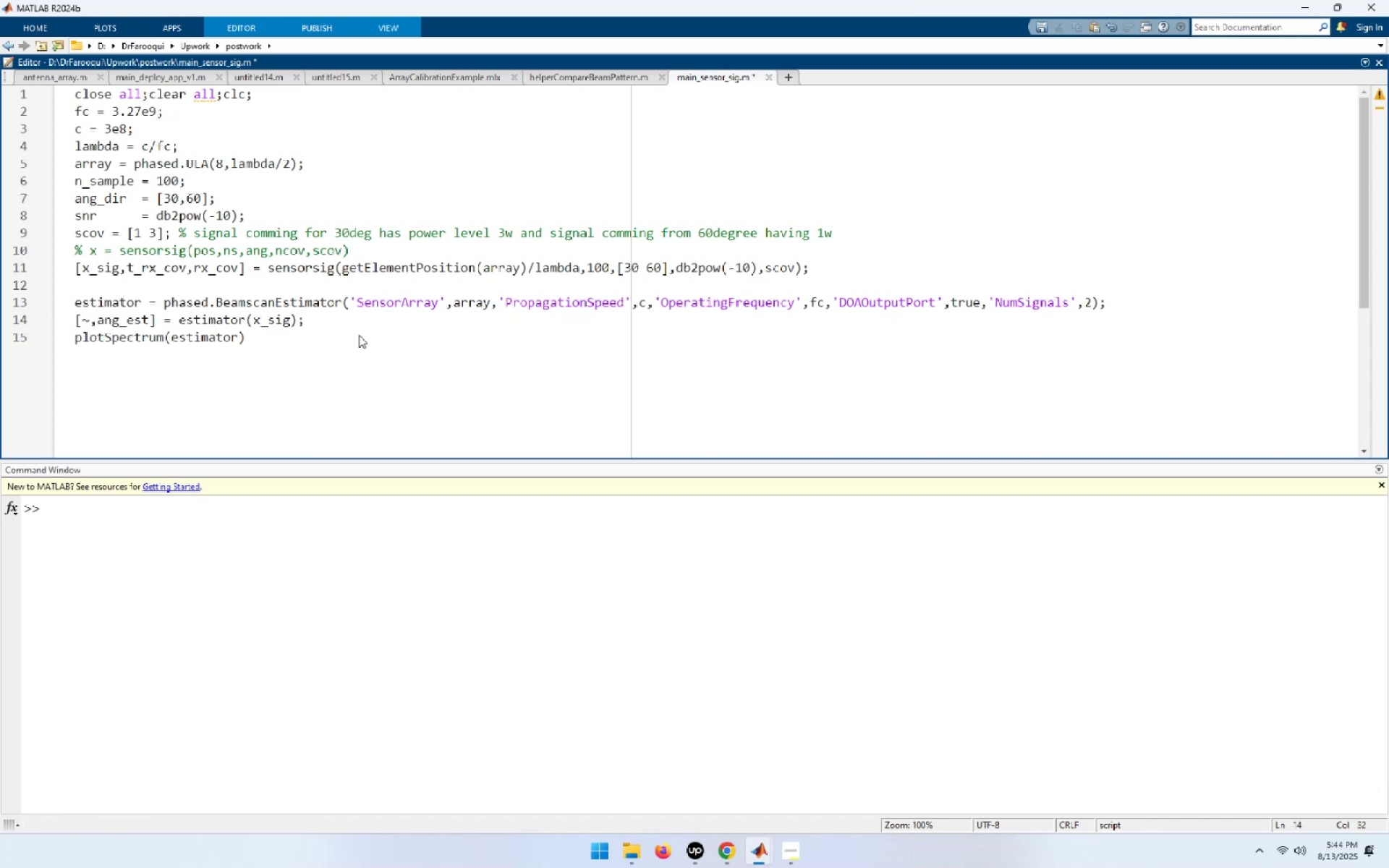 
key(Alt+Tab)
 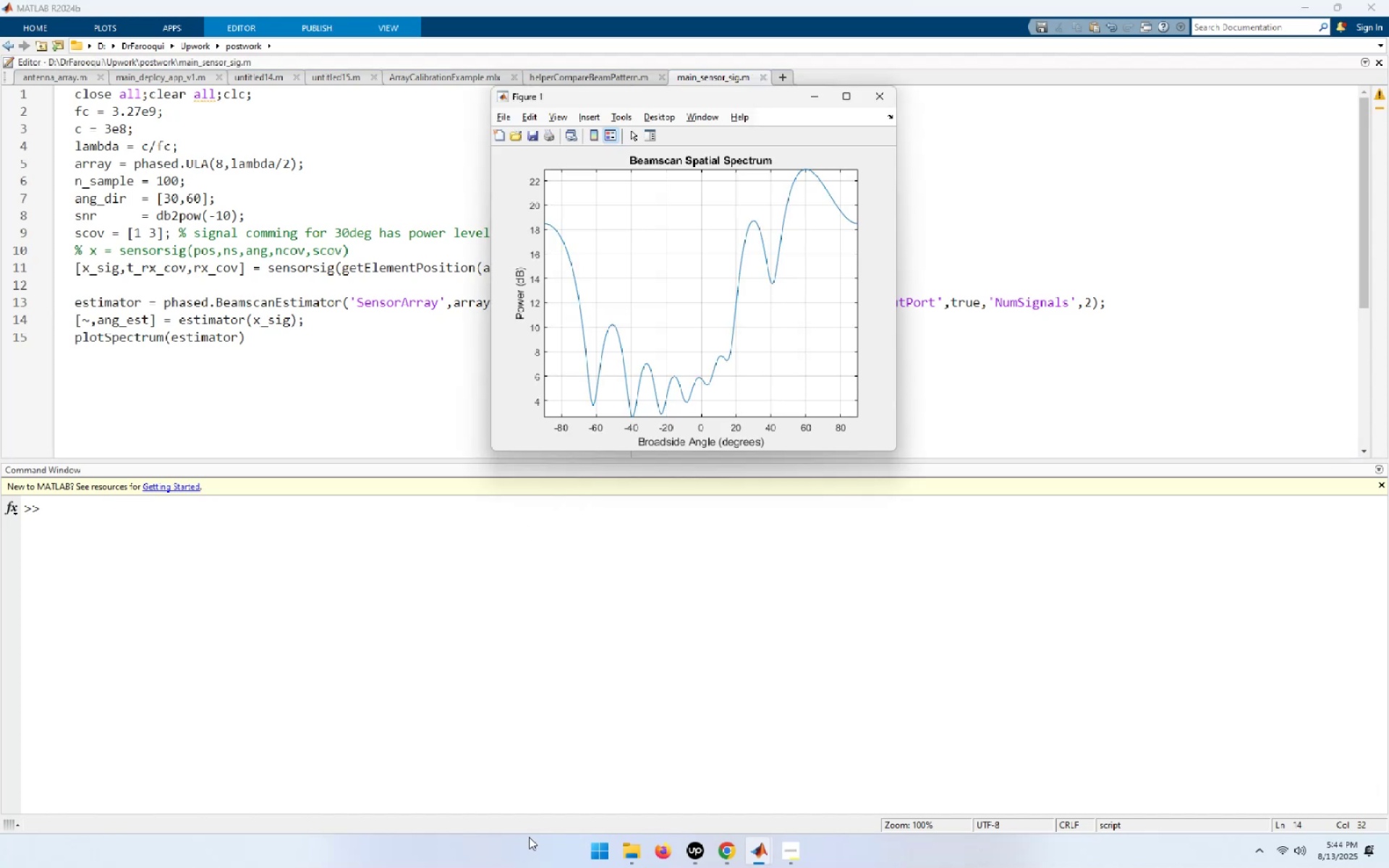 
left_click([731, 861])
 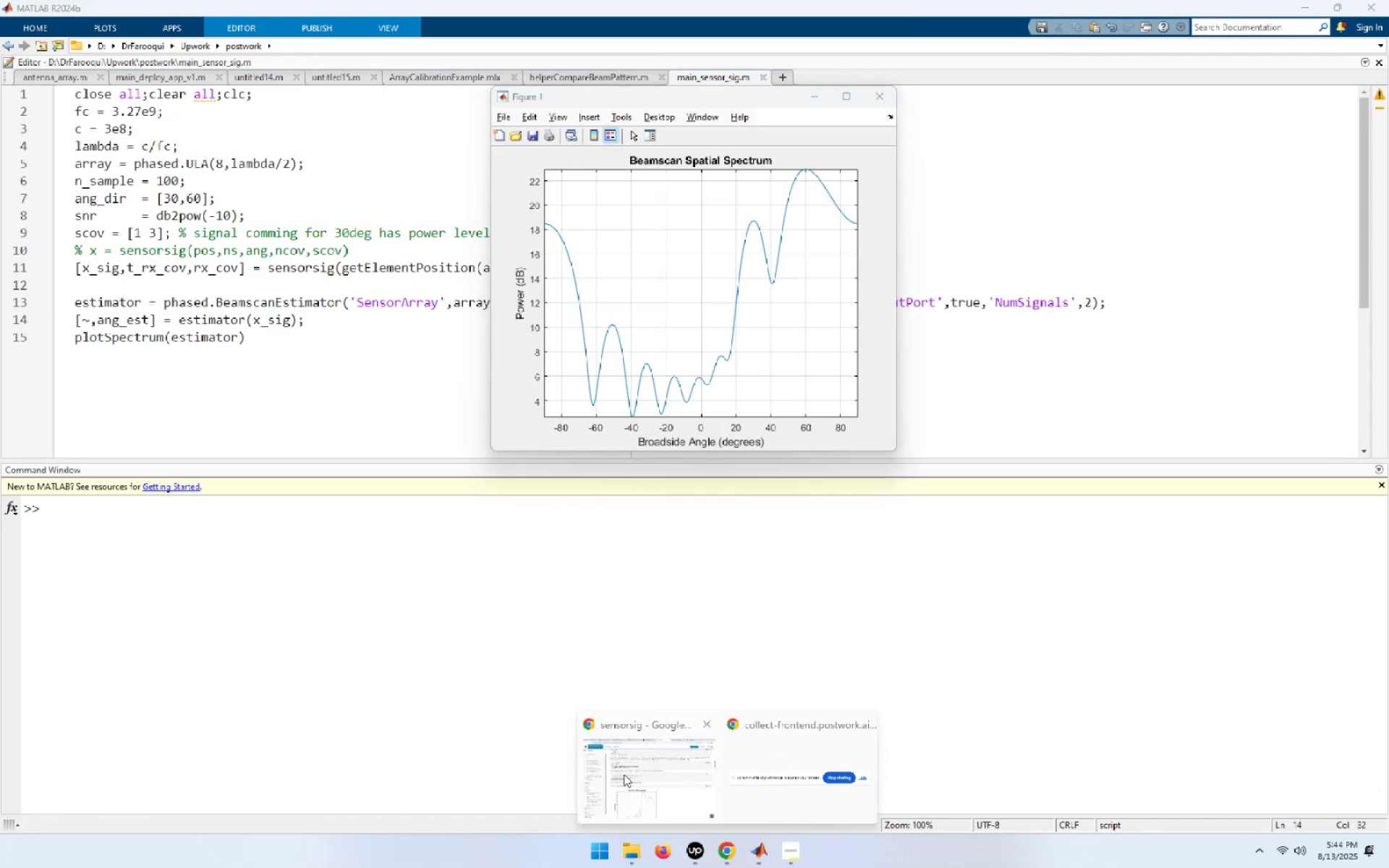 
left_click([624, 774])
 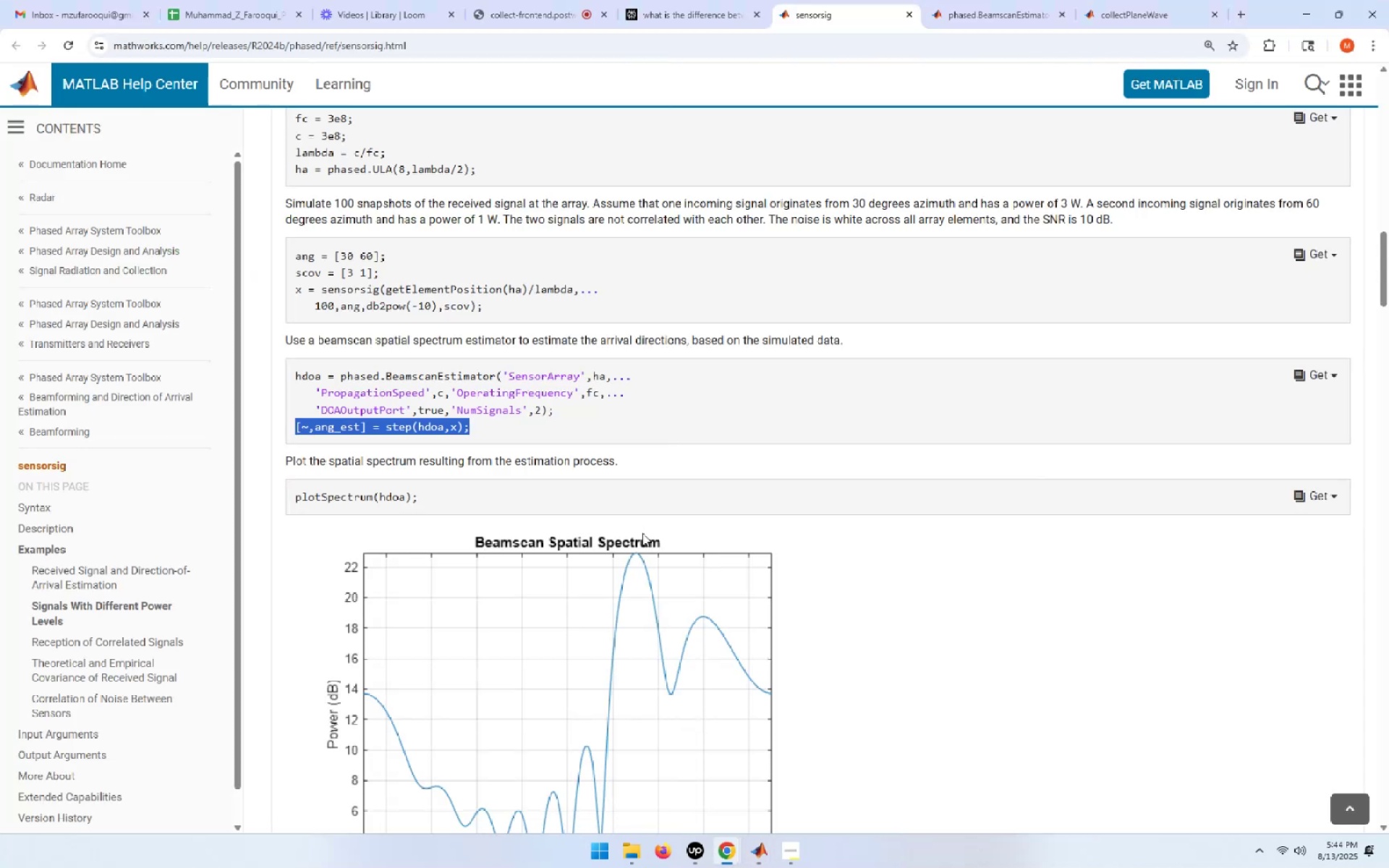 
scroll: coordinate [642, 533], scroll_direction: down, amount: 3.0
 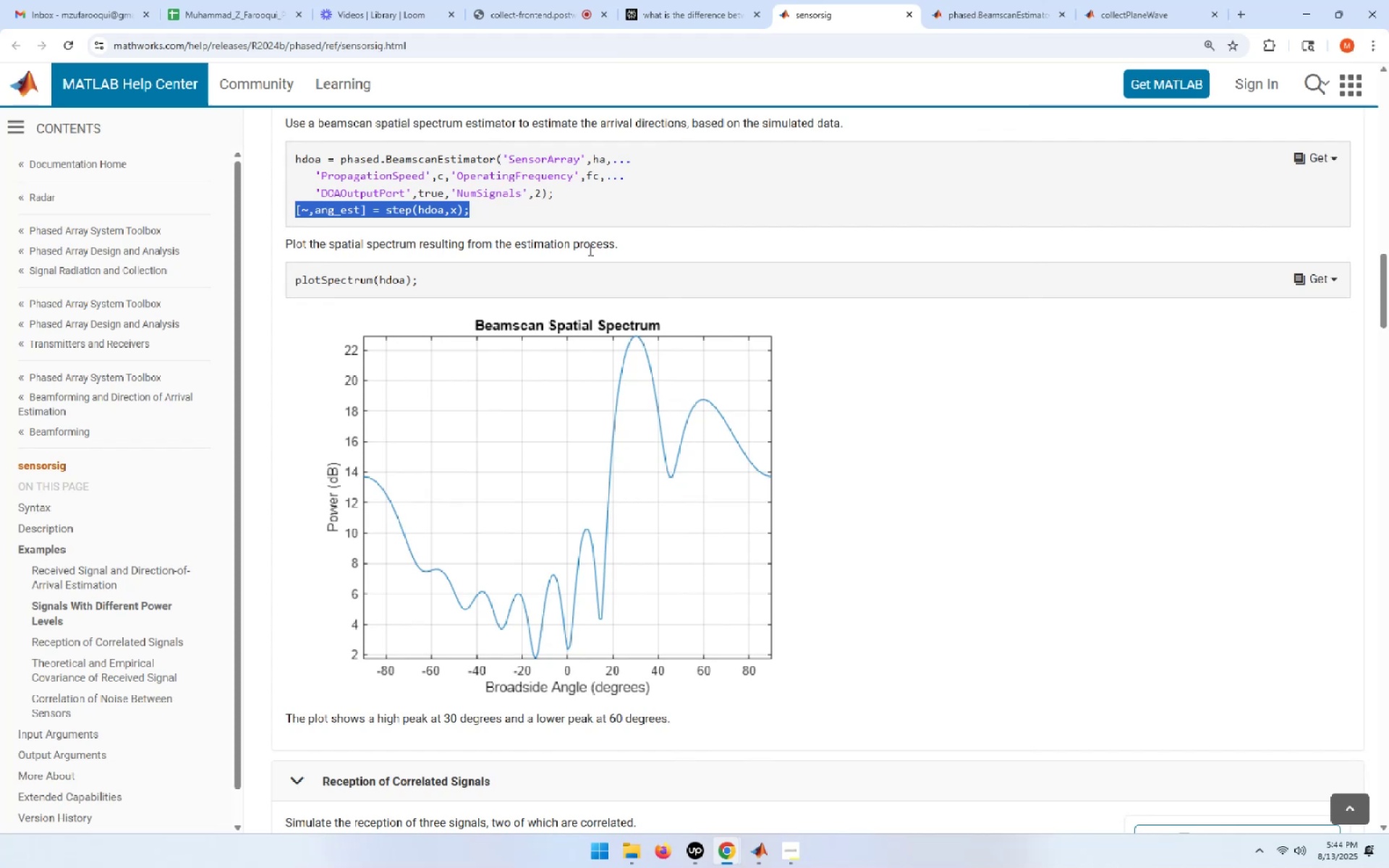 
wait(12.73)
 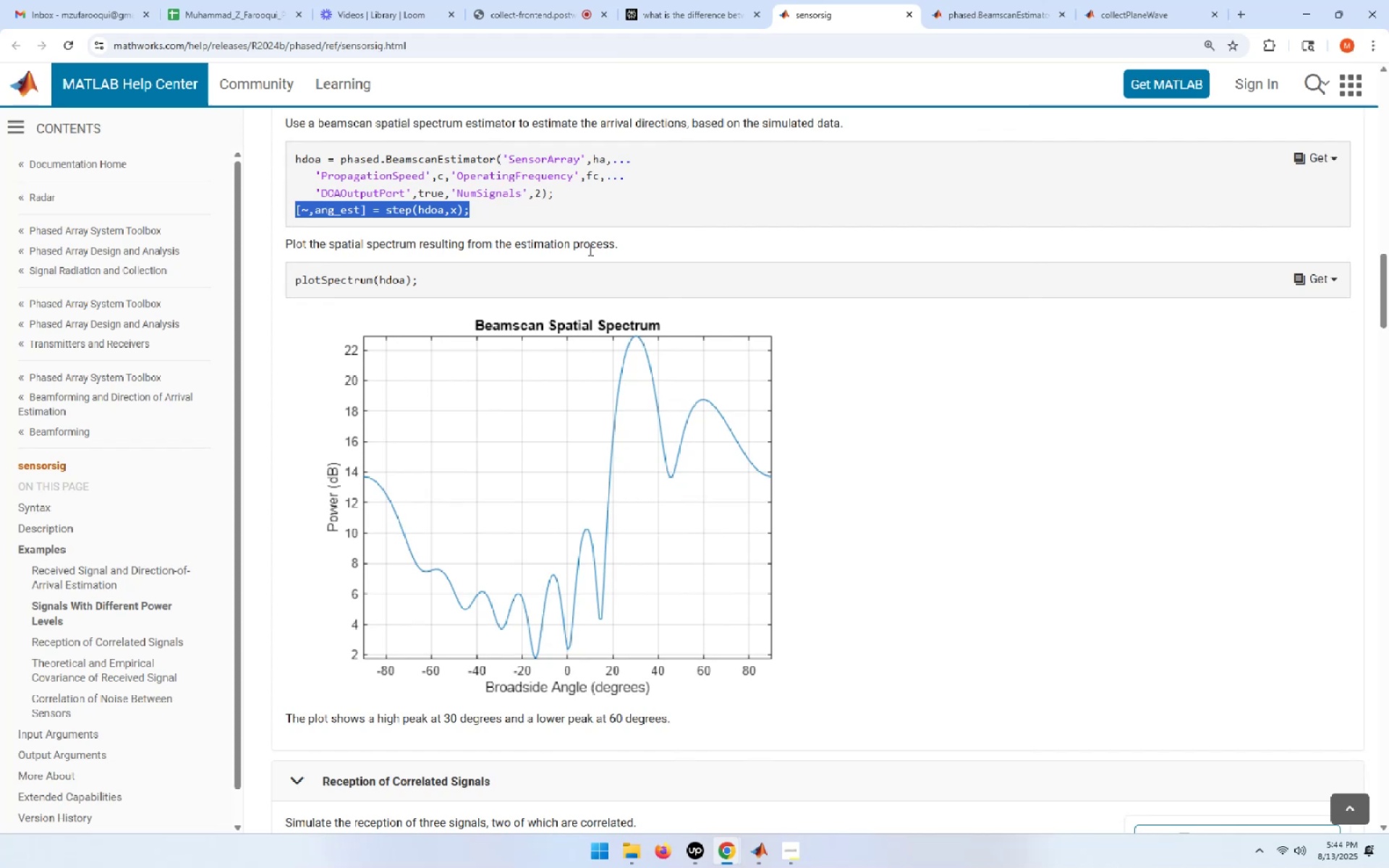 
key(Alt+AltLeft)
 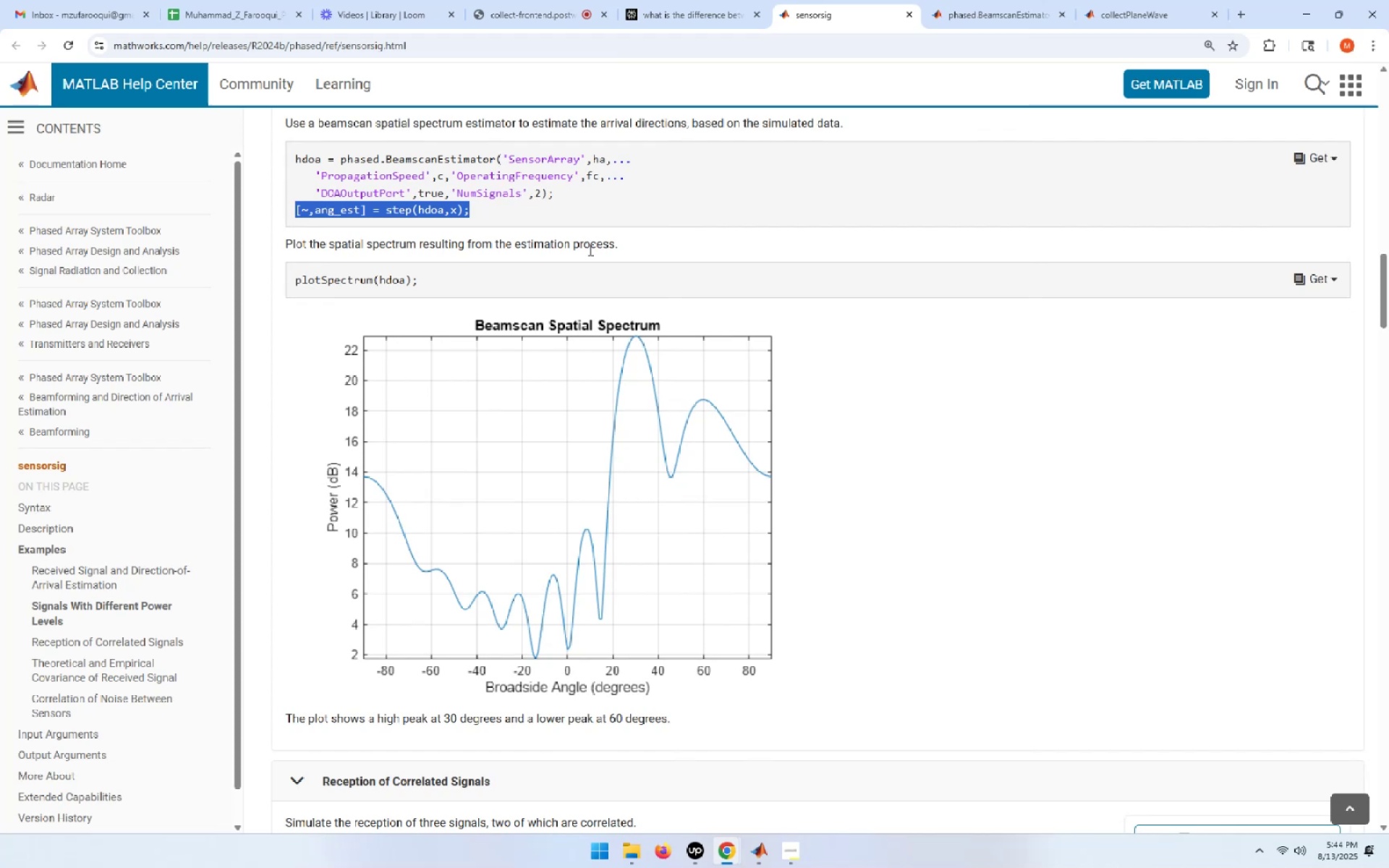 
key(Alt+Tab)
 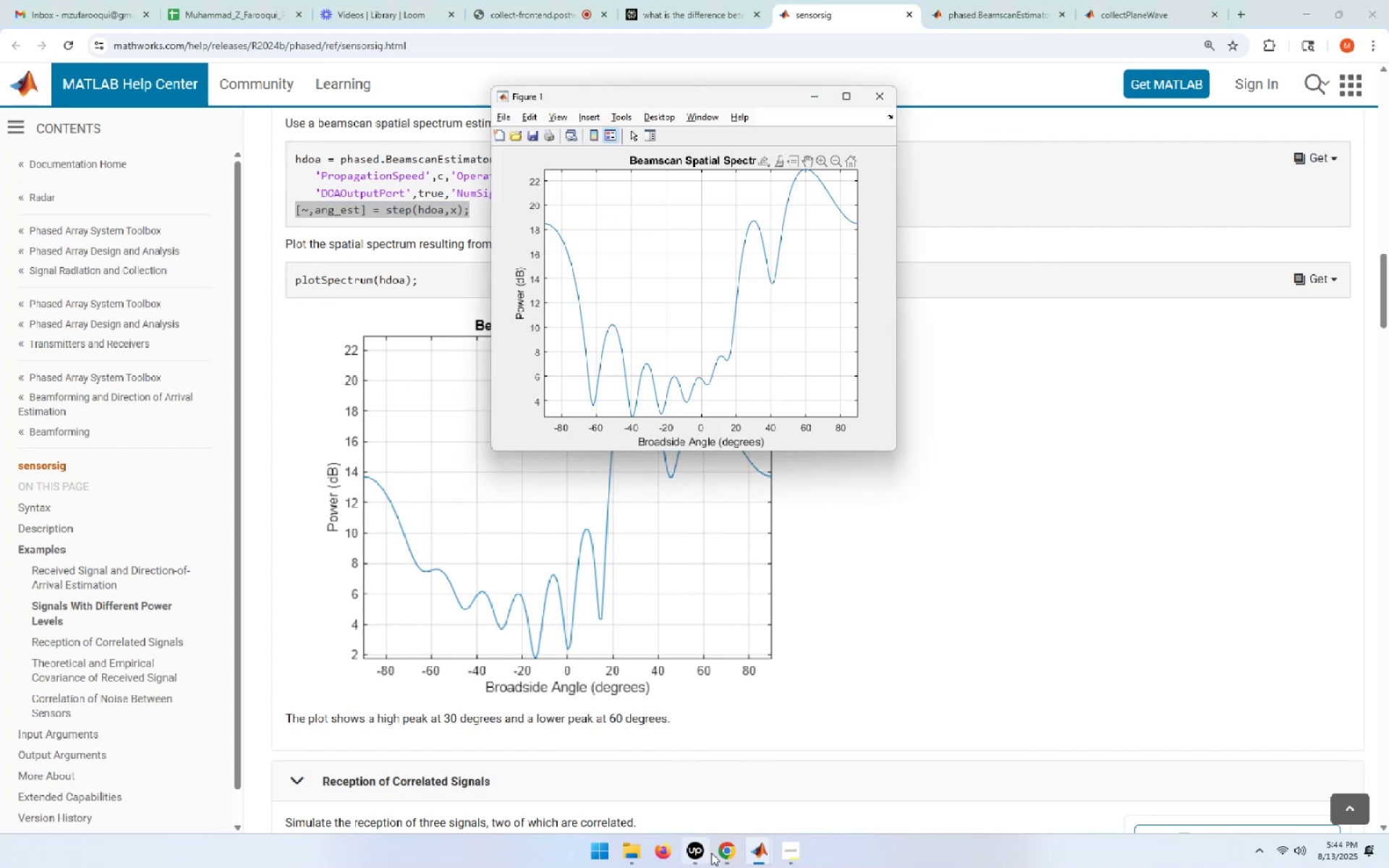 
left_click([752, 856])
 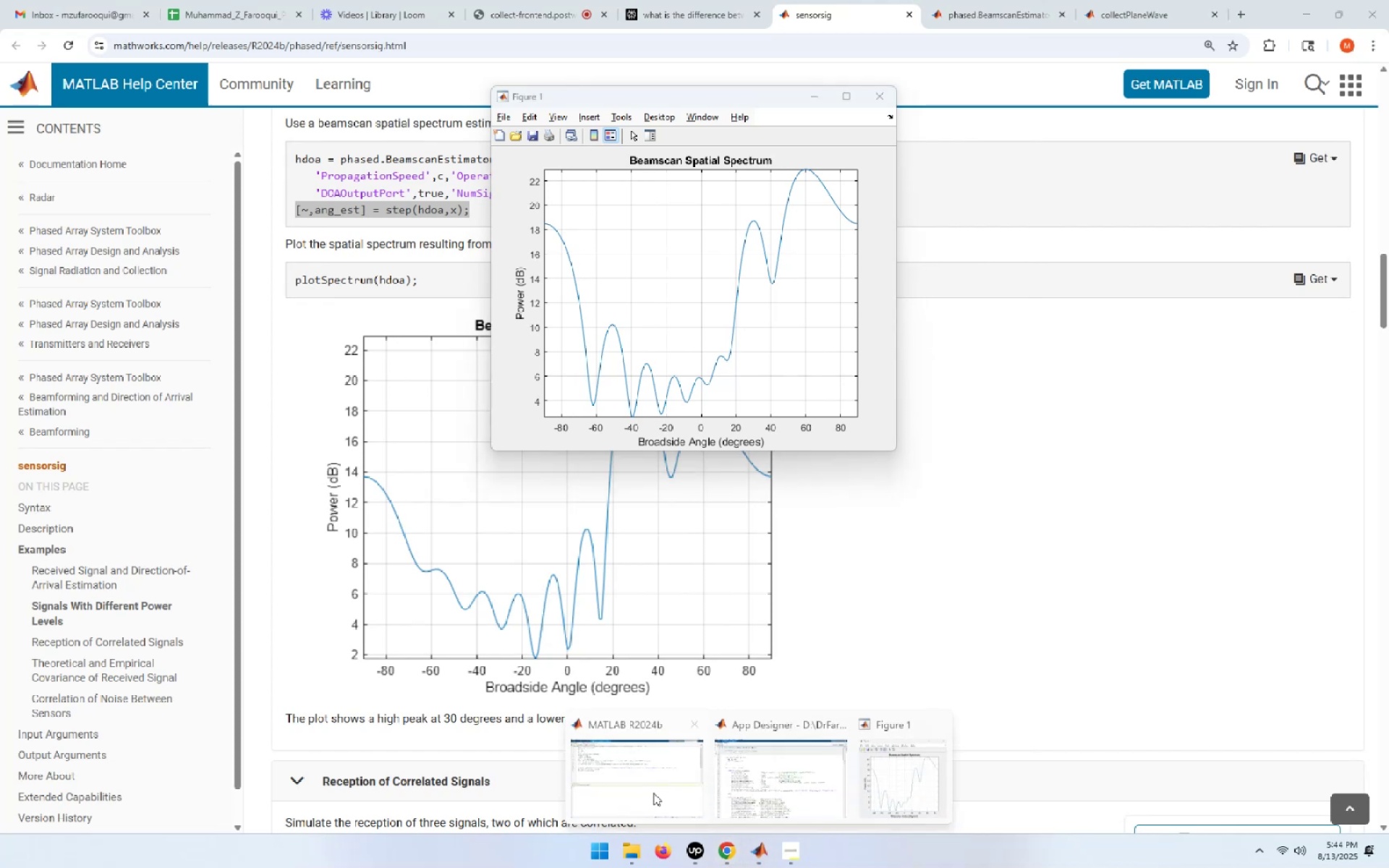 
left_click([619, 780])
 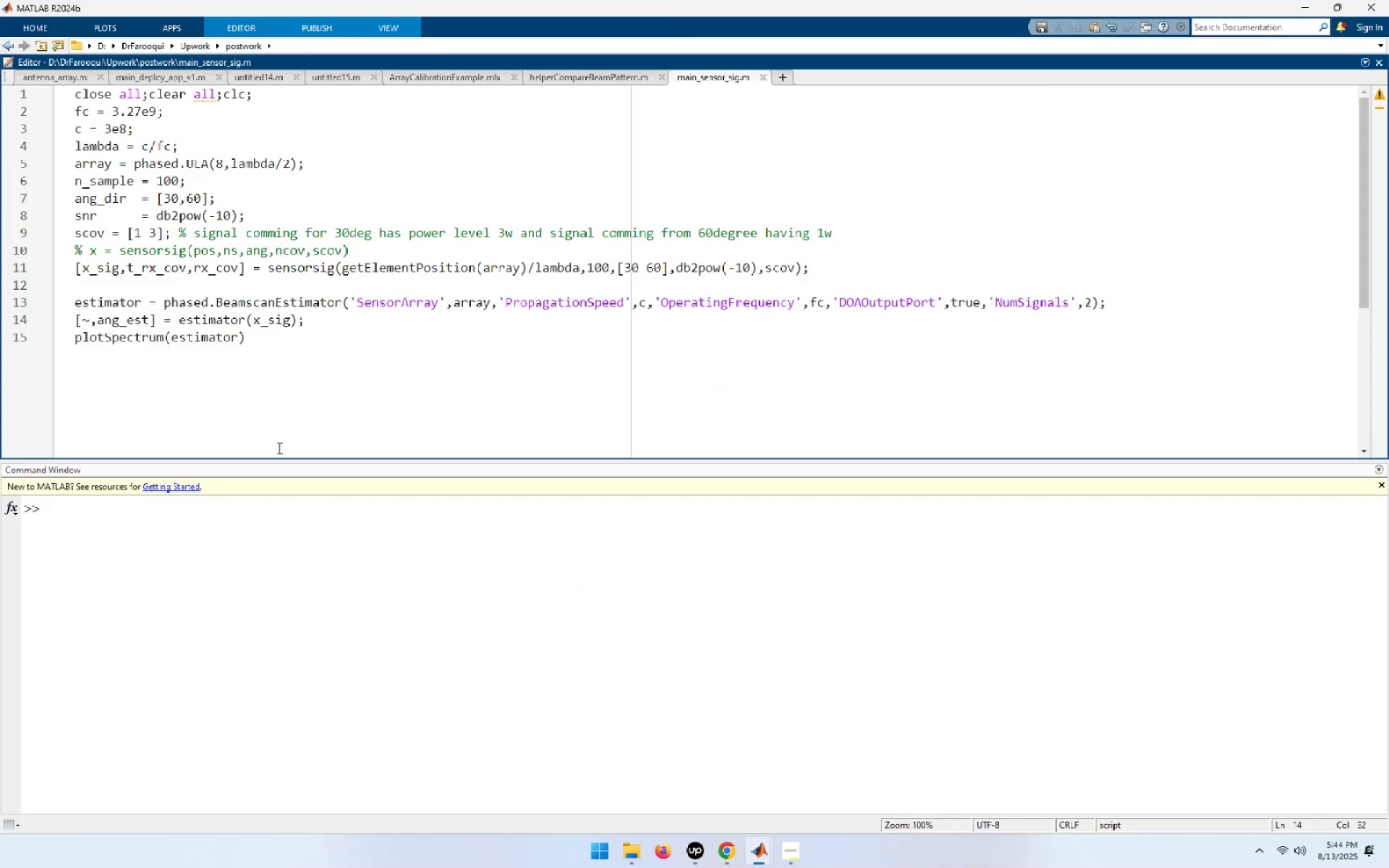 
left_click([721, 860])
 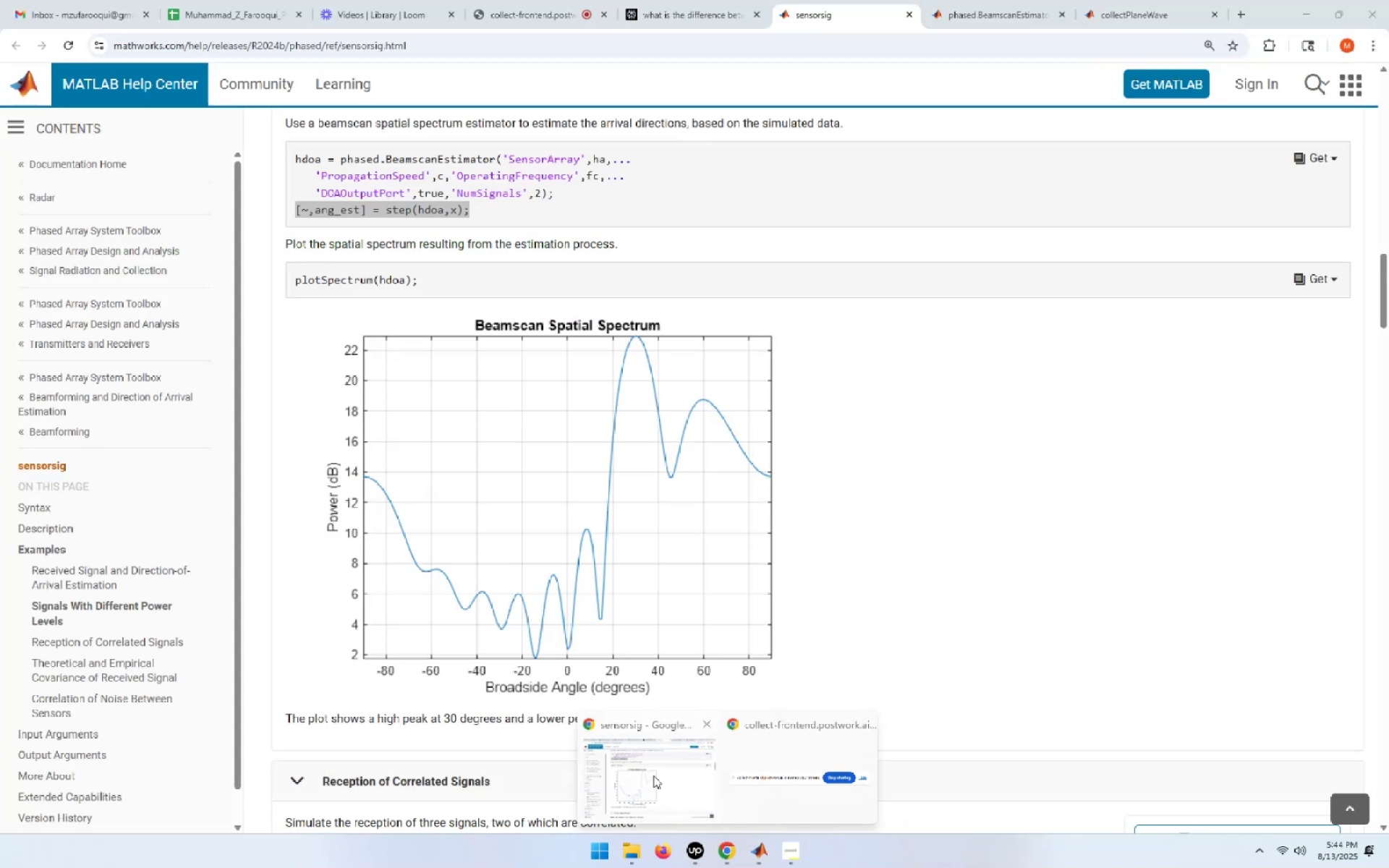 
left_click([653, 775])
 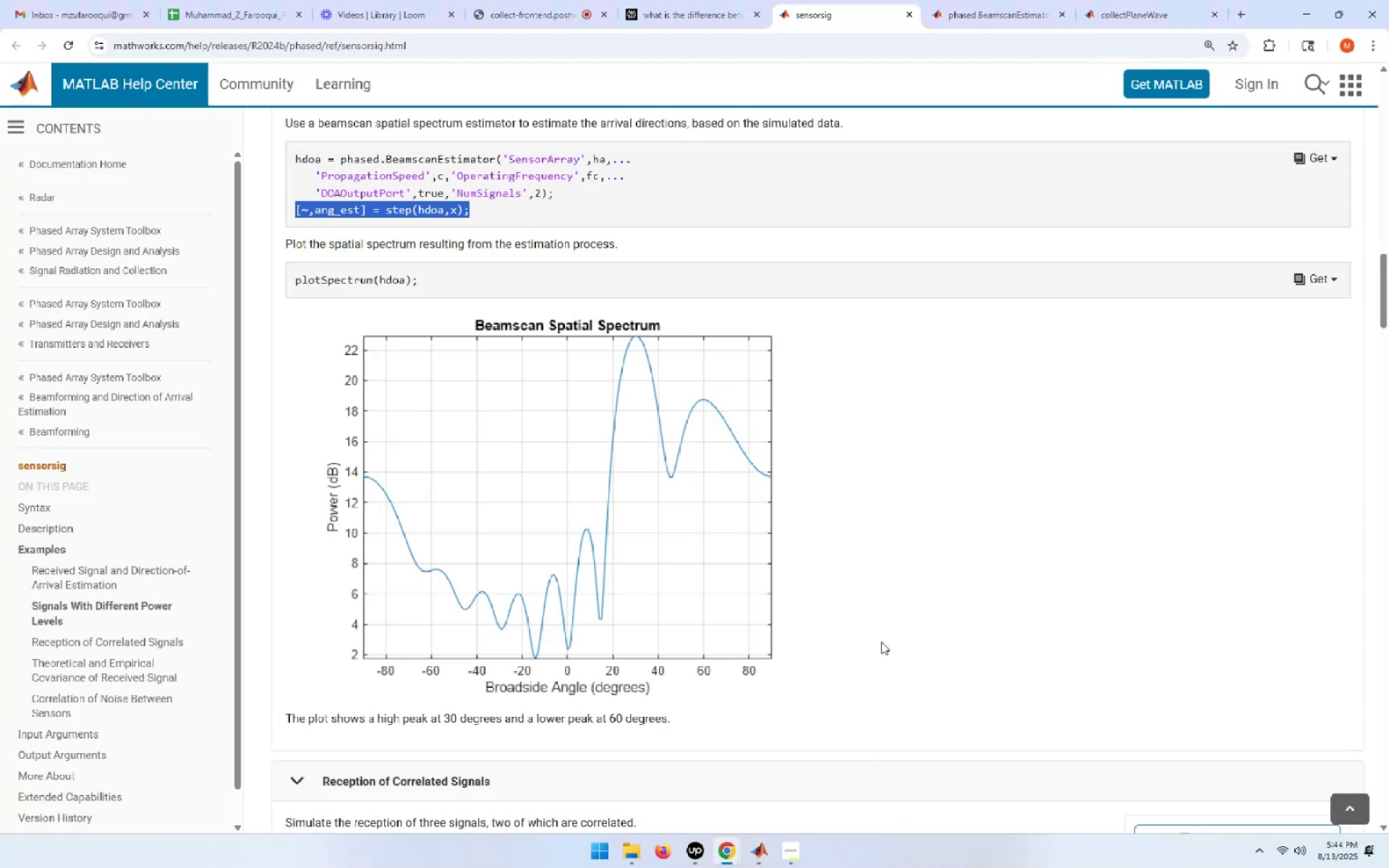 
scroll: coordinate [883, 638], scroll_direction: down, amount: 6.0
 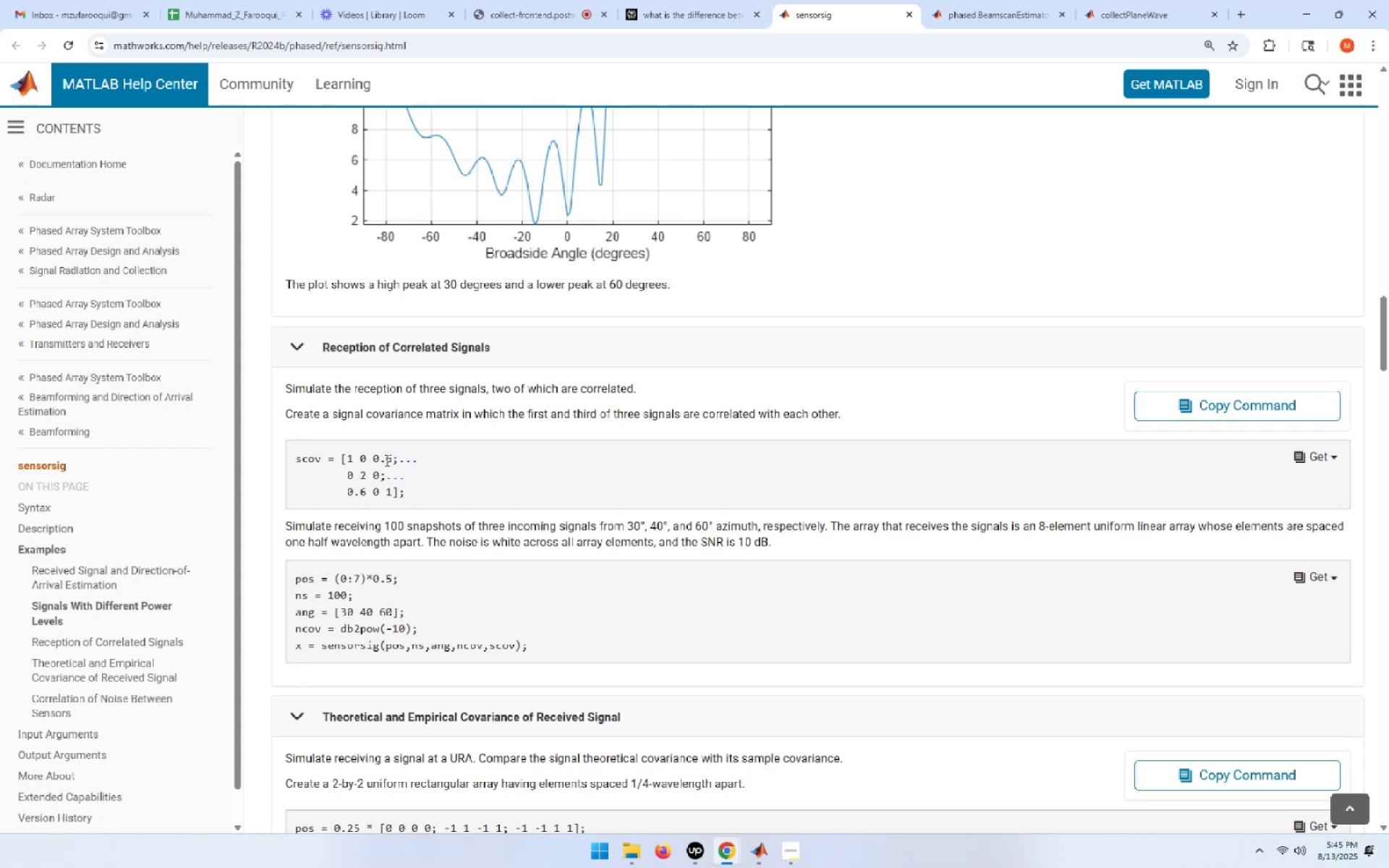 
wait(54.33)
 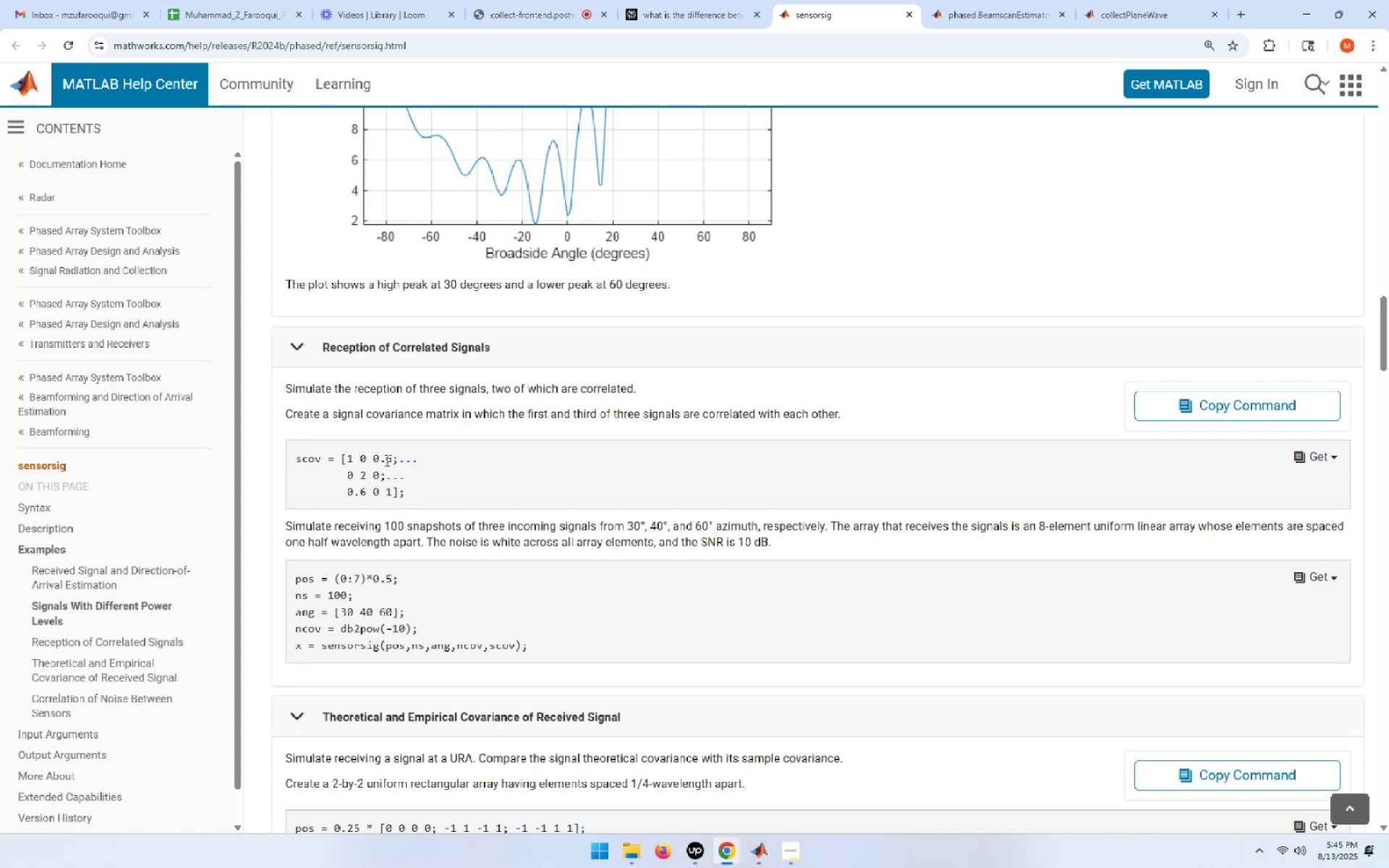 
scroll: coordinate [531, 597], scroll_direction: down, amount: 2.0
 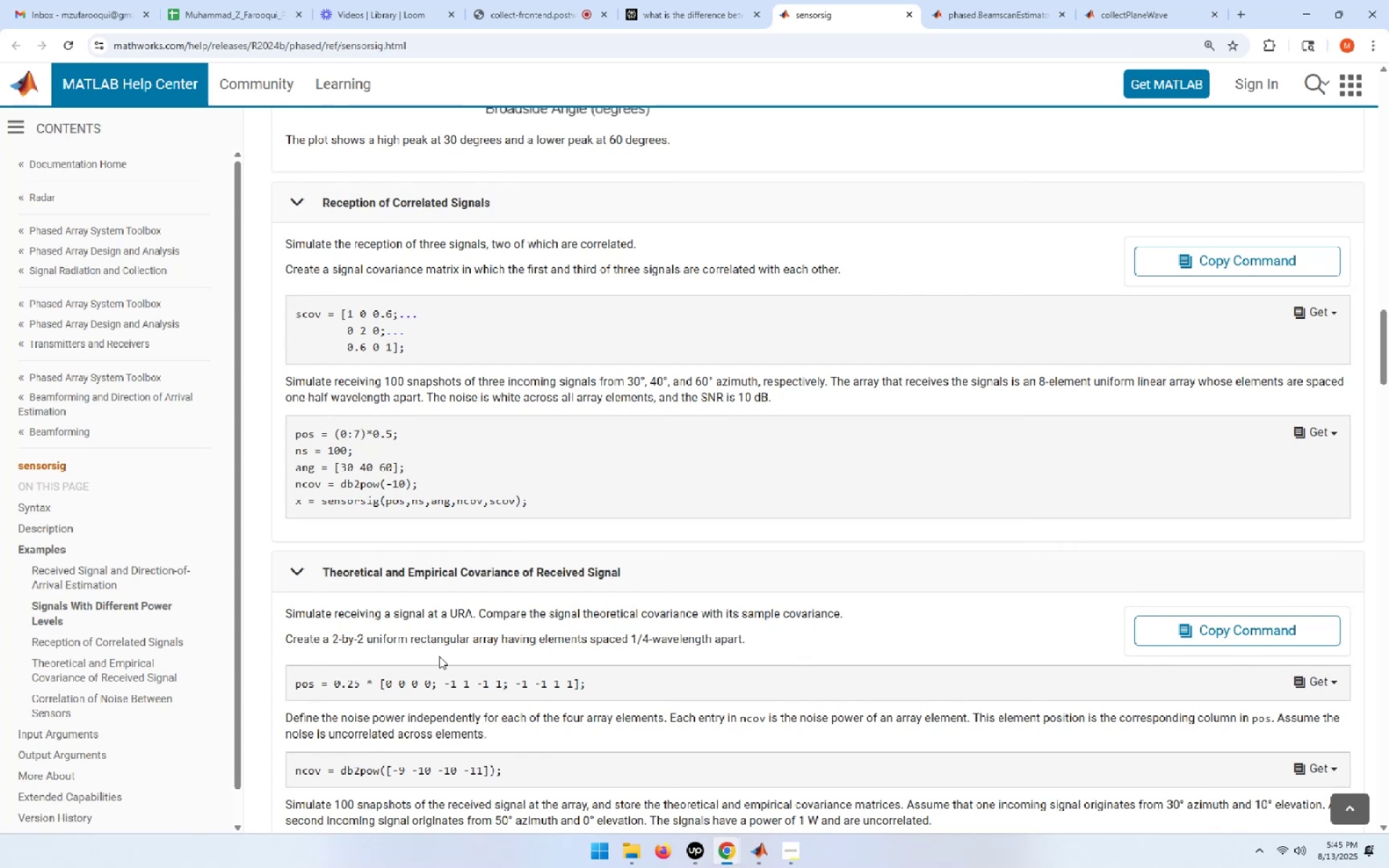 
wait(7.82)
 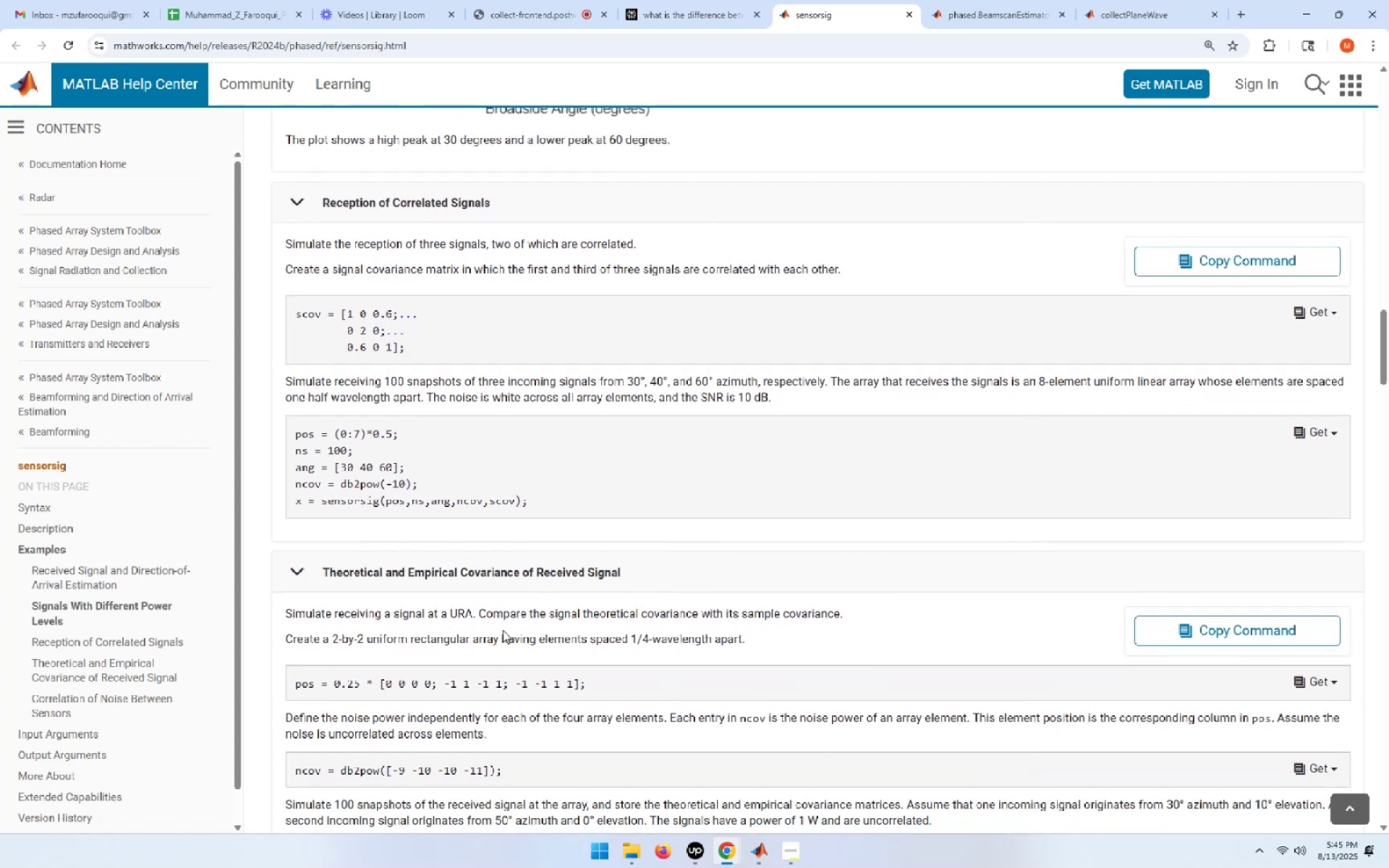 
scroll: coordinate [378, 655], scroll_direction: down, amount: 2.0
 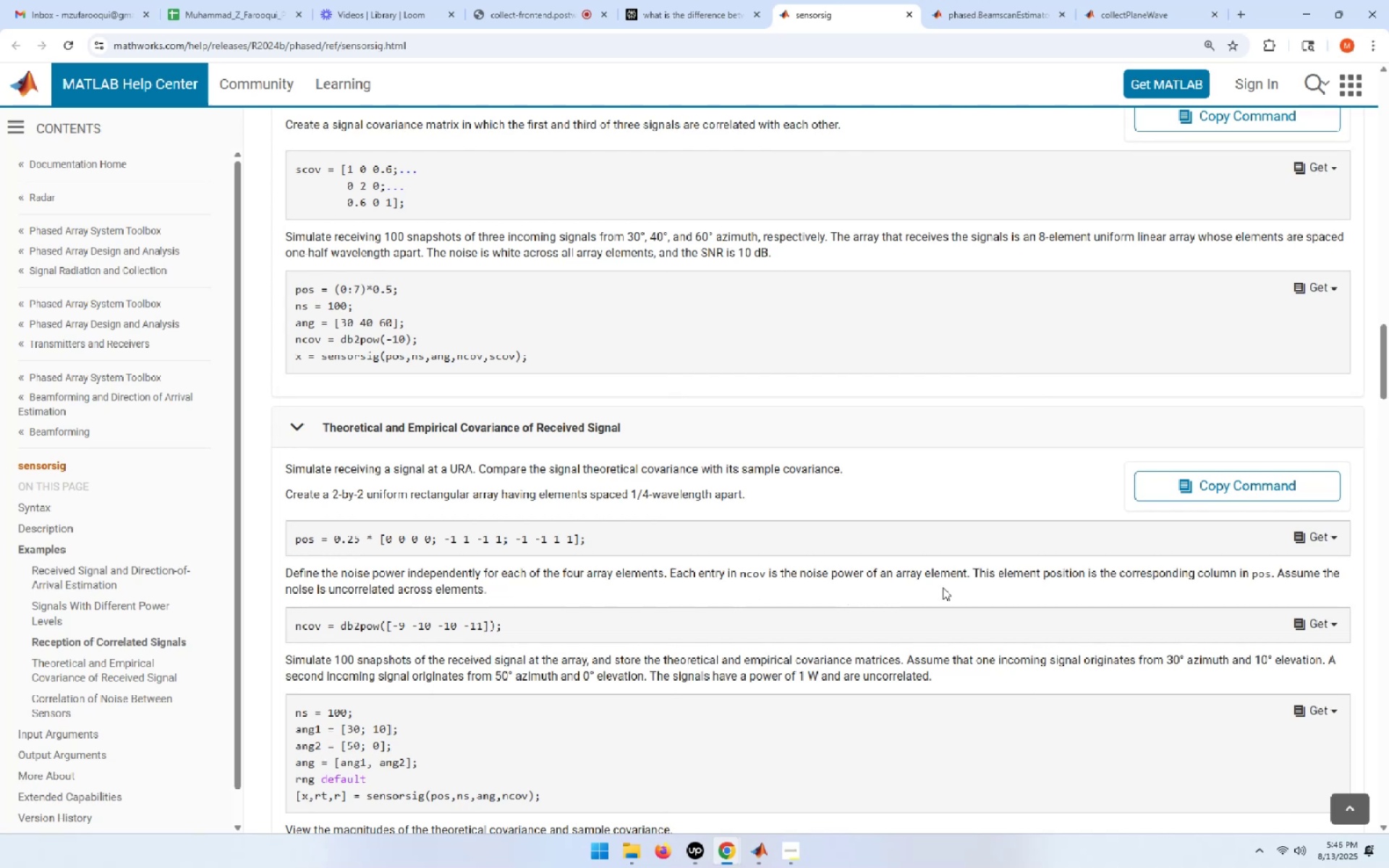 
wait(18.26)
 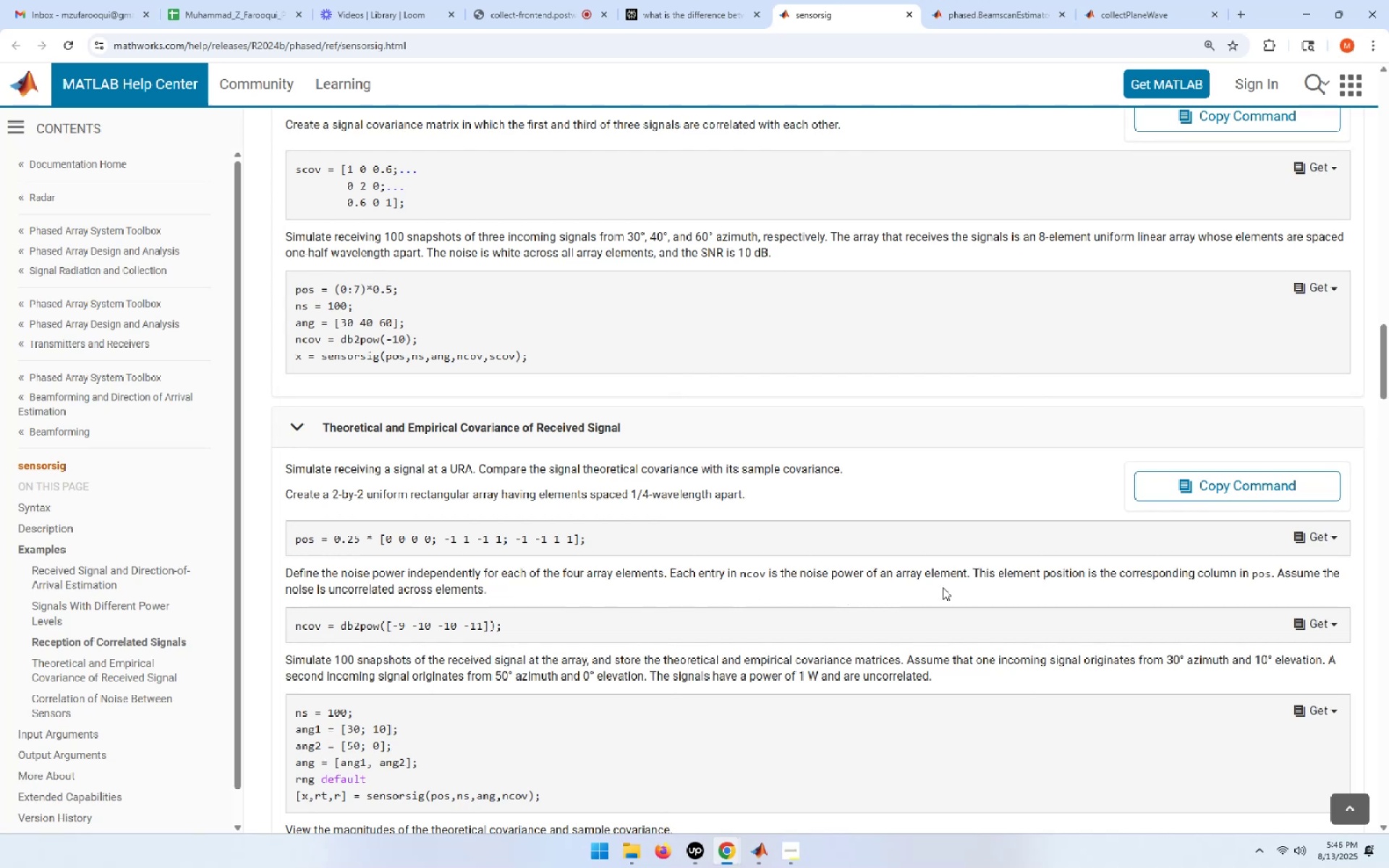 
scroll: coordinate [462, 687], scroll_direction: down, amount: 1.0
 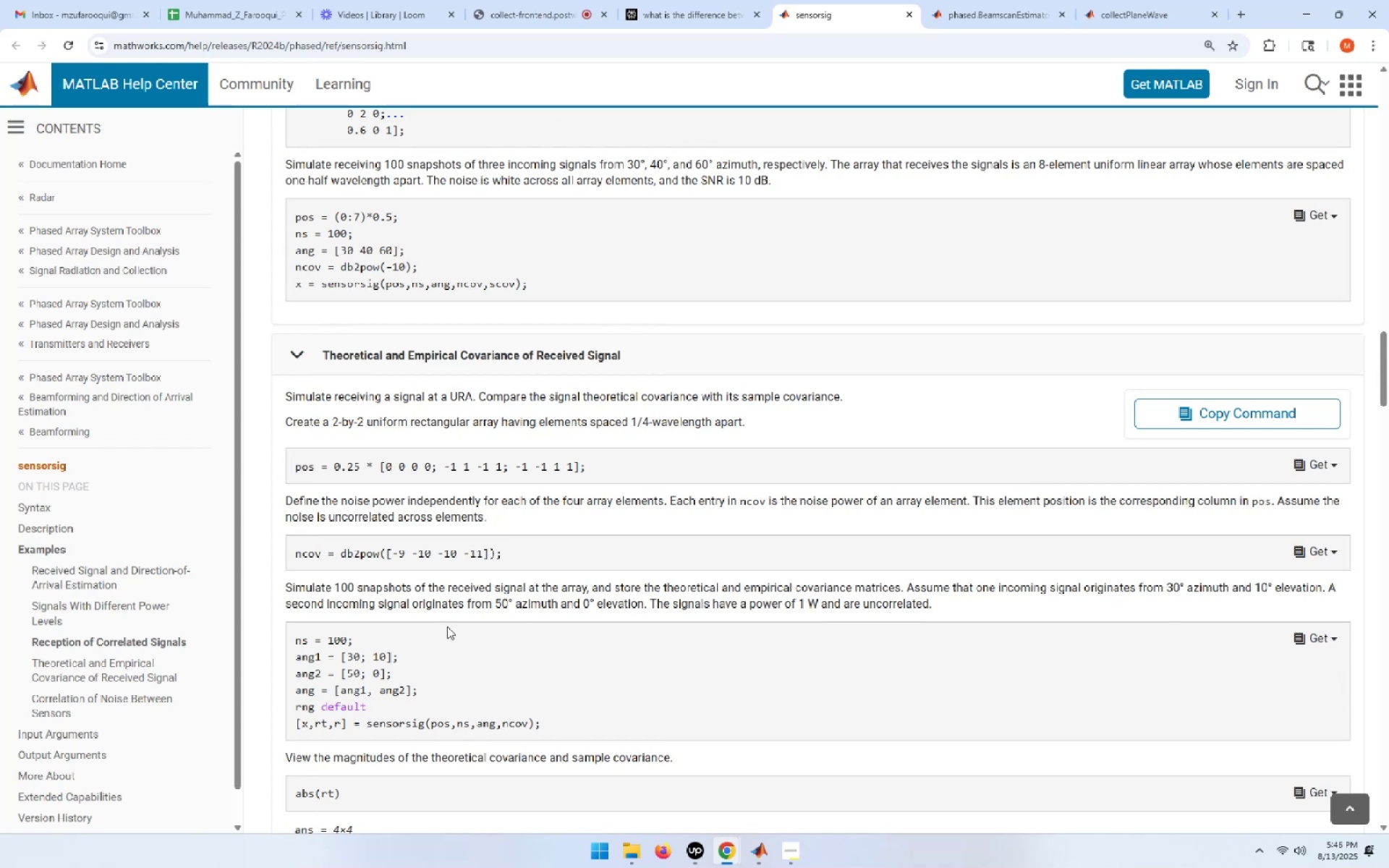 
wait(21.37)
 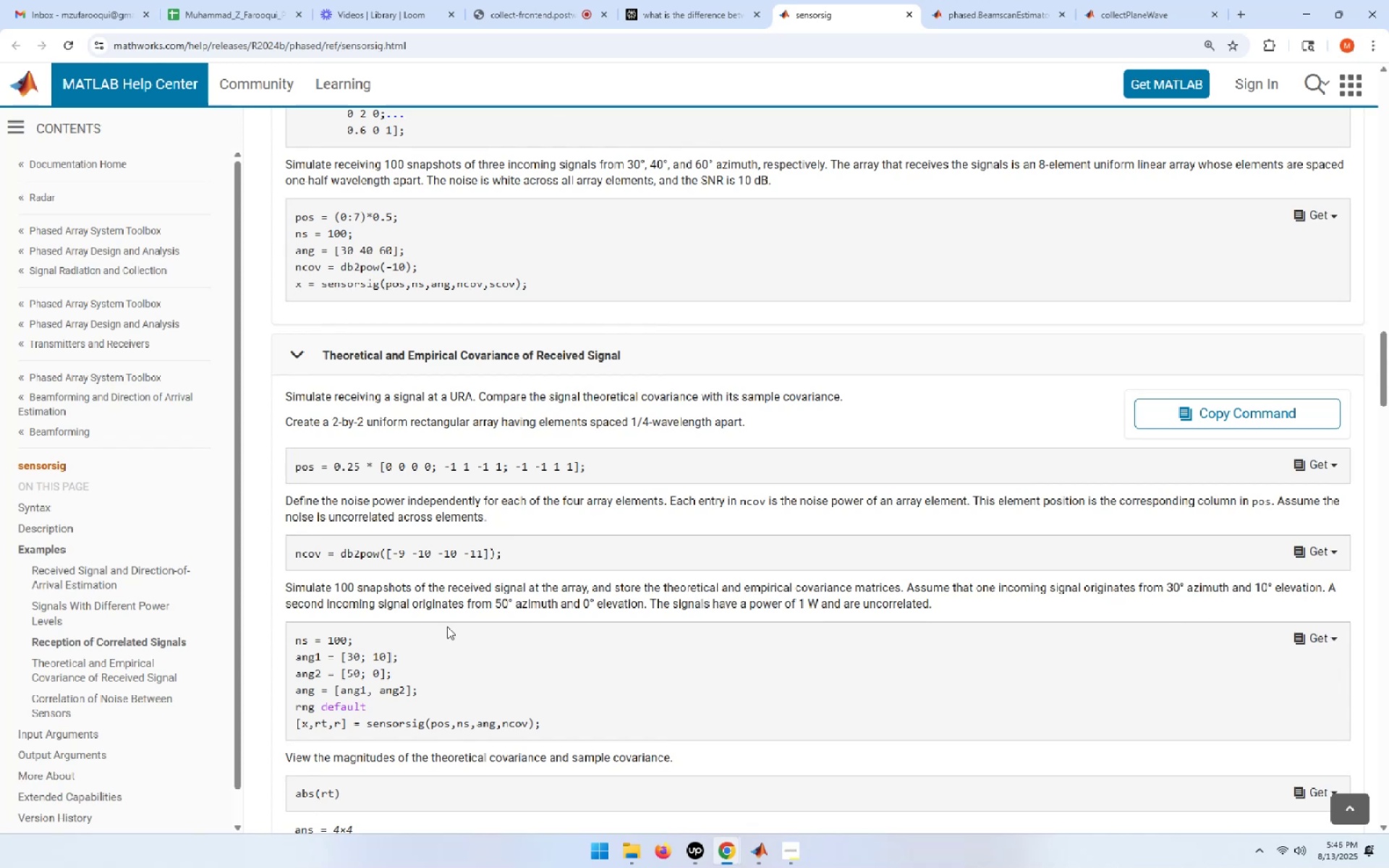 
scroll: coordinate [447, 626], scroll_direction: down, amount: 1.0
 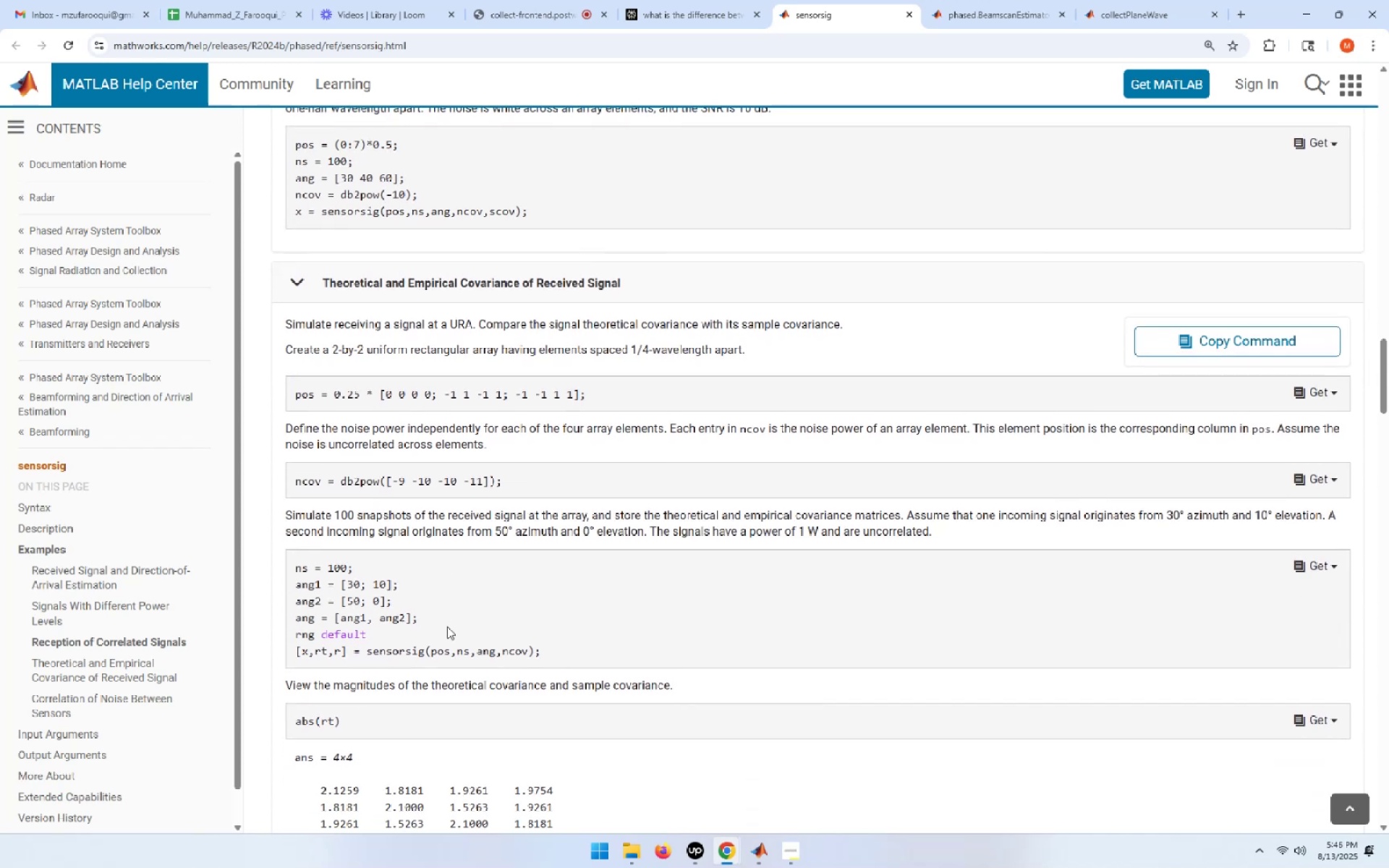 
wait(5.56)
 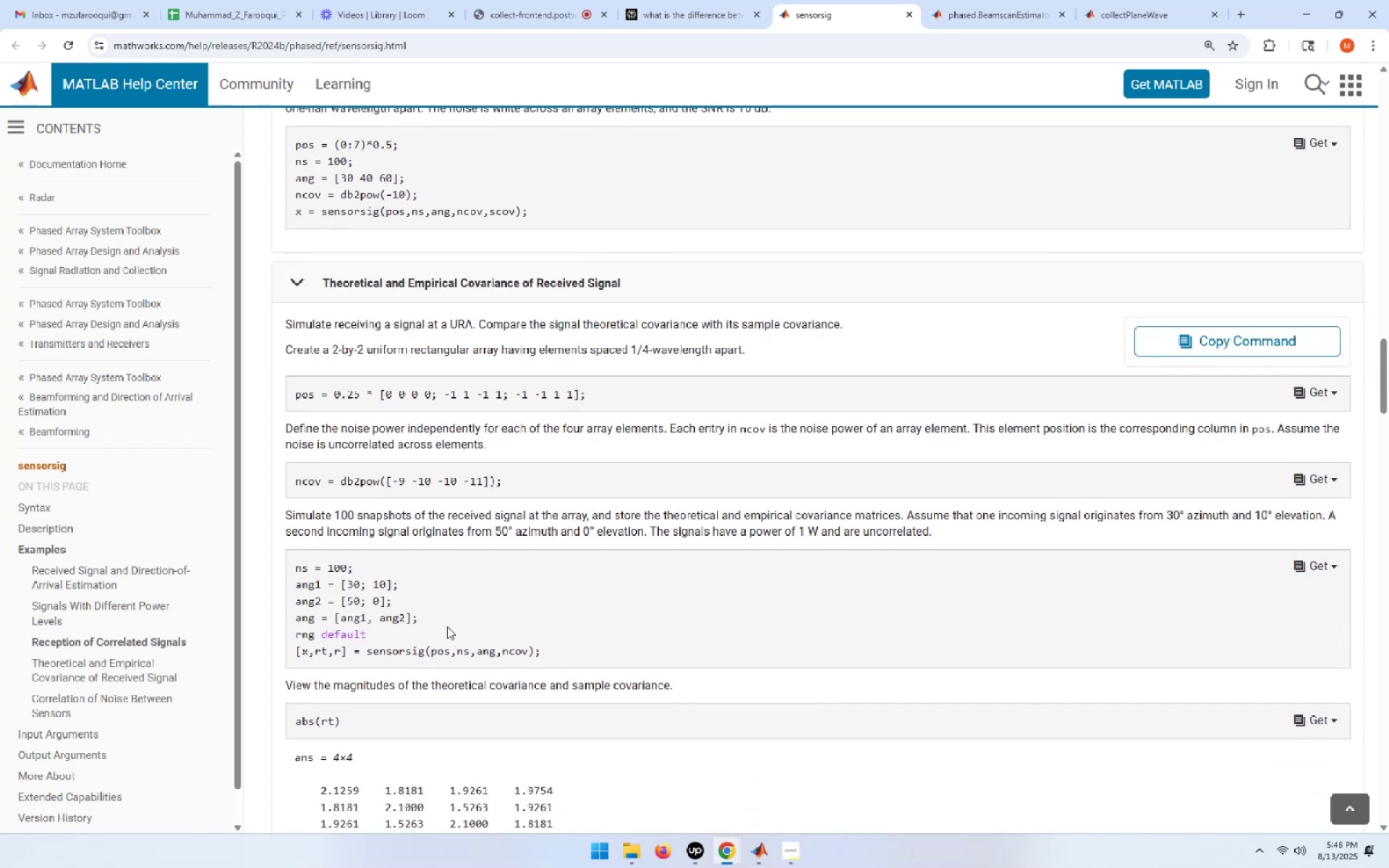 
scroll: coordinate [447, 626], scroll_direction: down, amount: 2.0
 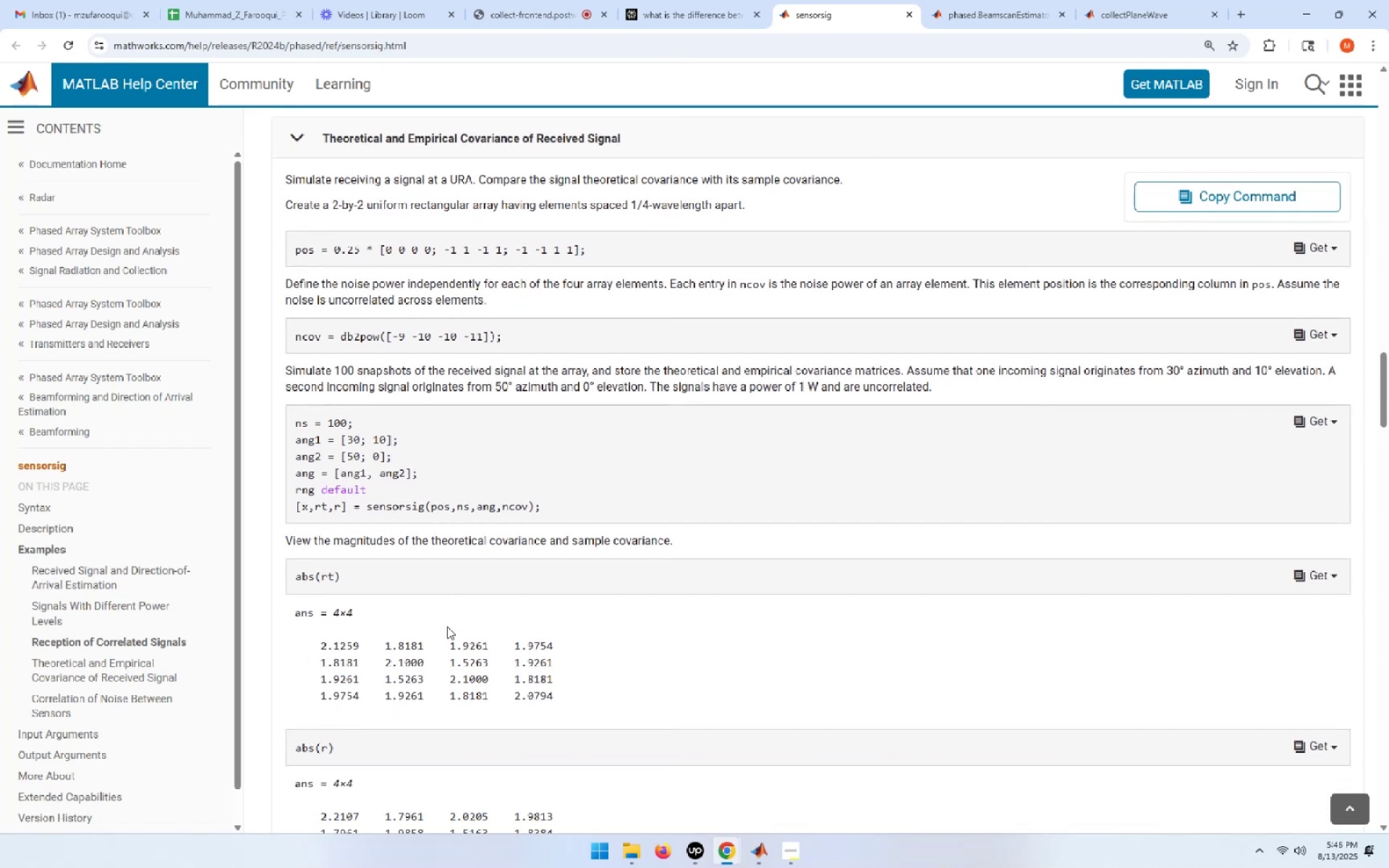 
wait(10.74)
 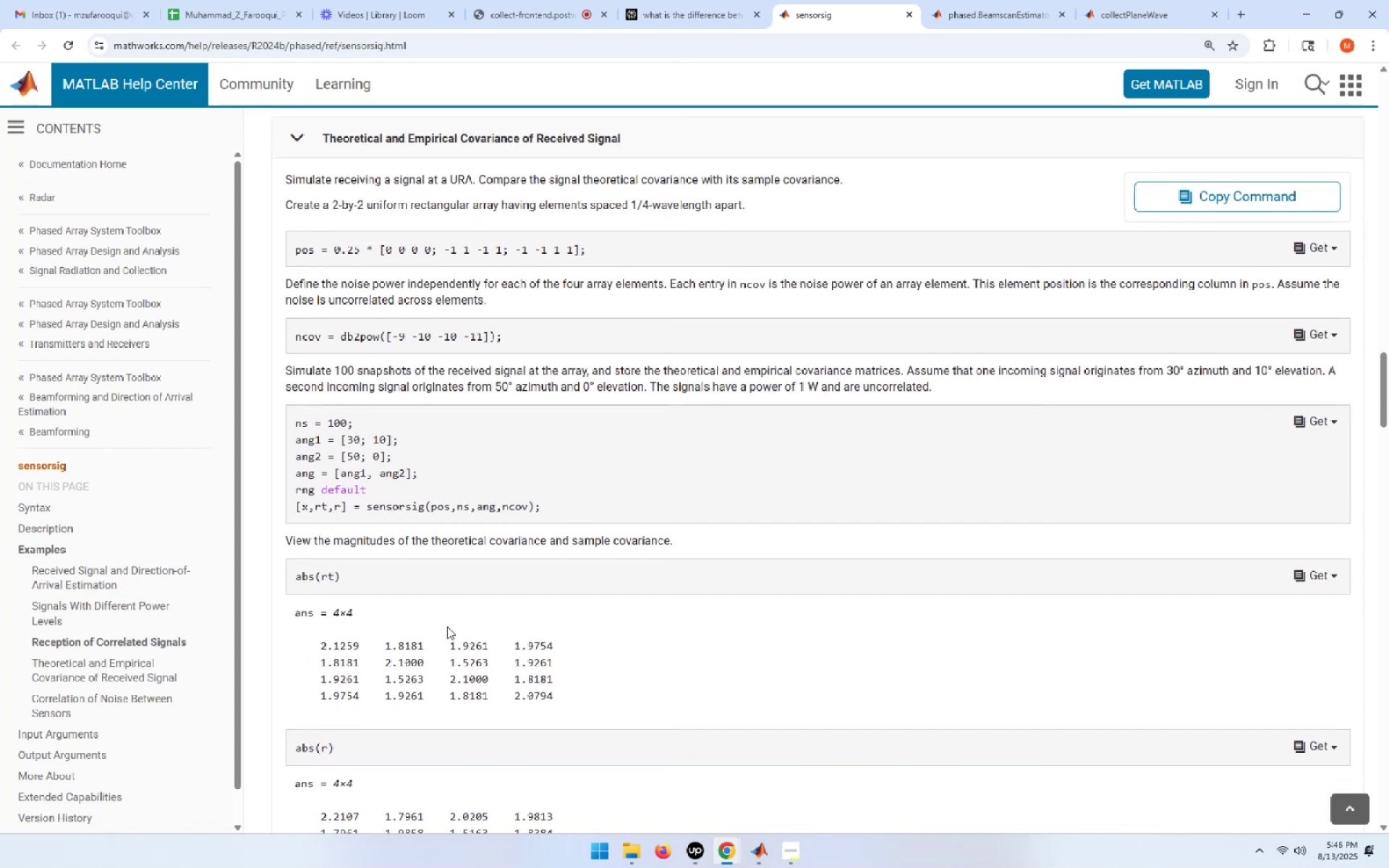 
scroll: coordinate [453, 625], scroll_direction: down, amount: 2.0
 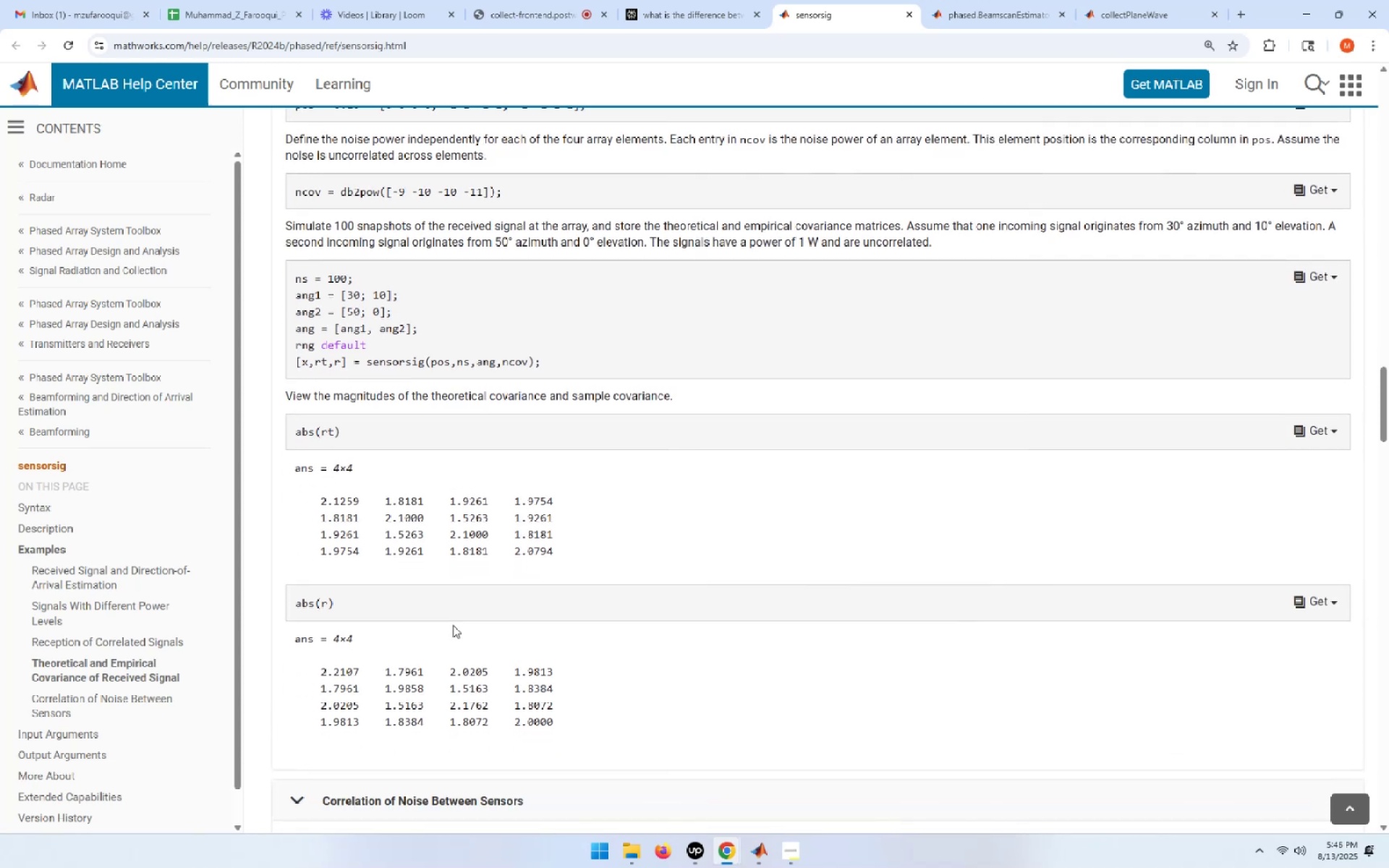 
wait(7.98)
 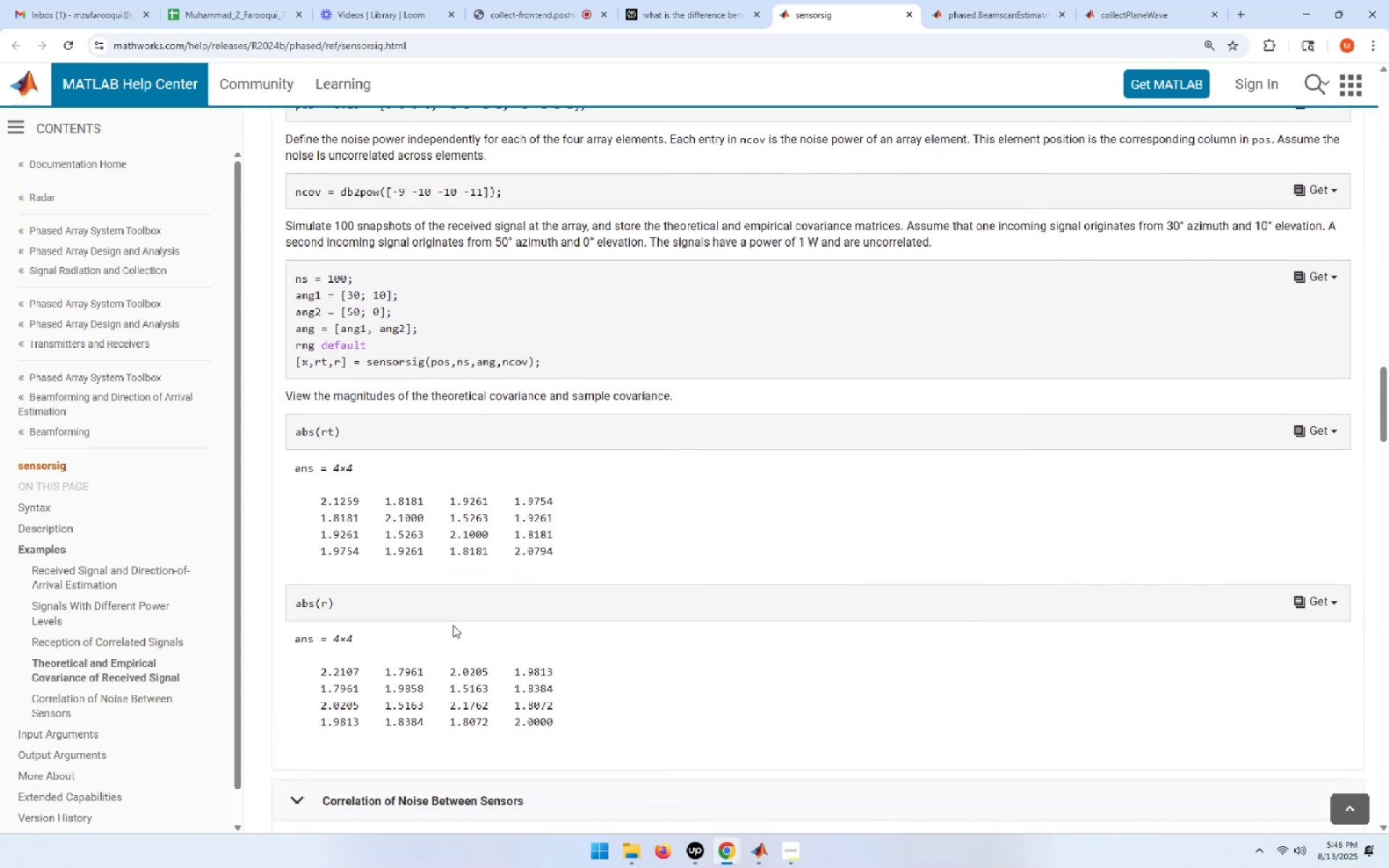 
scroll: coordinate [453, 625], scroll_direction: down, amount: 1.0
 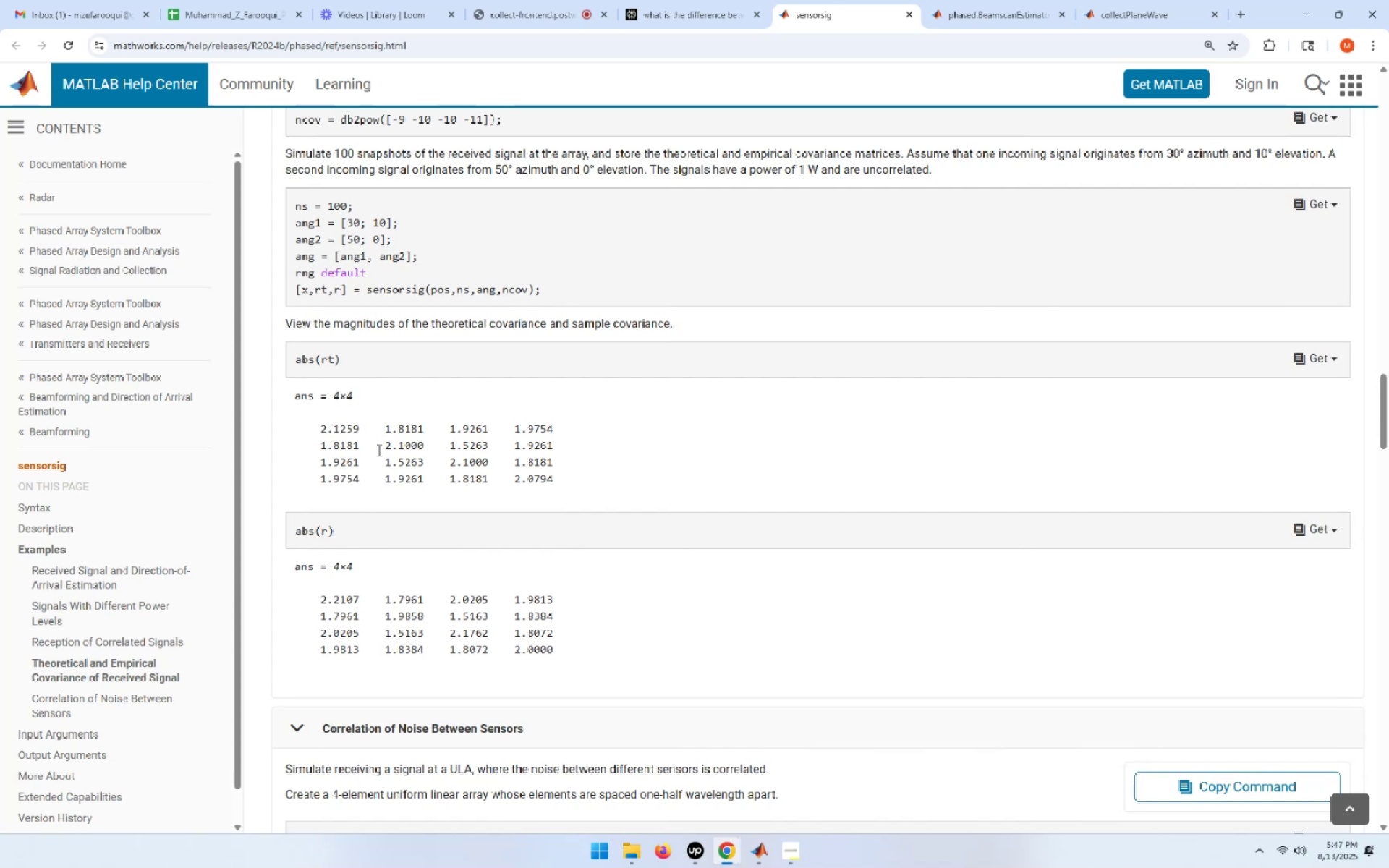 
wait(15.13)
 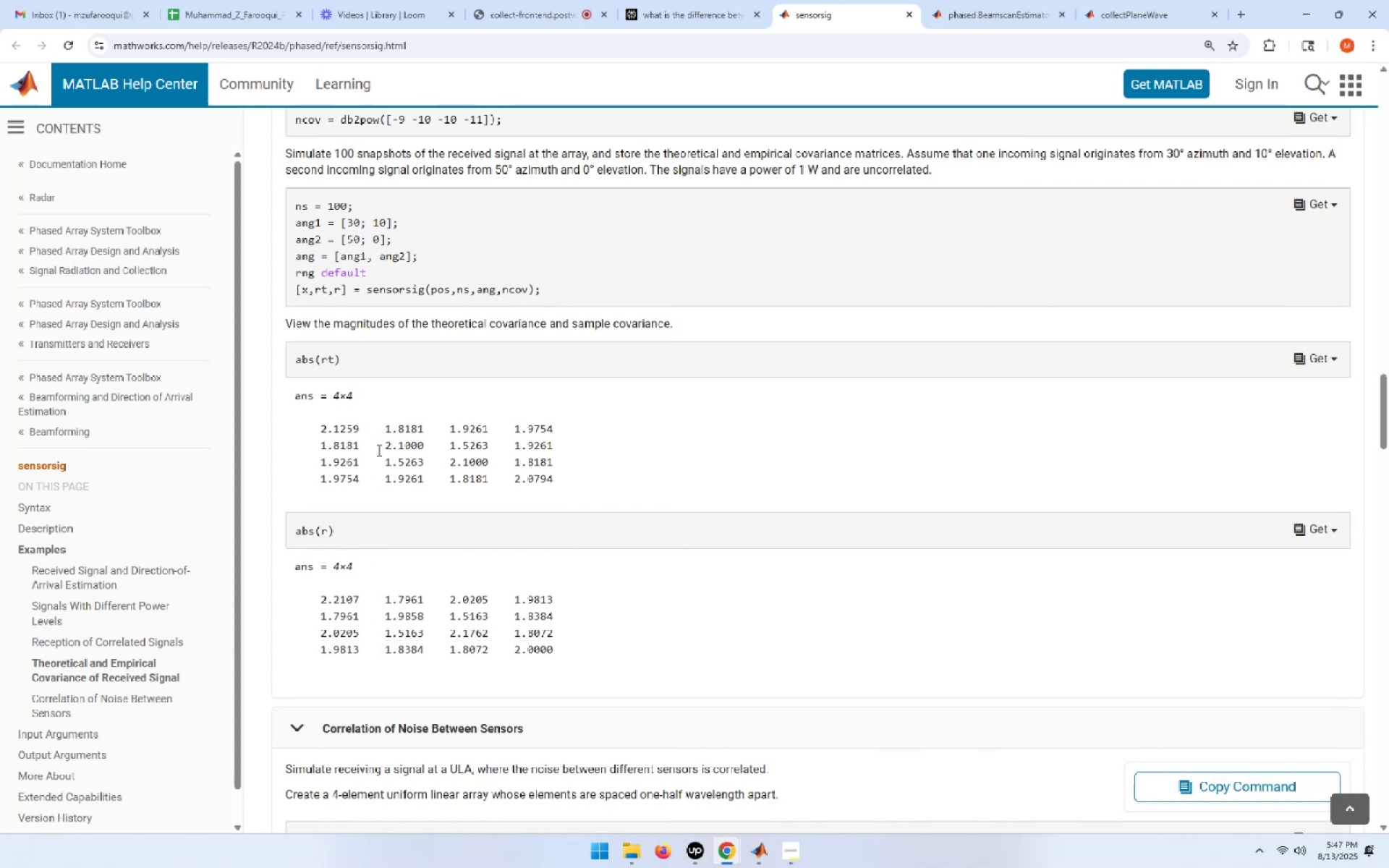 
scroll: coordinate [514, 747], scroll_direction: down, amount: 1.0
 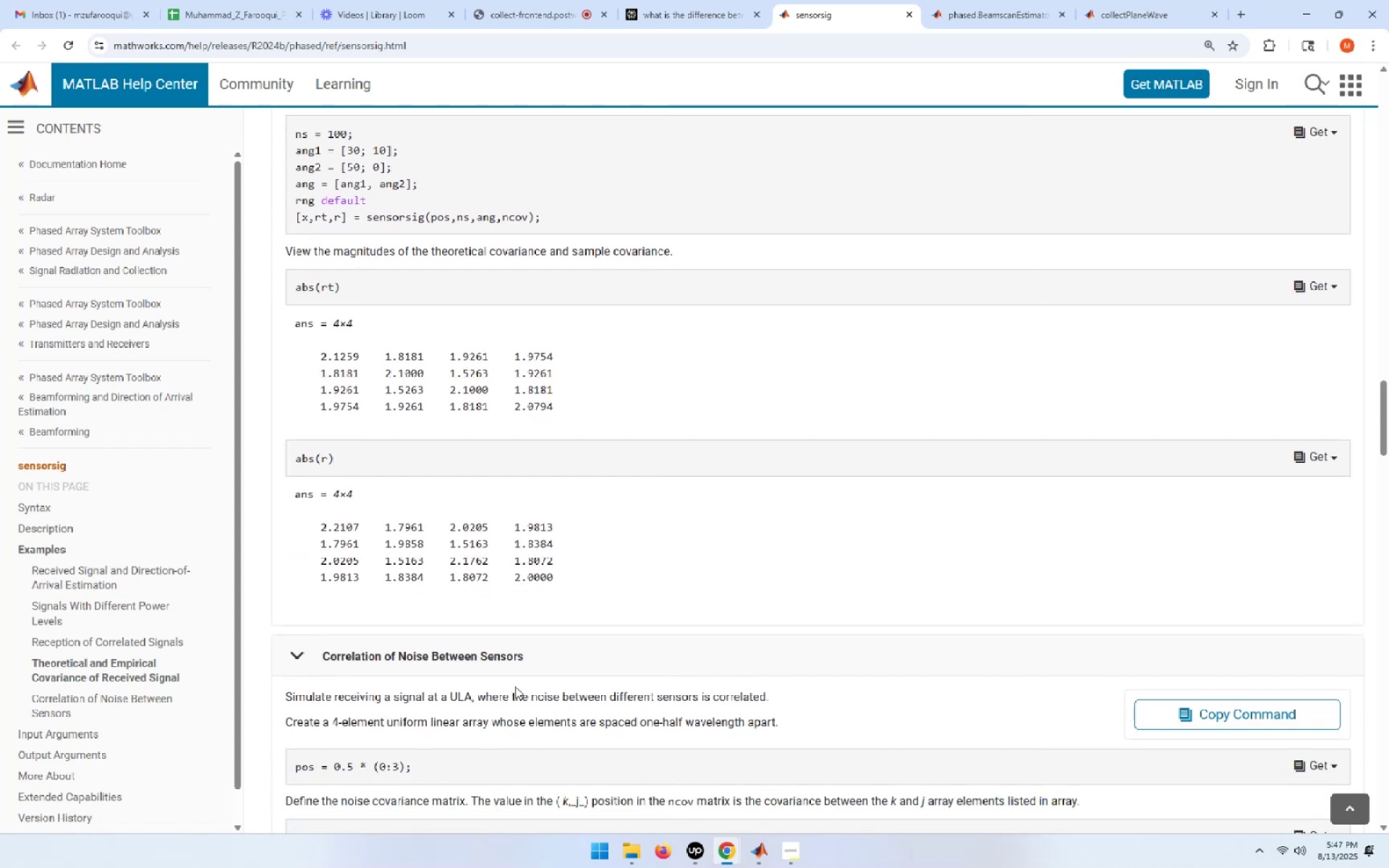 
wait(7.19)
 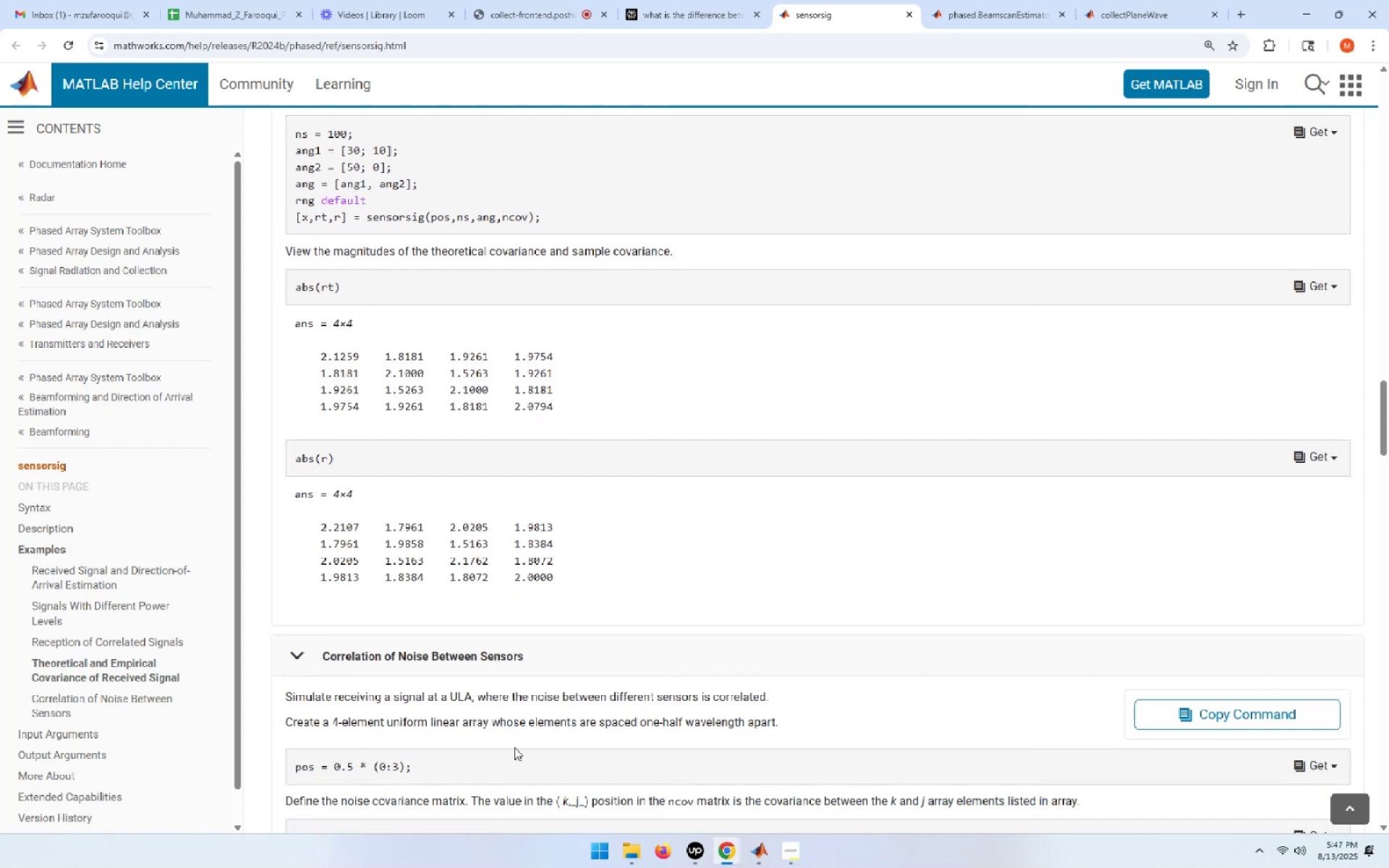 
scroll: coordinate [515, 686], scroll_direction: down, amount: 2.0
 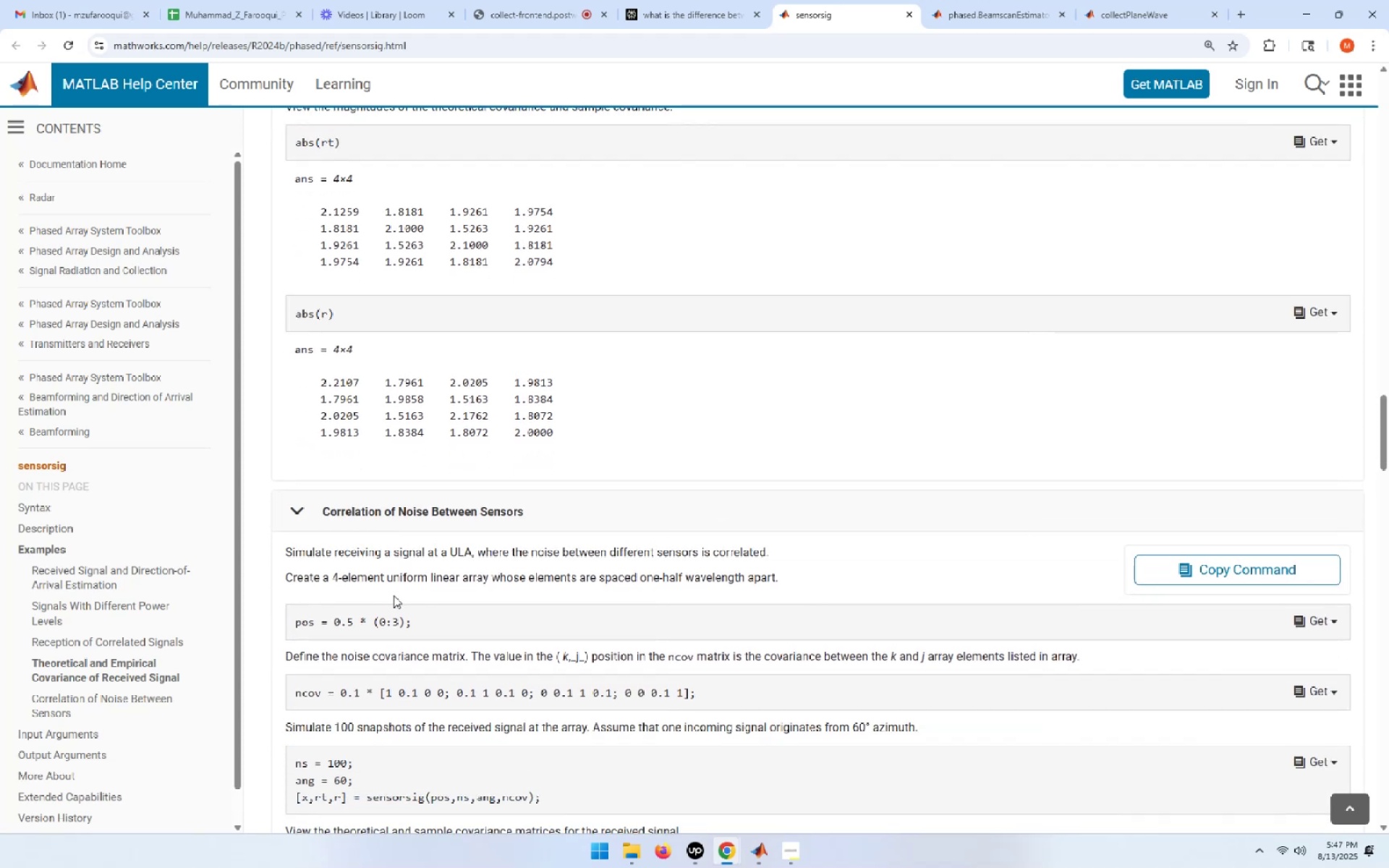 
wait(10.47)
 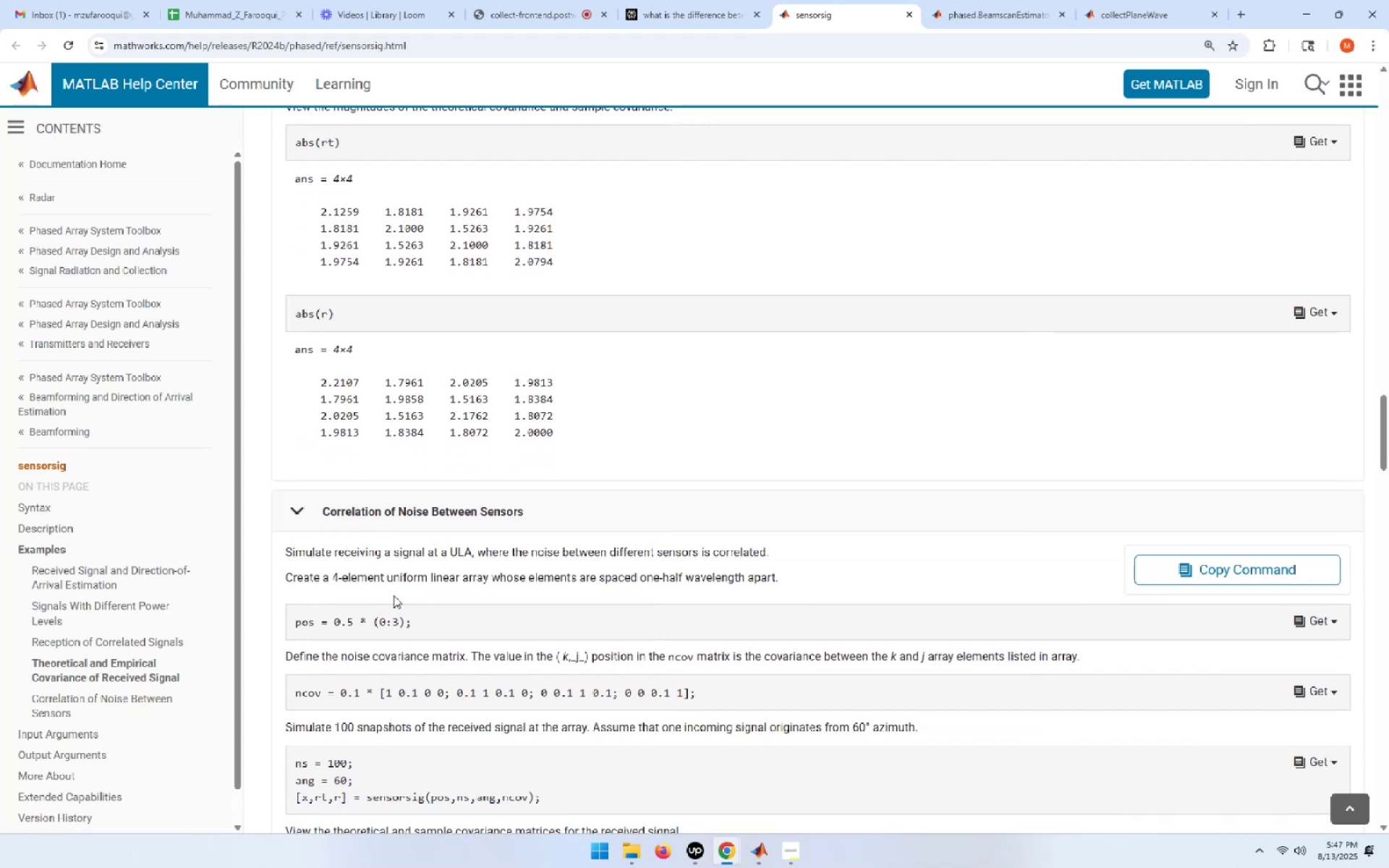 
scroll: coordinate [422, 775], scroll_direction: down, amount: 1.0
 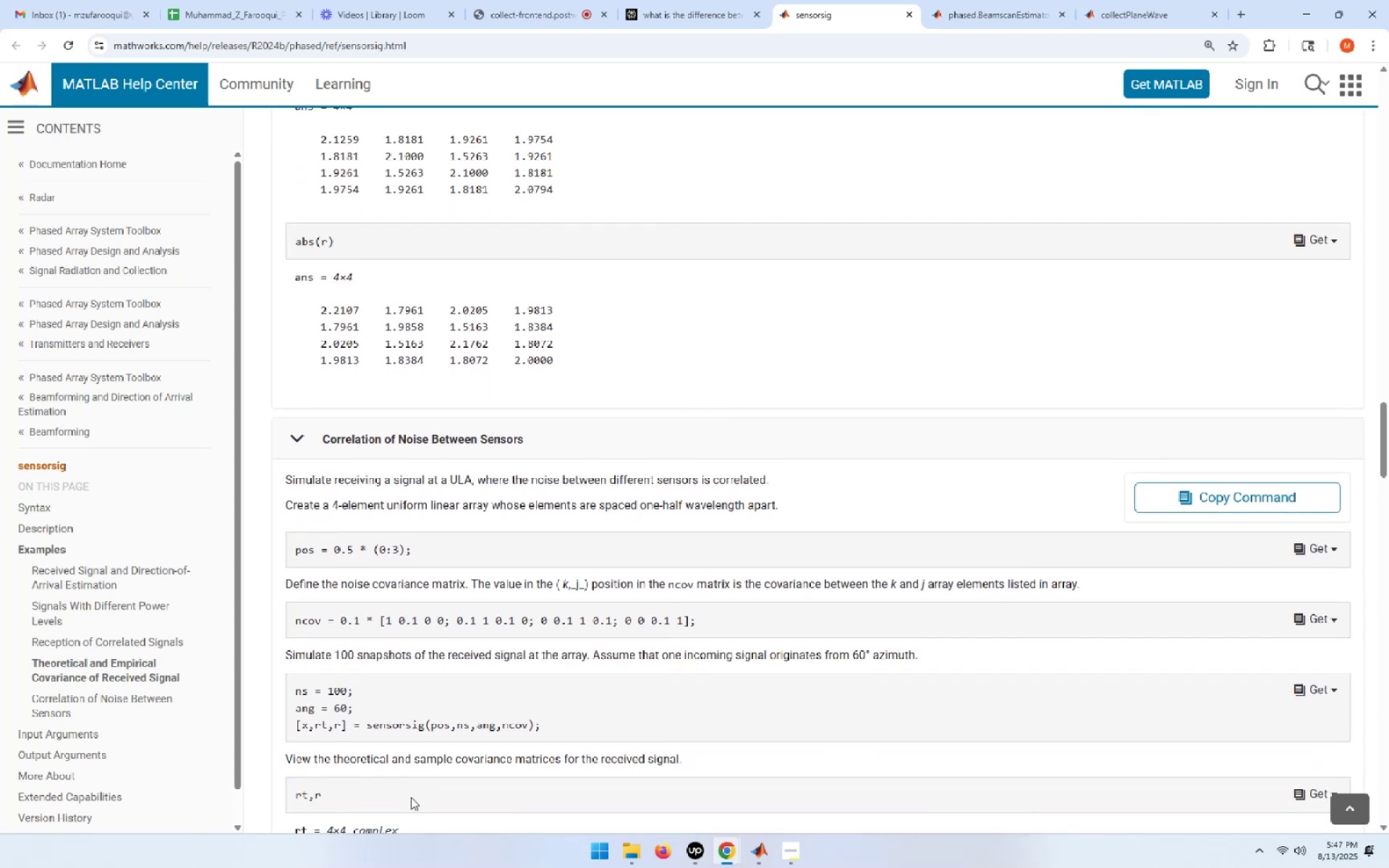 
wait(7.95)
 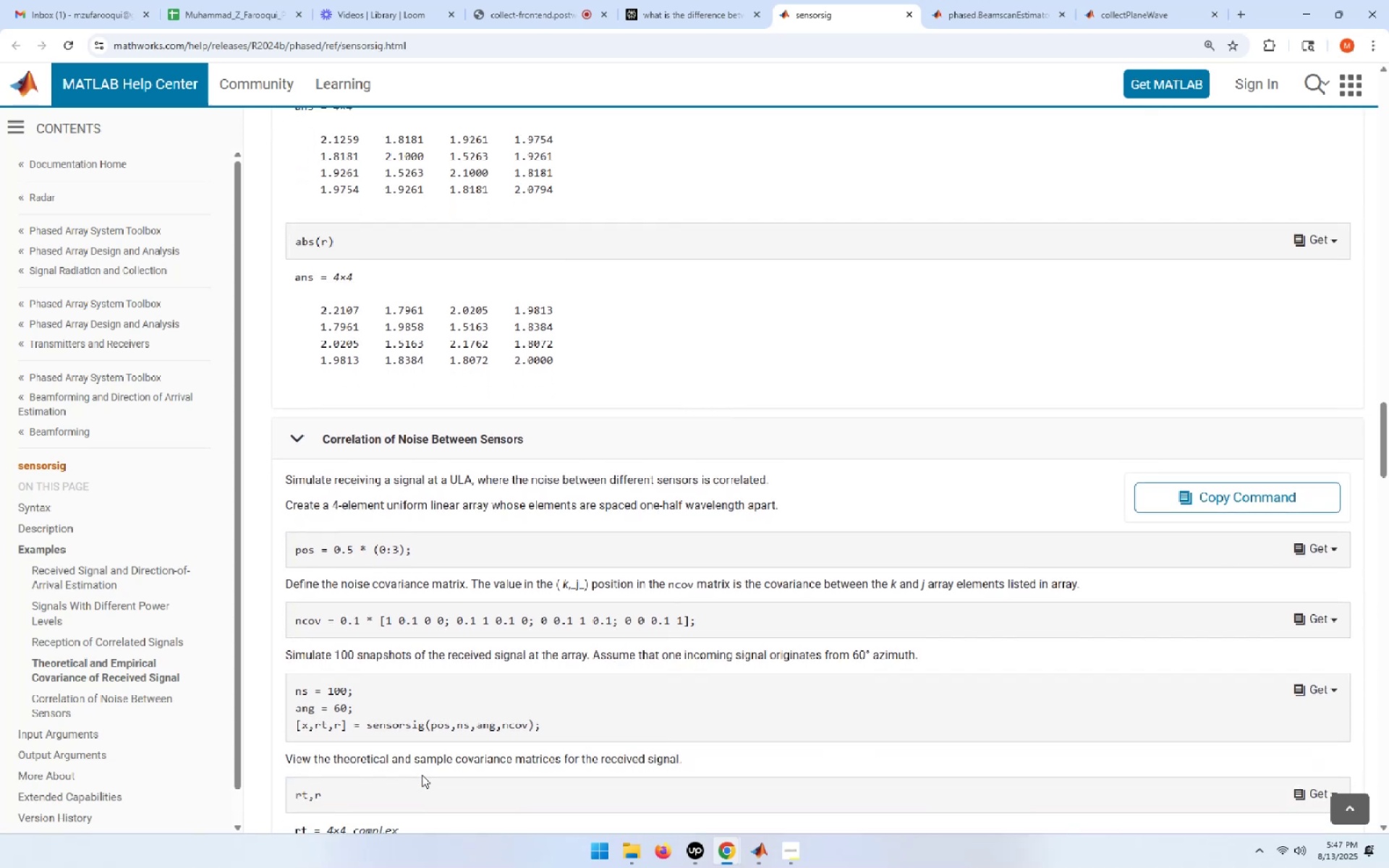 
scroll: coordinate [485, 696], scroll_direction: down, amount: 9.0
 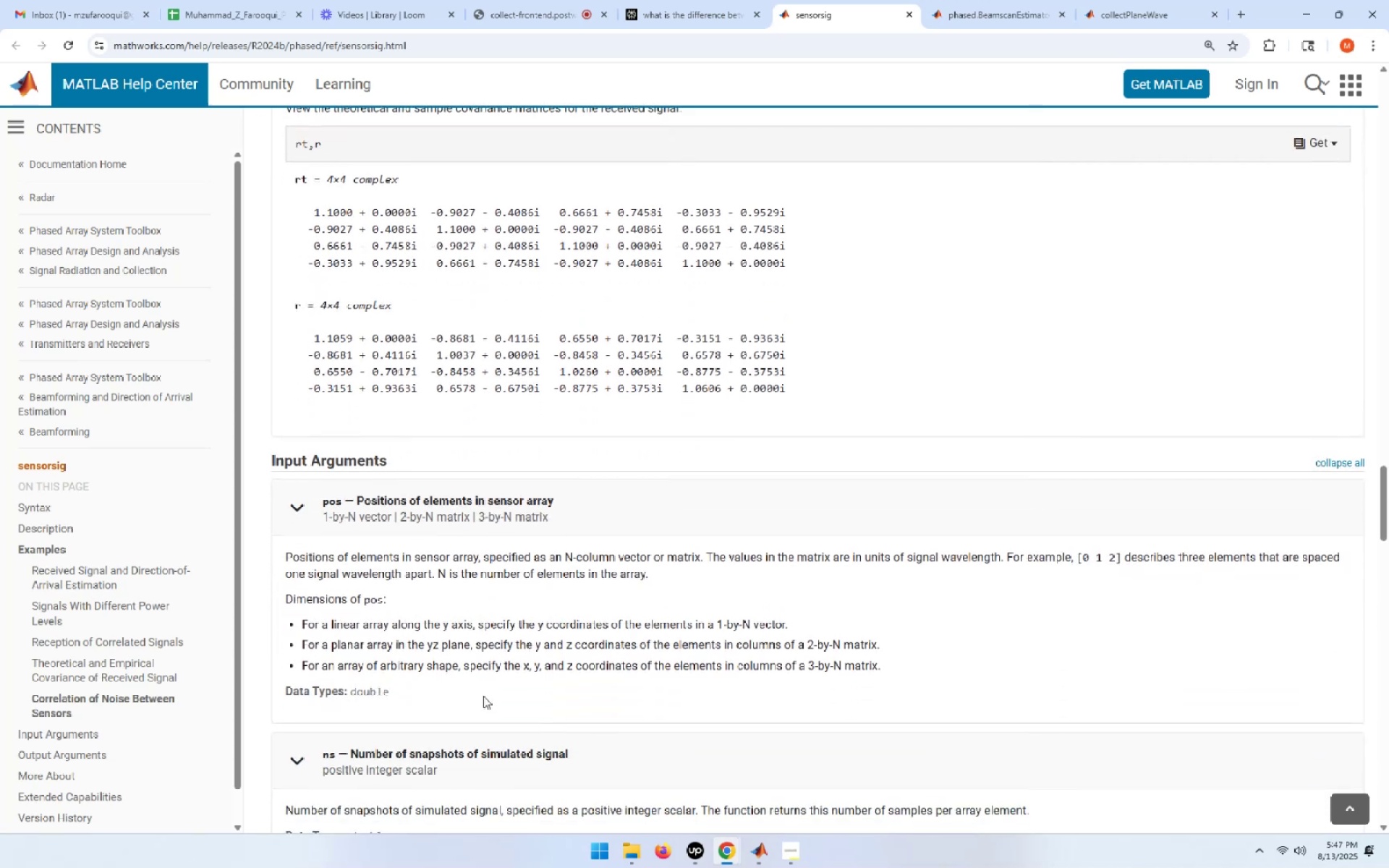 
wait(6.61)
 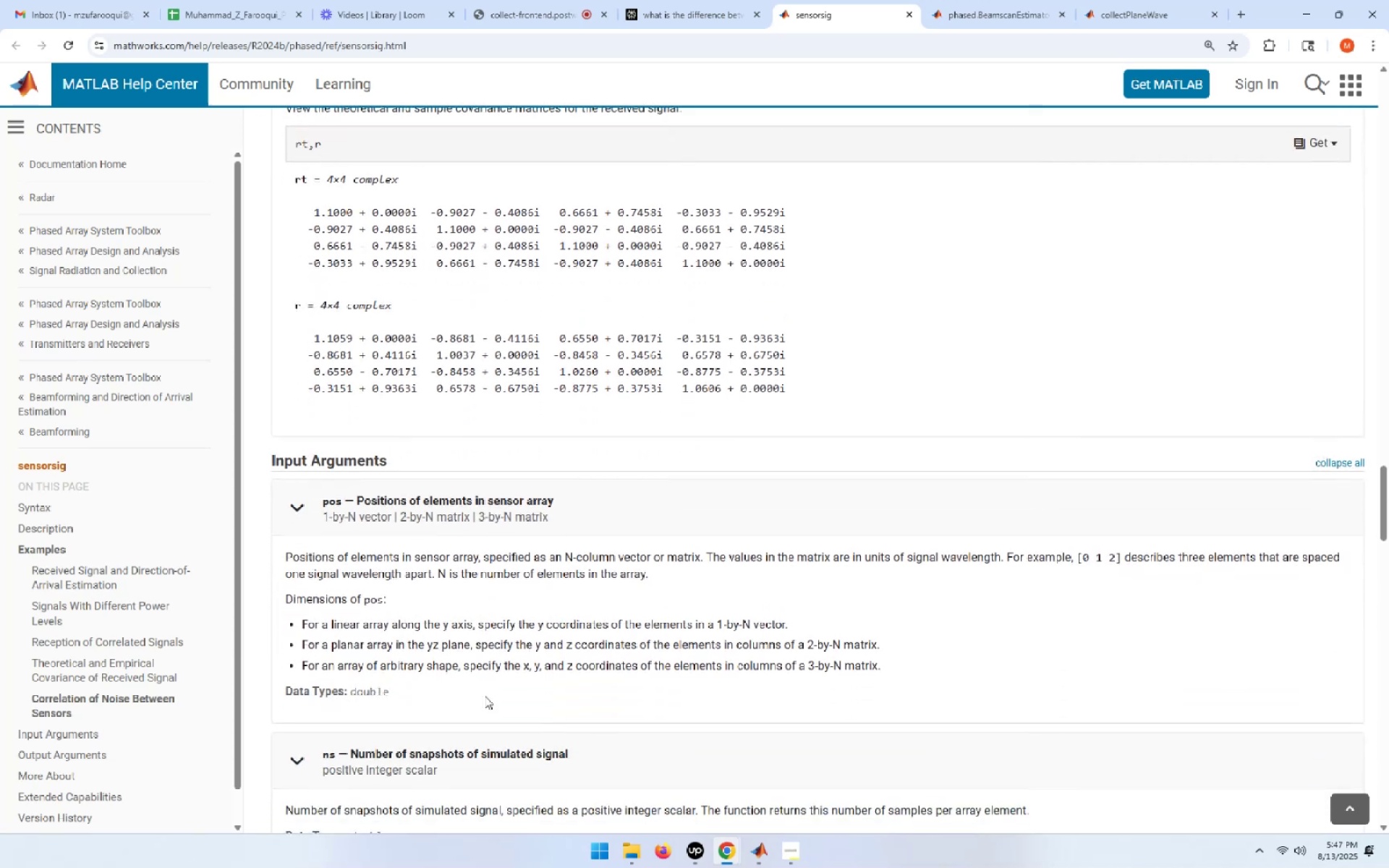 
scroll: coordinate [483, 696], scroll_direction: down, amount: 4.0
 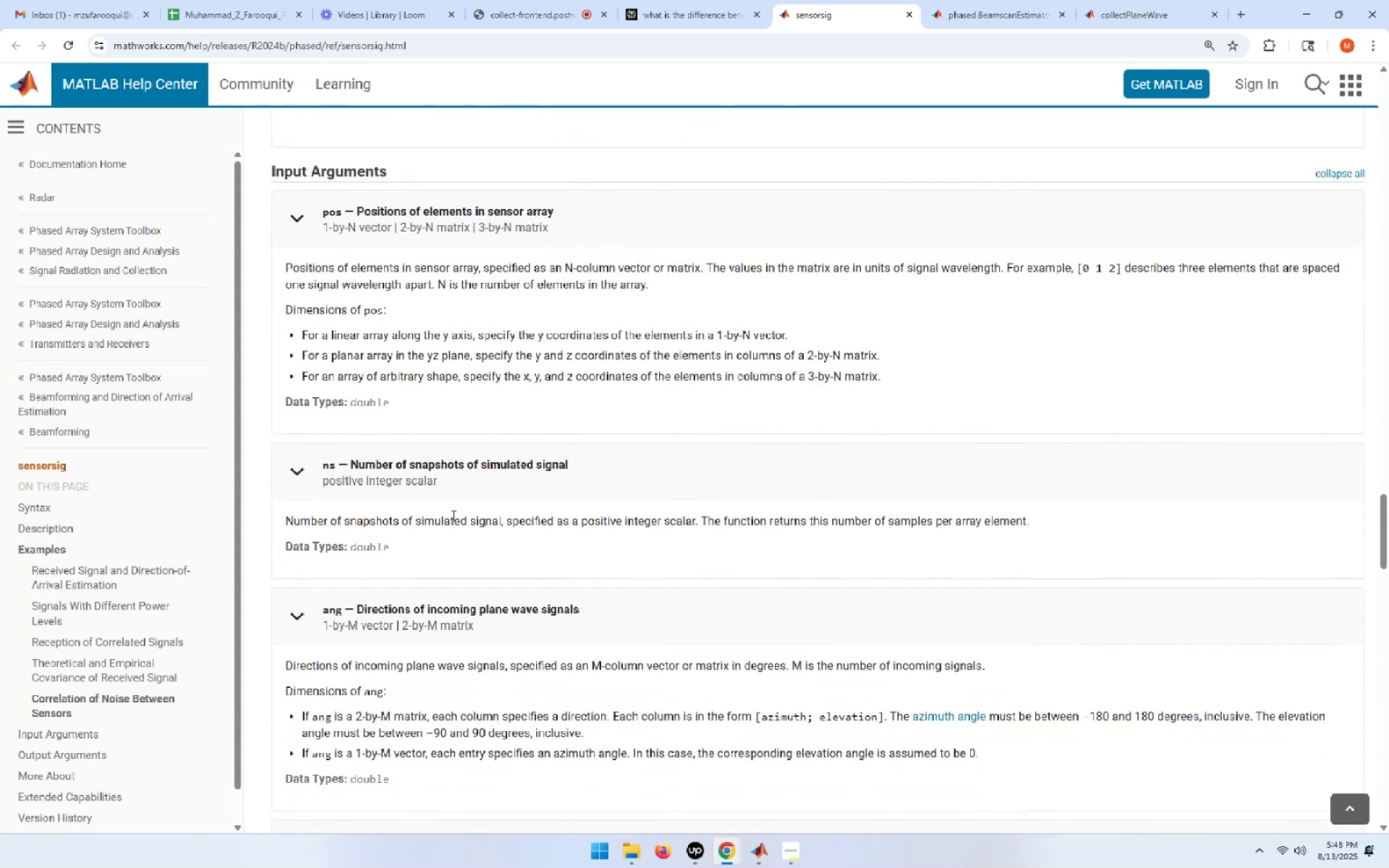 
wait(6.57)
 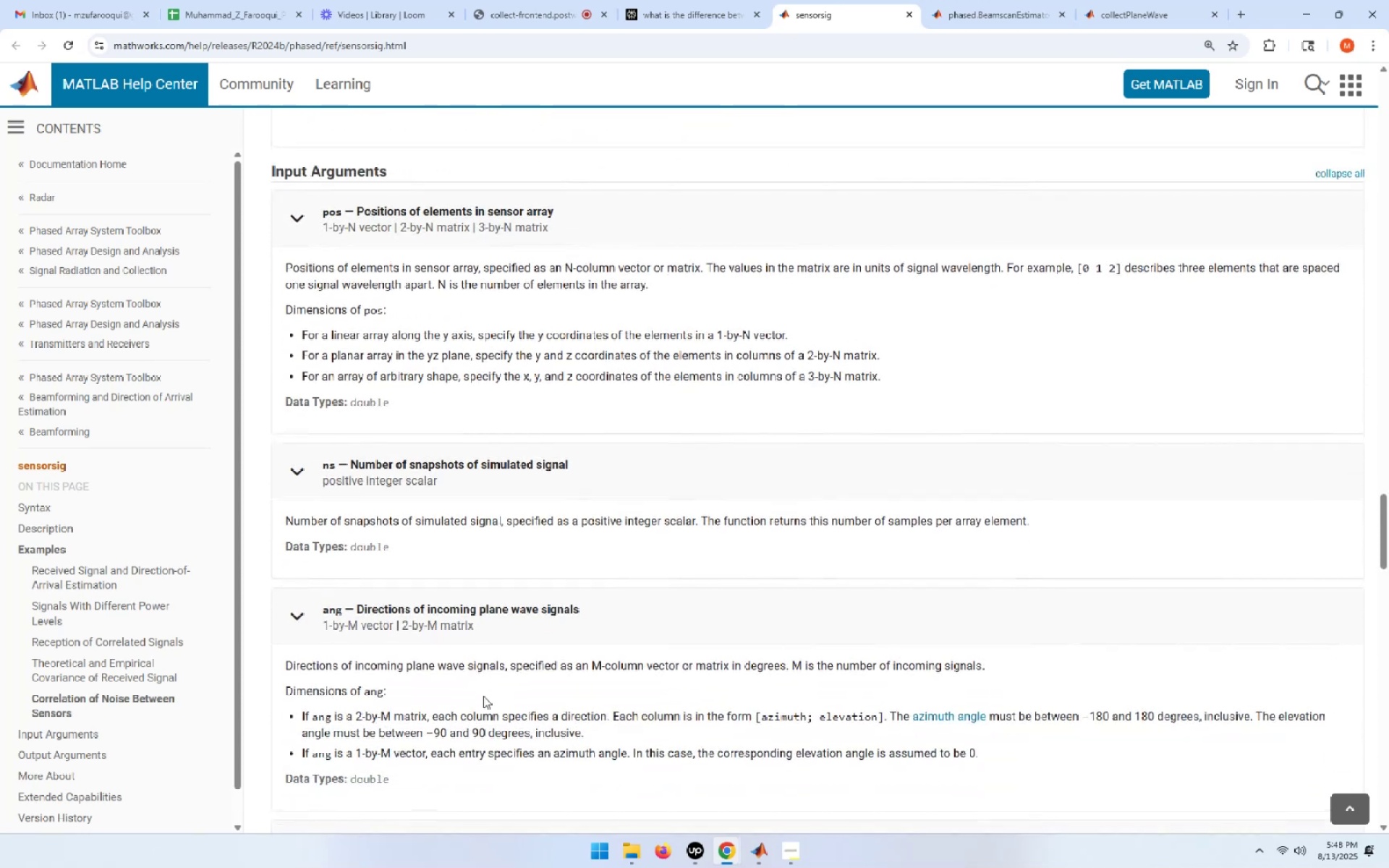 
scroll: coordinate [452, 516], scroll_direction: down, amount: 6.0
 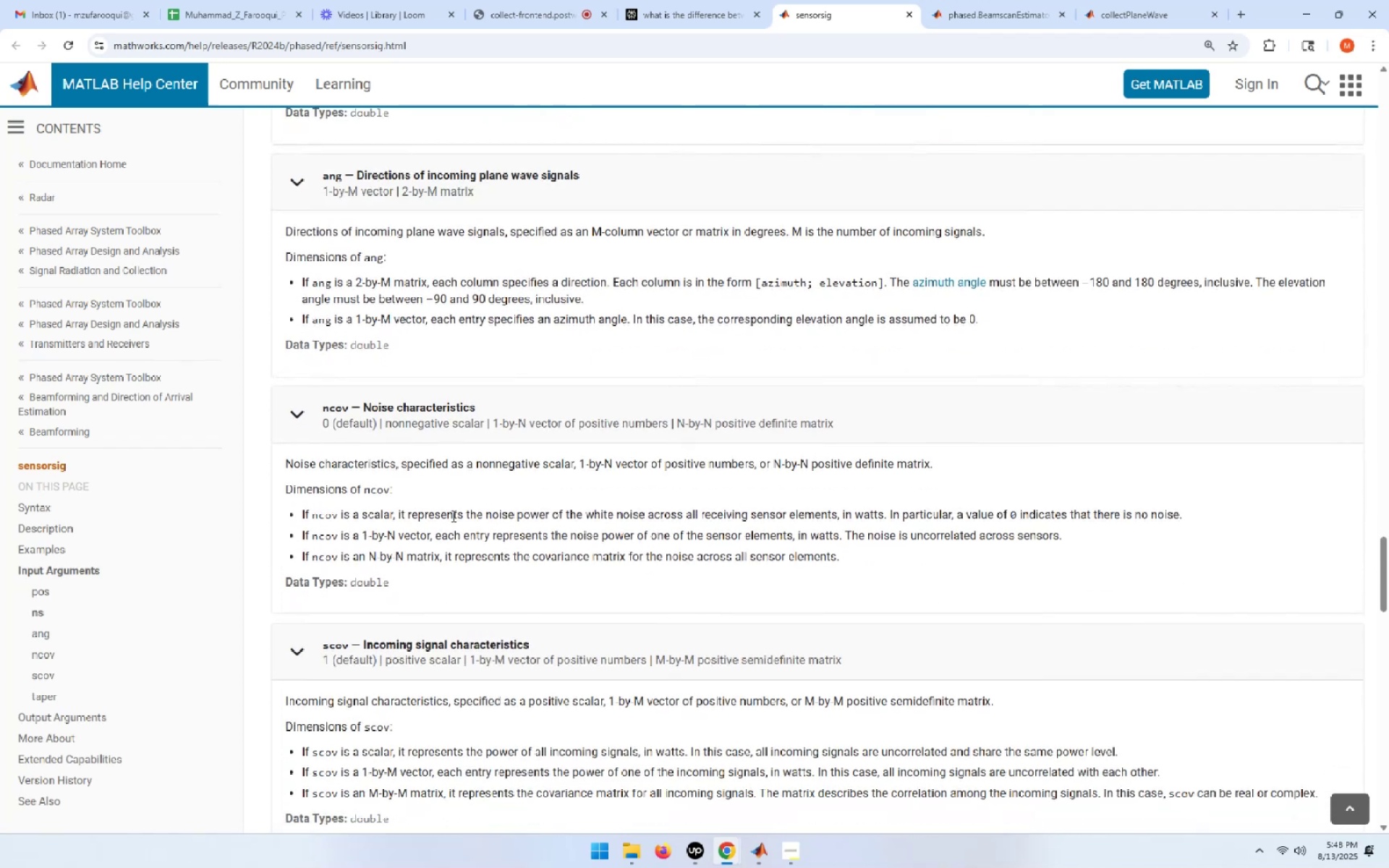 
wait(10.66)
 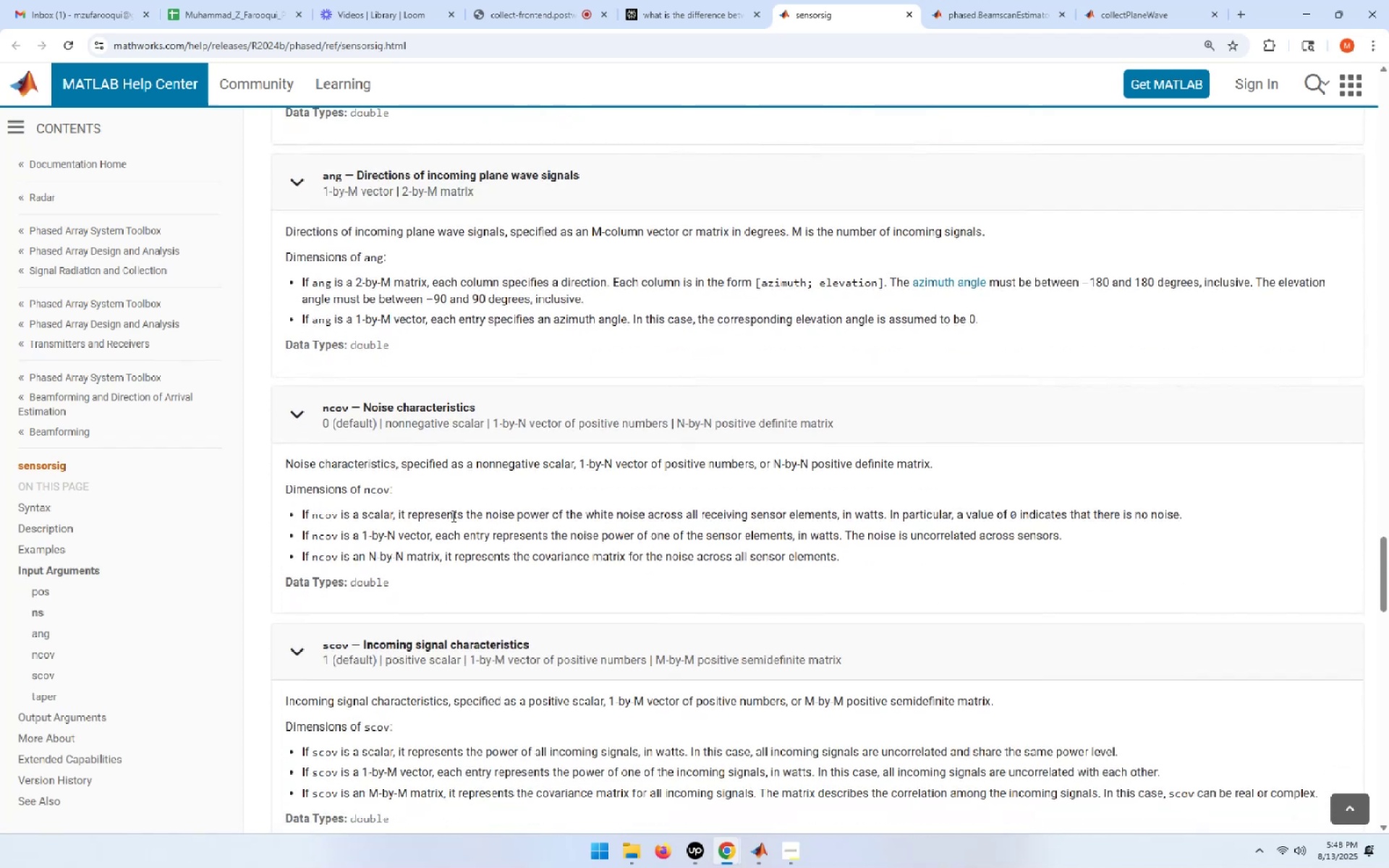 
scroll: coordinate [452, 516], scroll_direction: down, amount: 7.0
 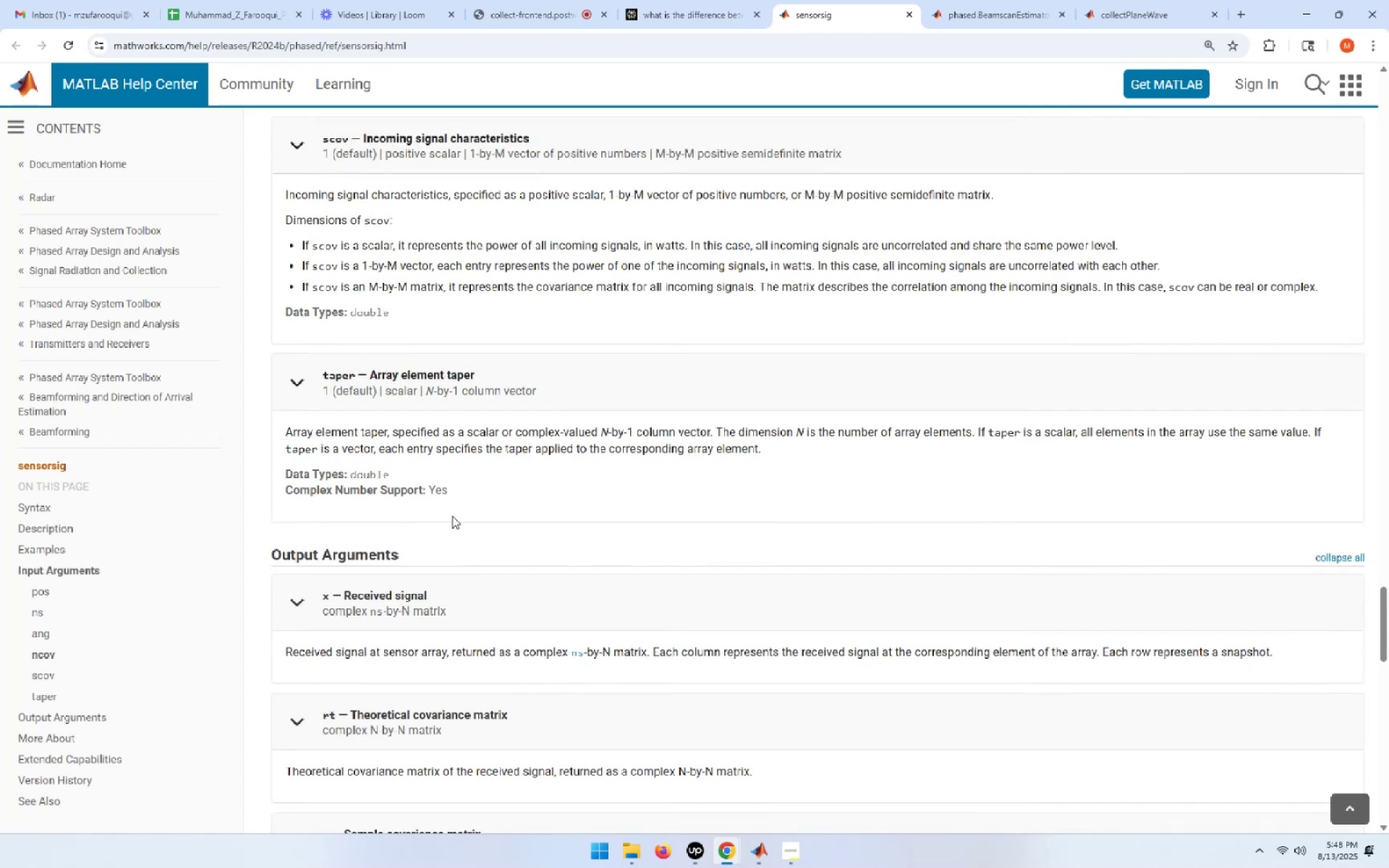 
wait(7.18)
 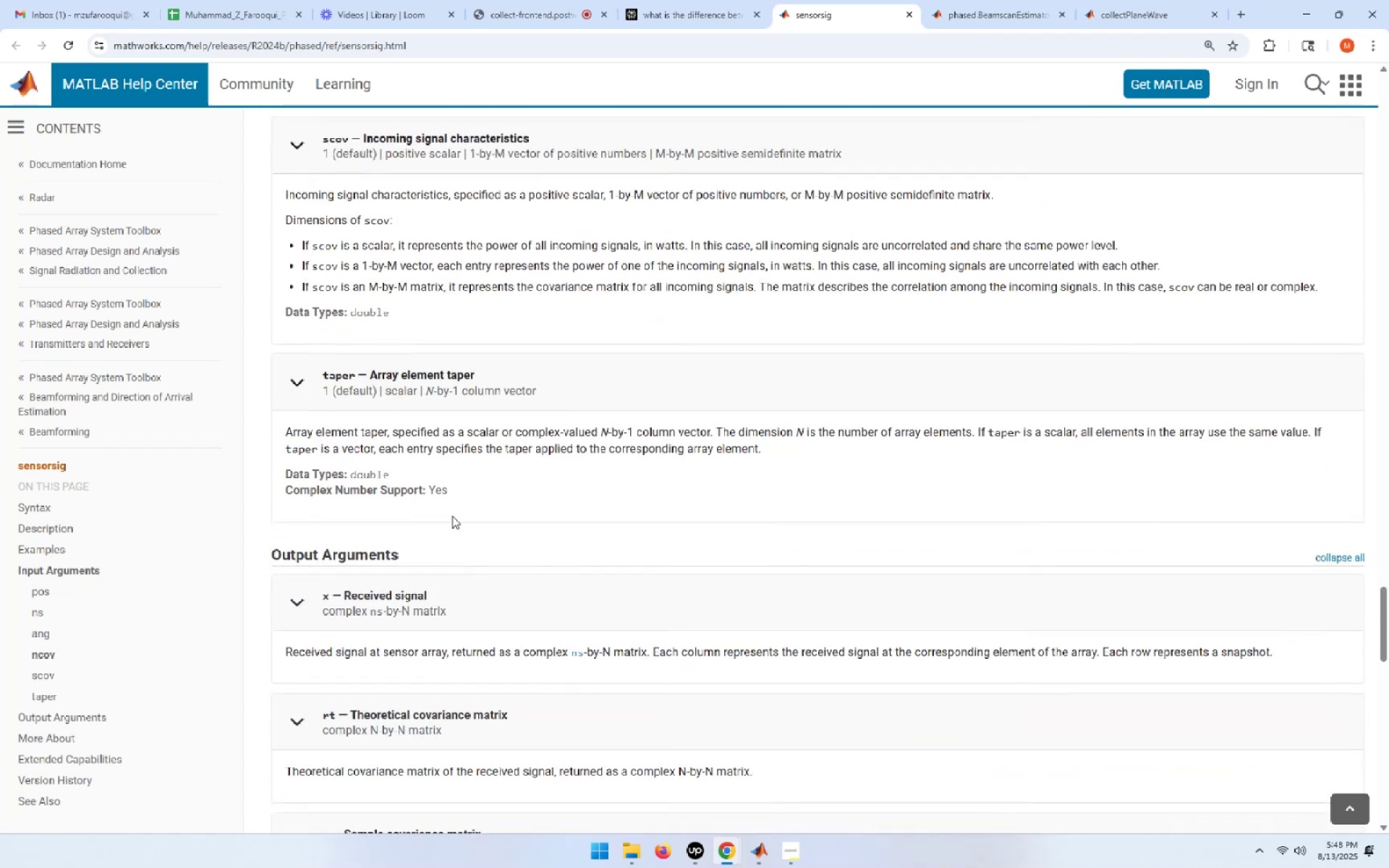 
scroll: coordinate [452, 516], scroll_direction: down, amount: 2.0
 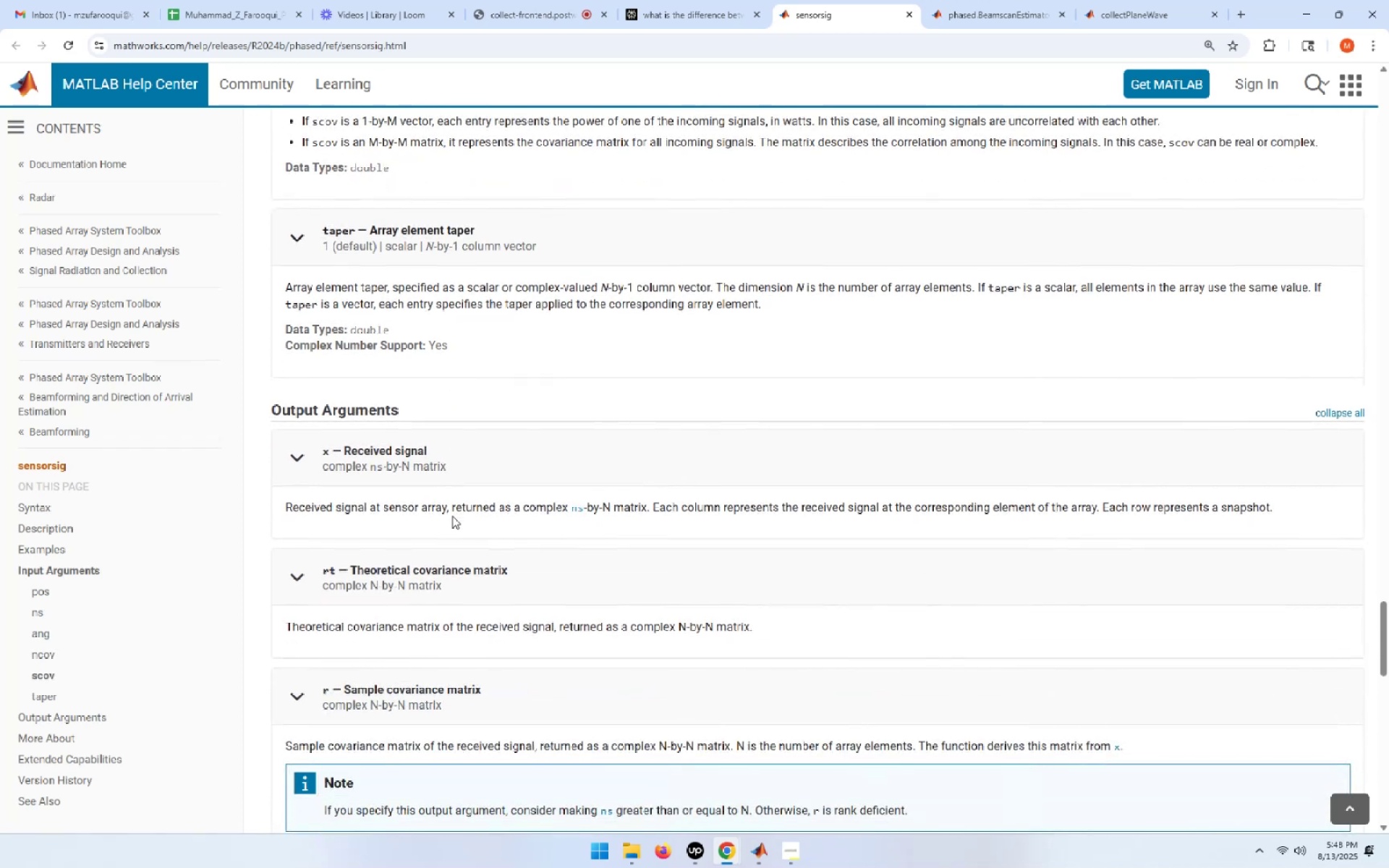 
wait(6.98)
 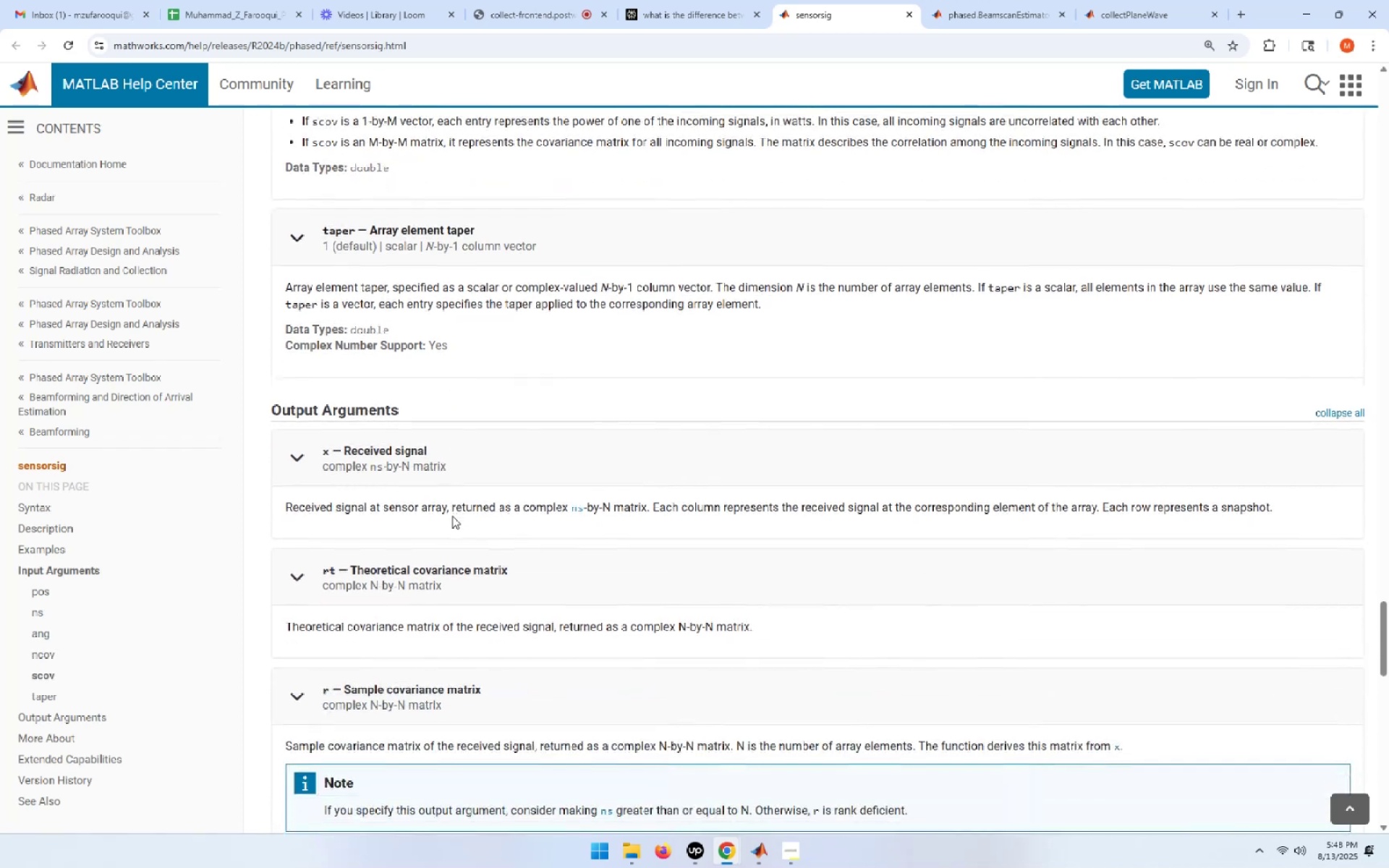 
scroll: coordinate [452, 516], scroll_direction: down, amount: 15.0
 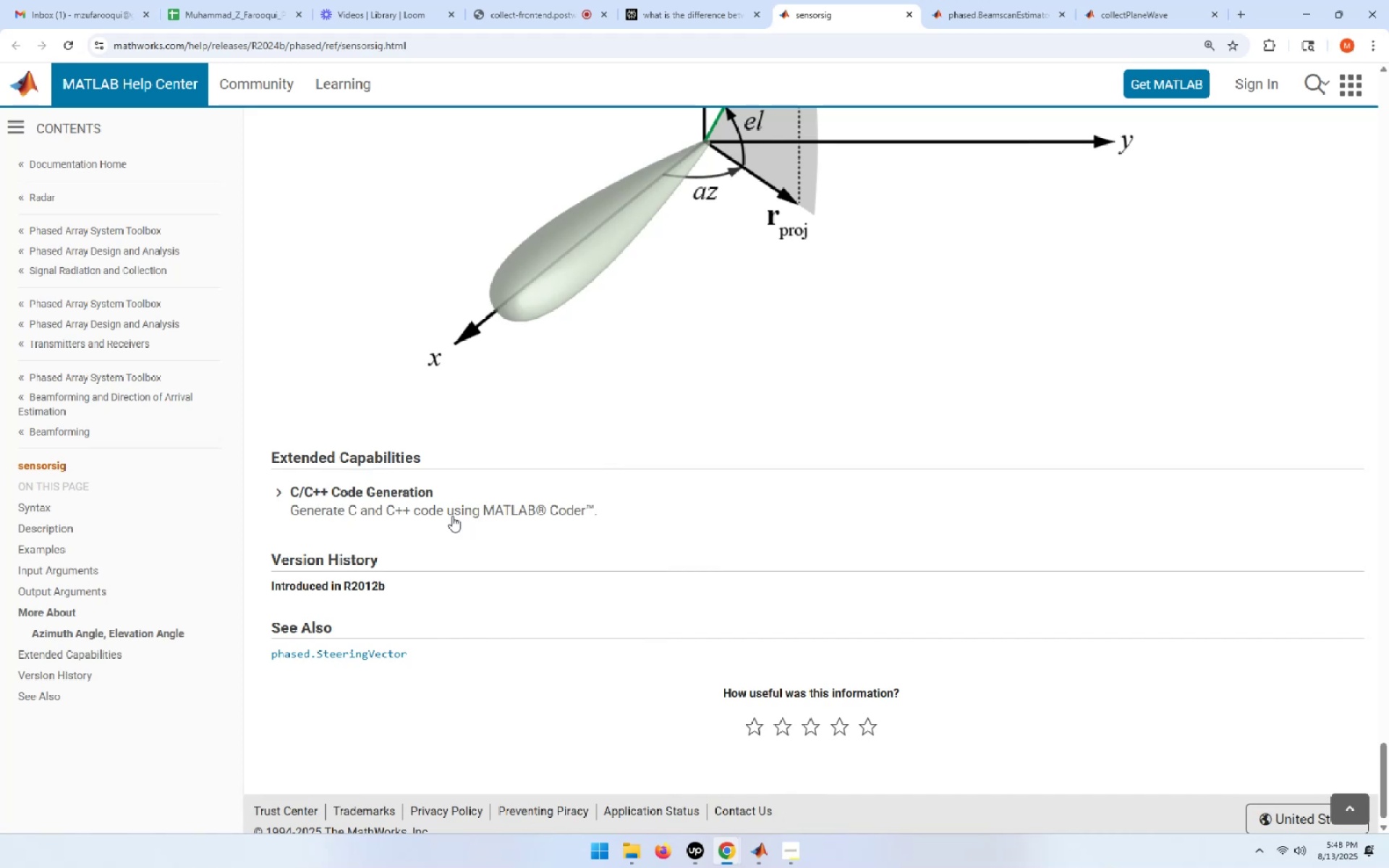 
wait(9.34)
 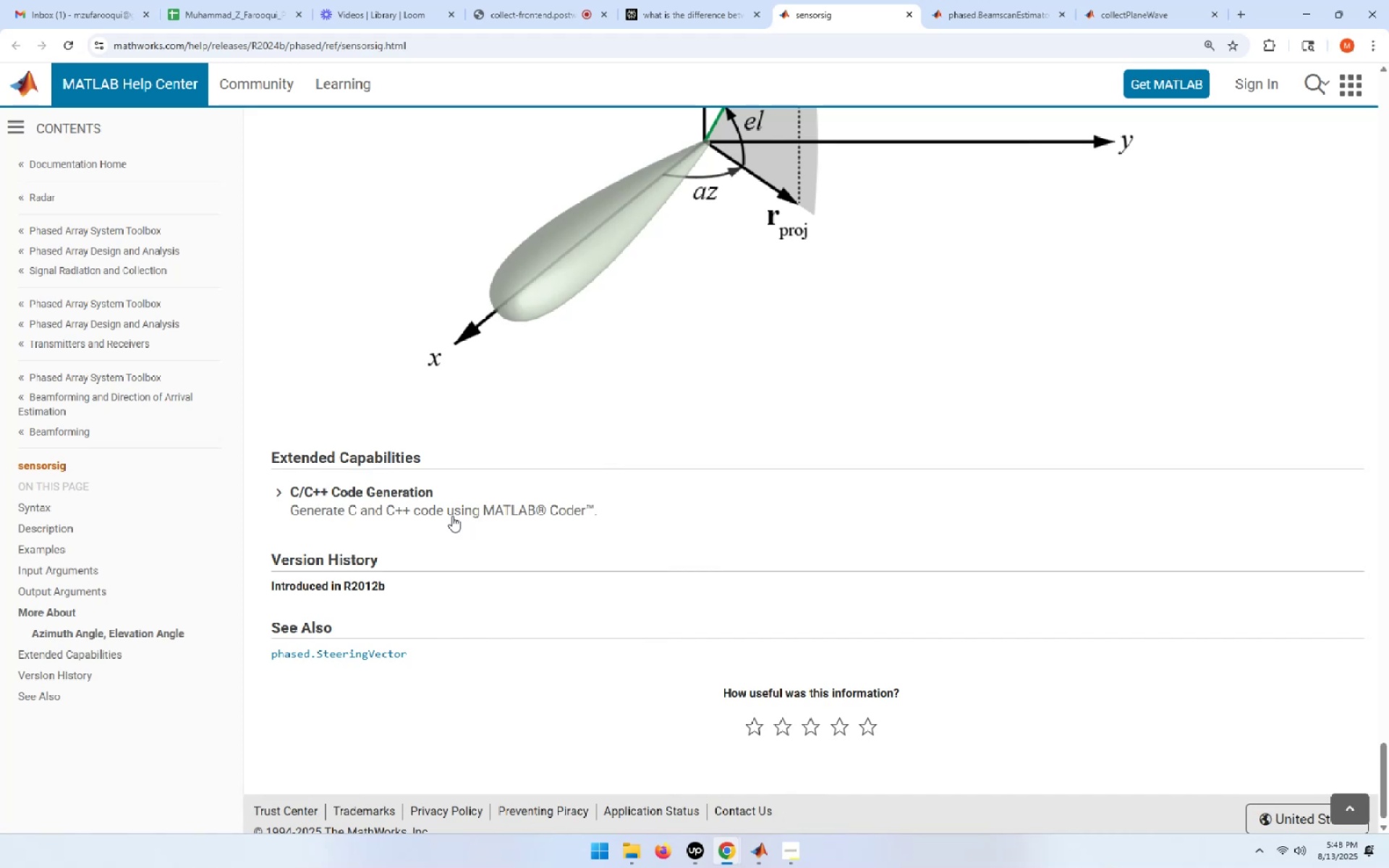 
left_click([1186, 0])
 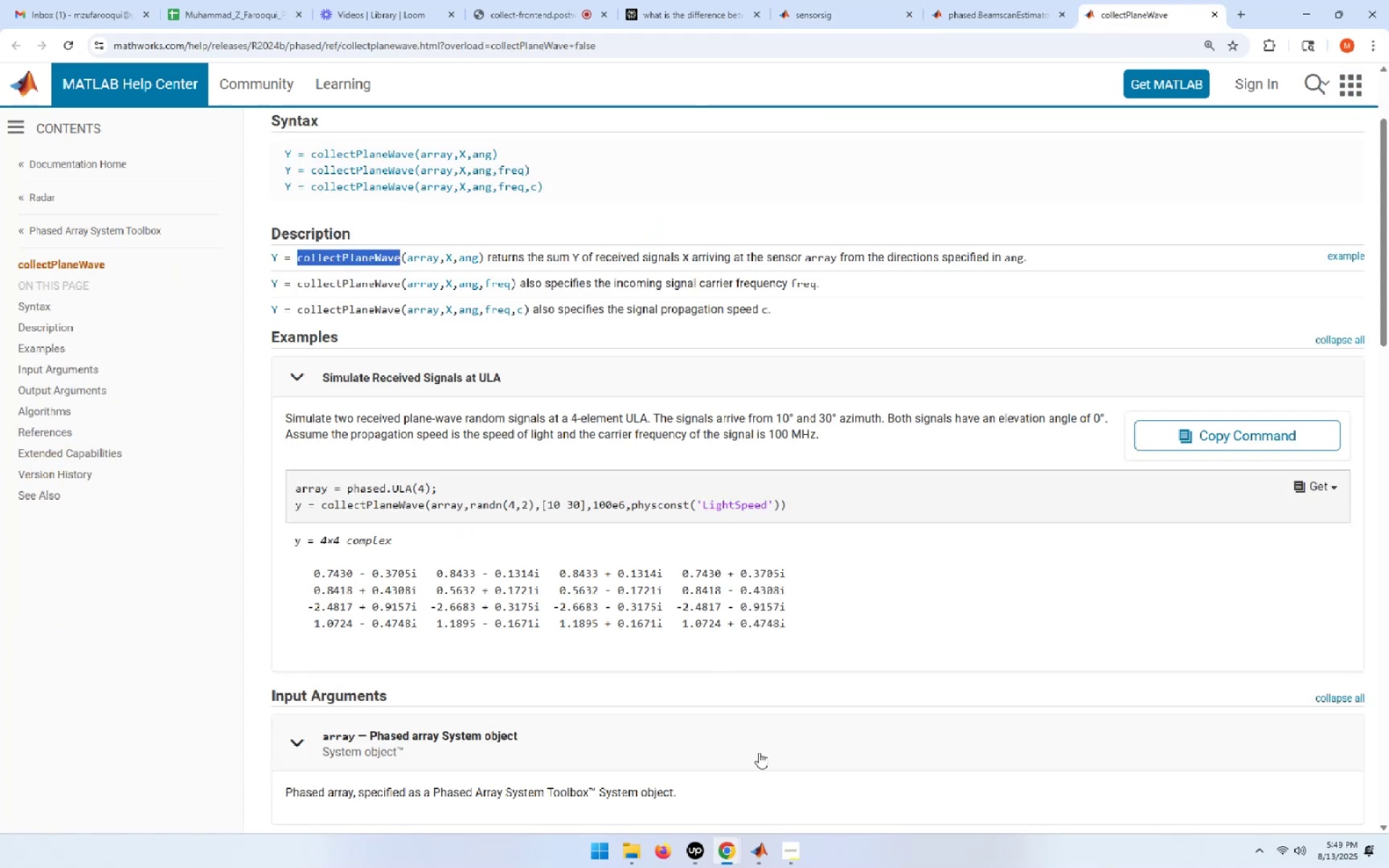 
left_click([768, 854])
 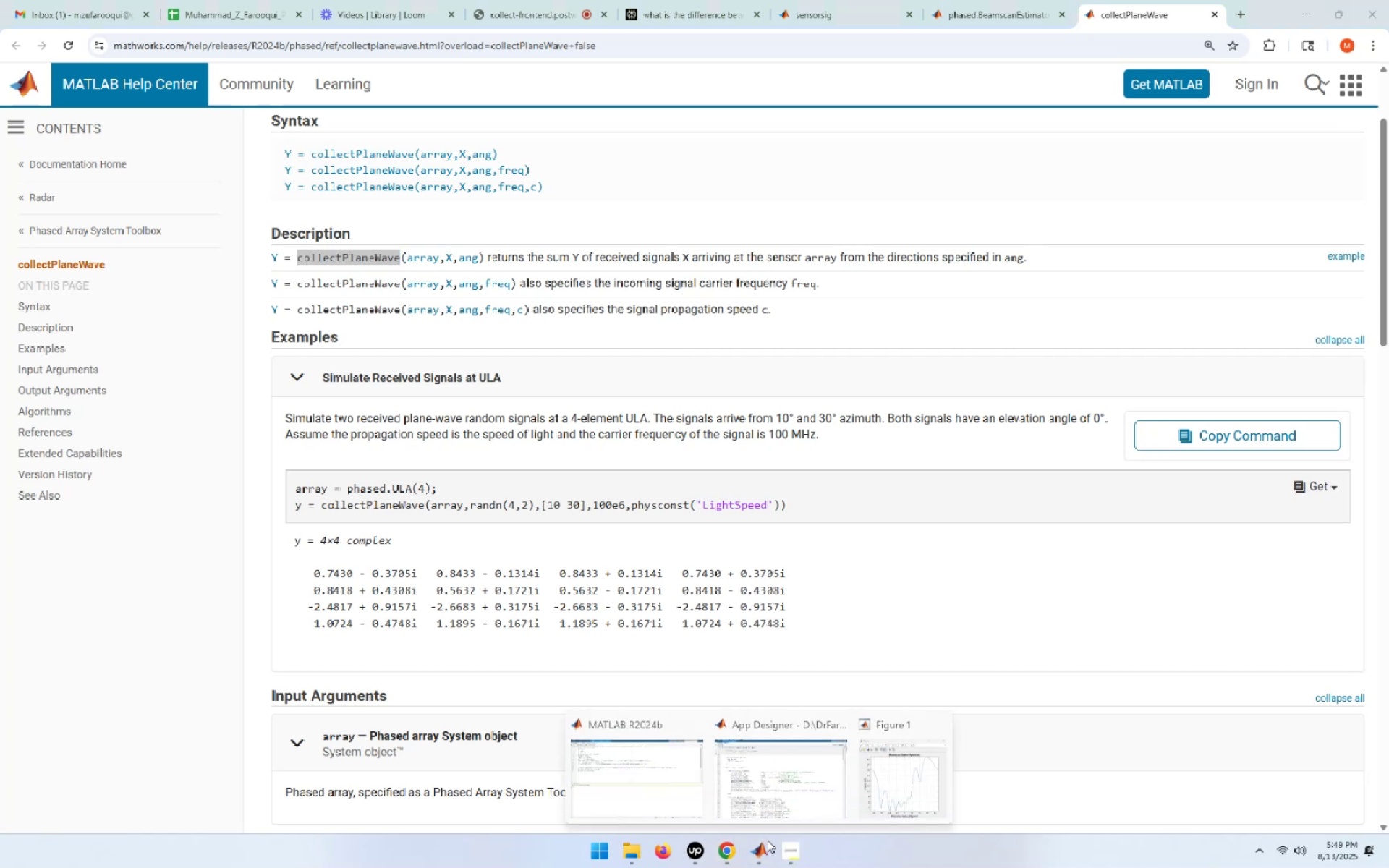 
left_click([605, 767])
 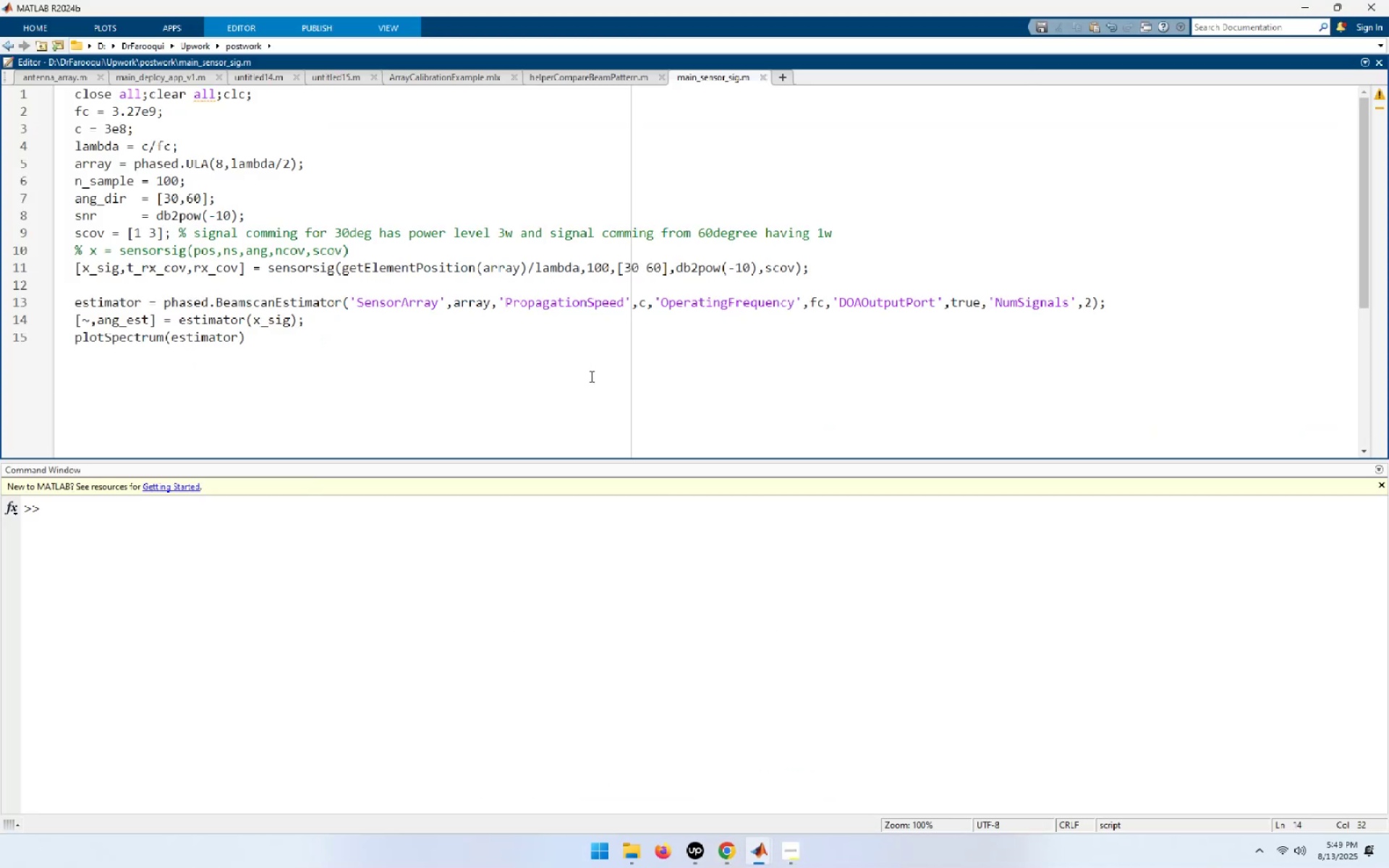 
left_click([590, 376])
 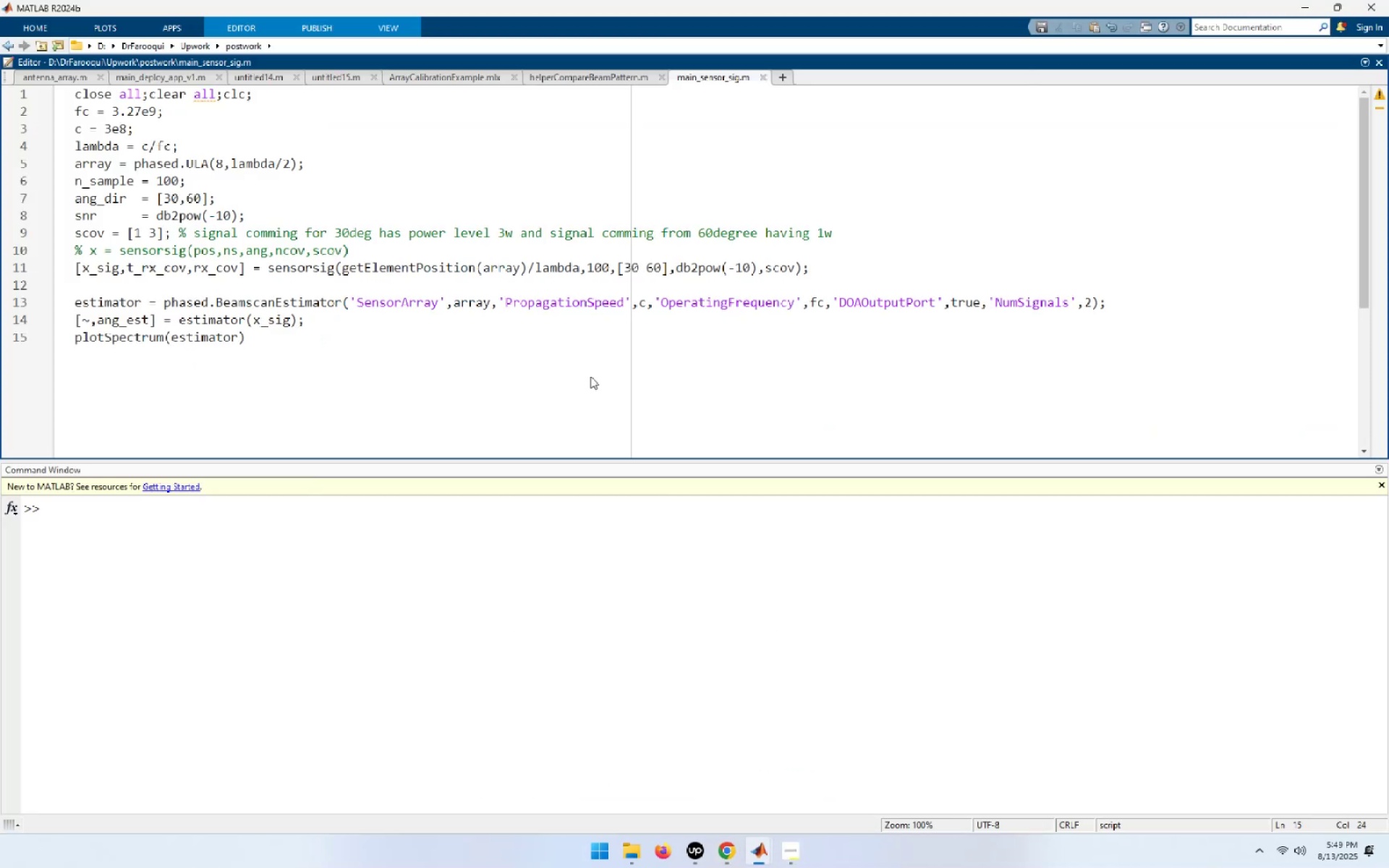 
key(F5)
 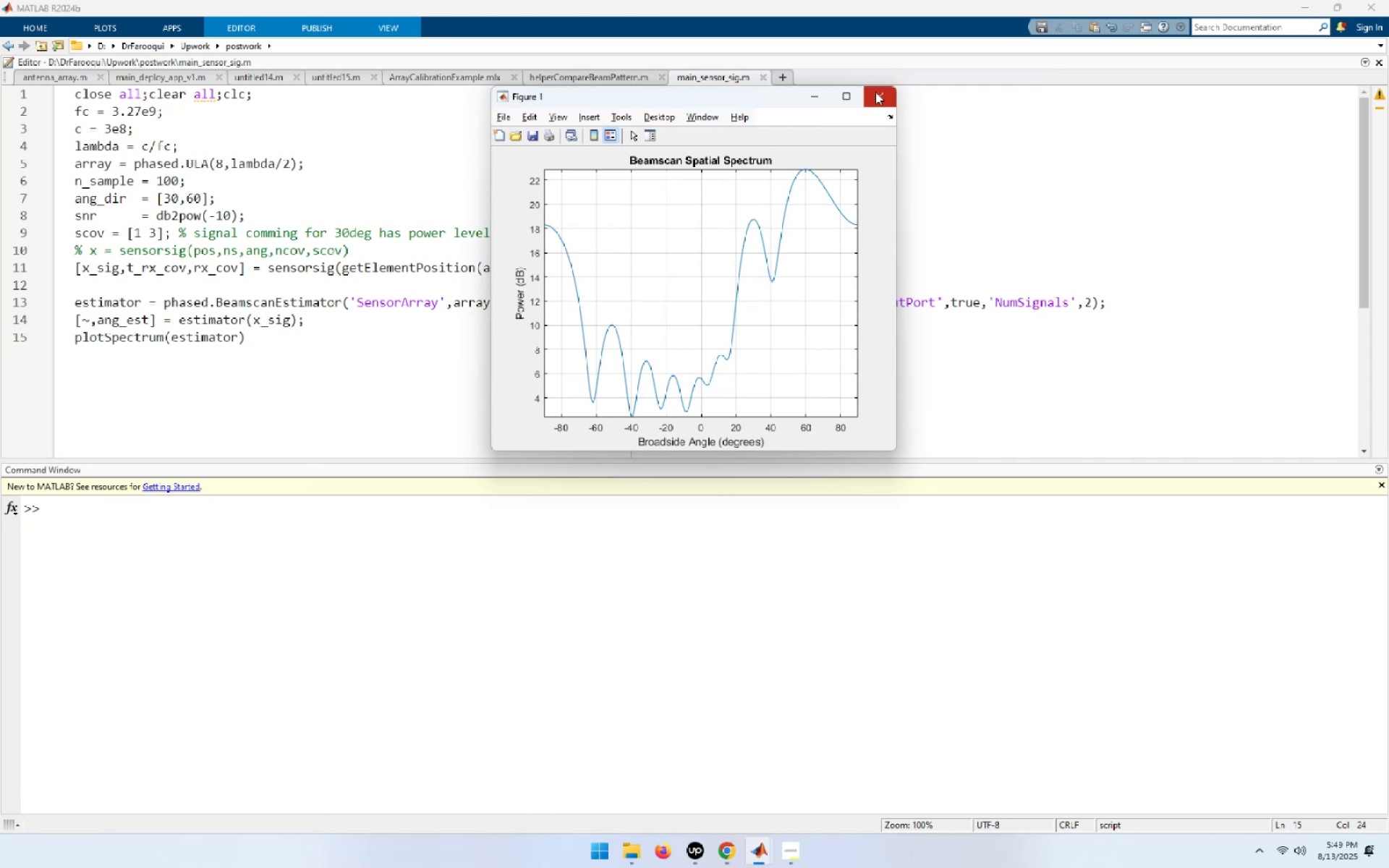 
wait(26.79)
 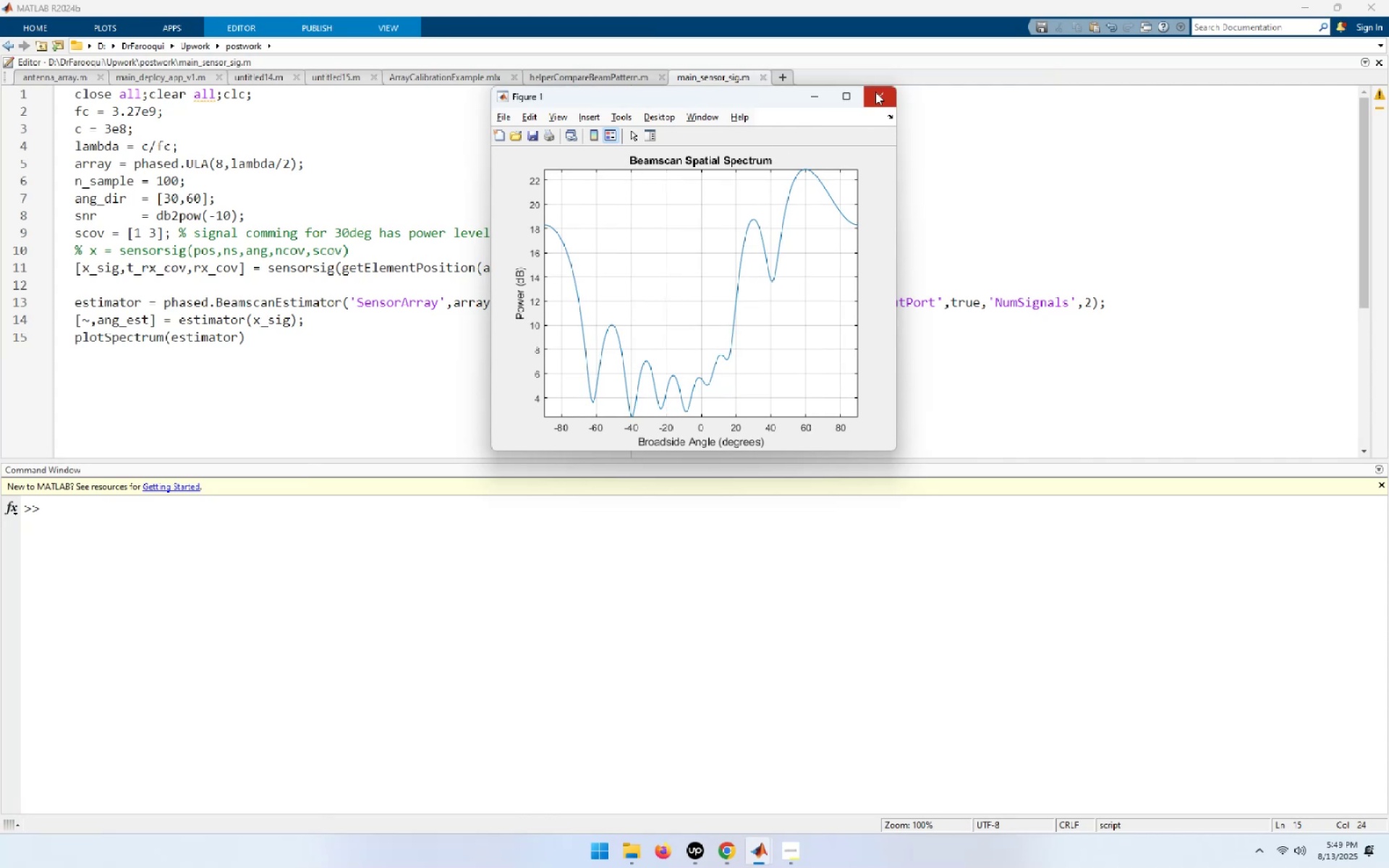 
left_click([875, 92])
 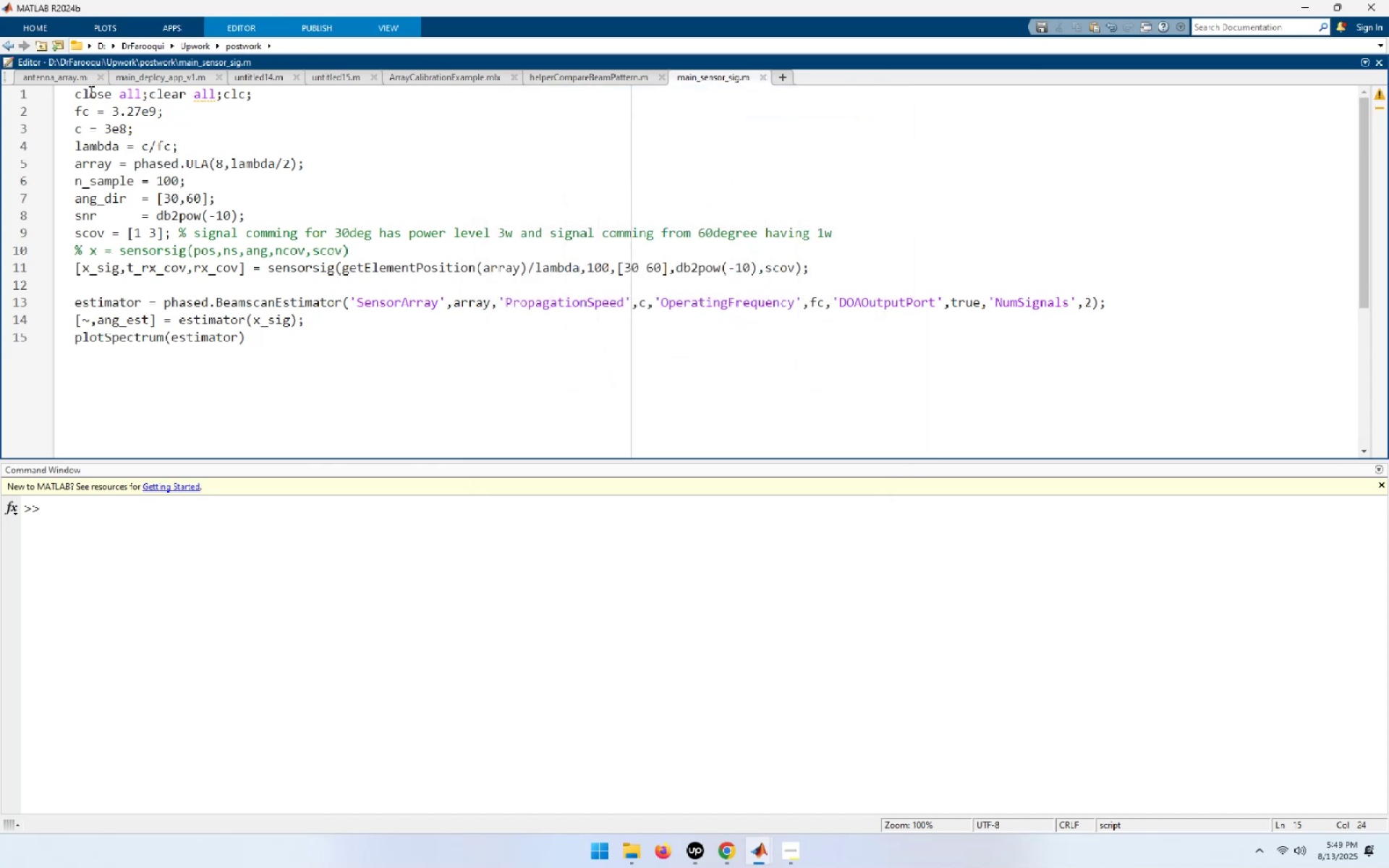 
left_click([72, 75])
 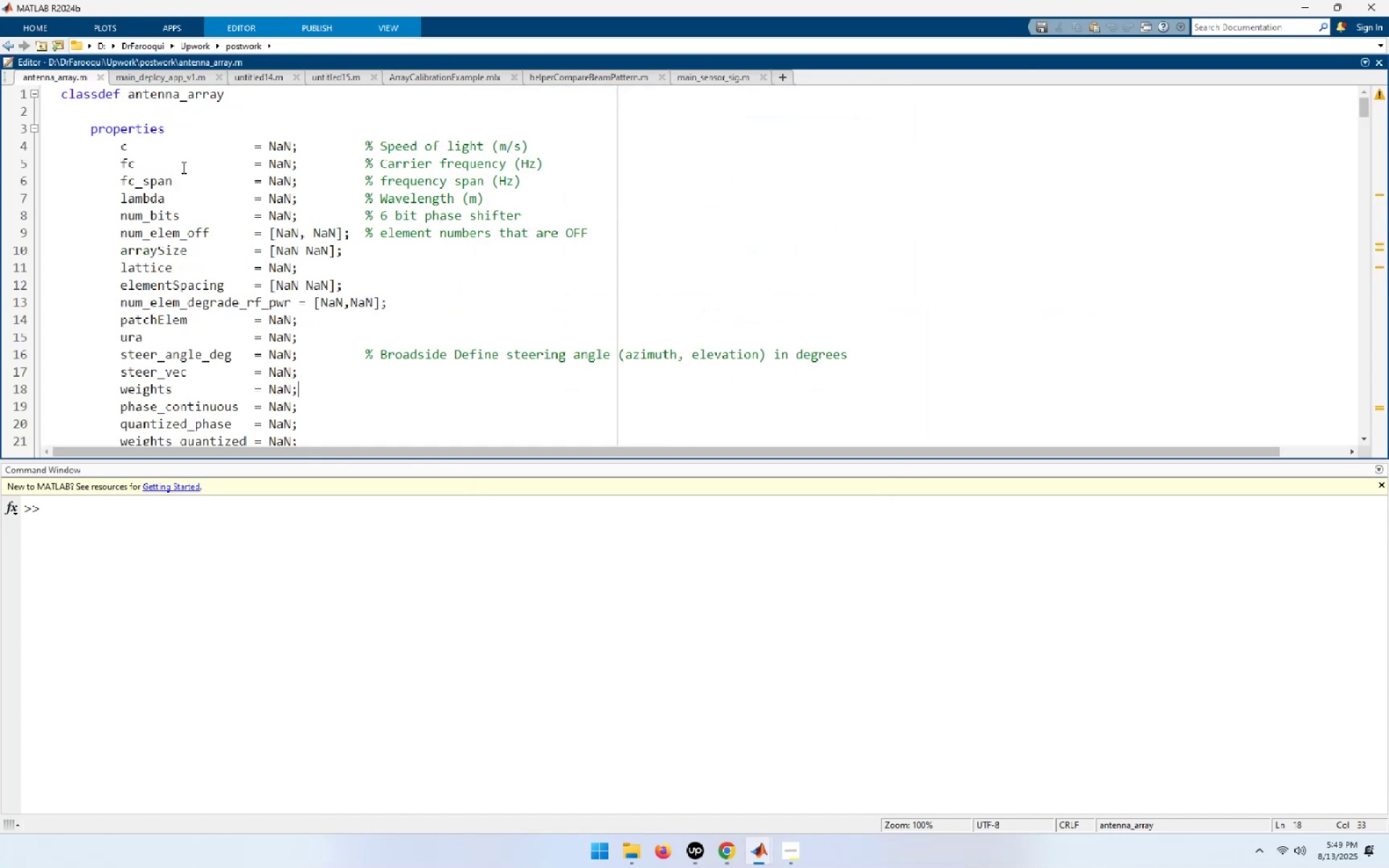 
scroll: coordinate [422, 234], scroll_direction: down, amount: 25.0
 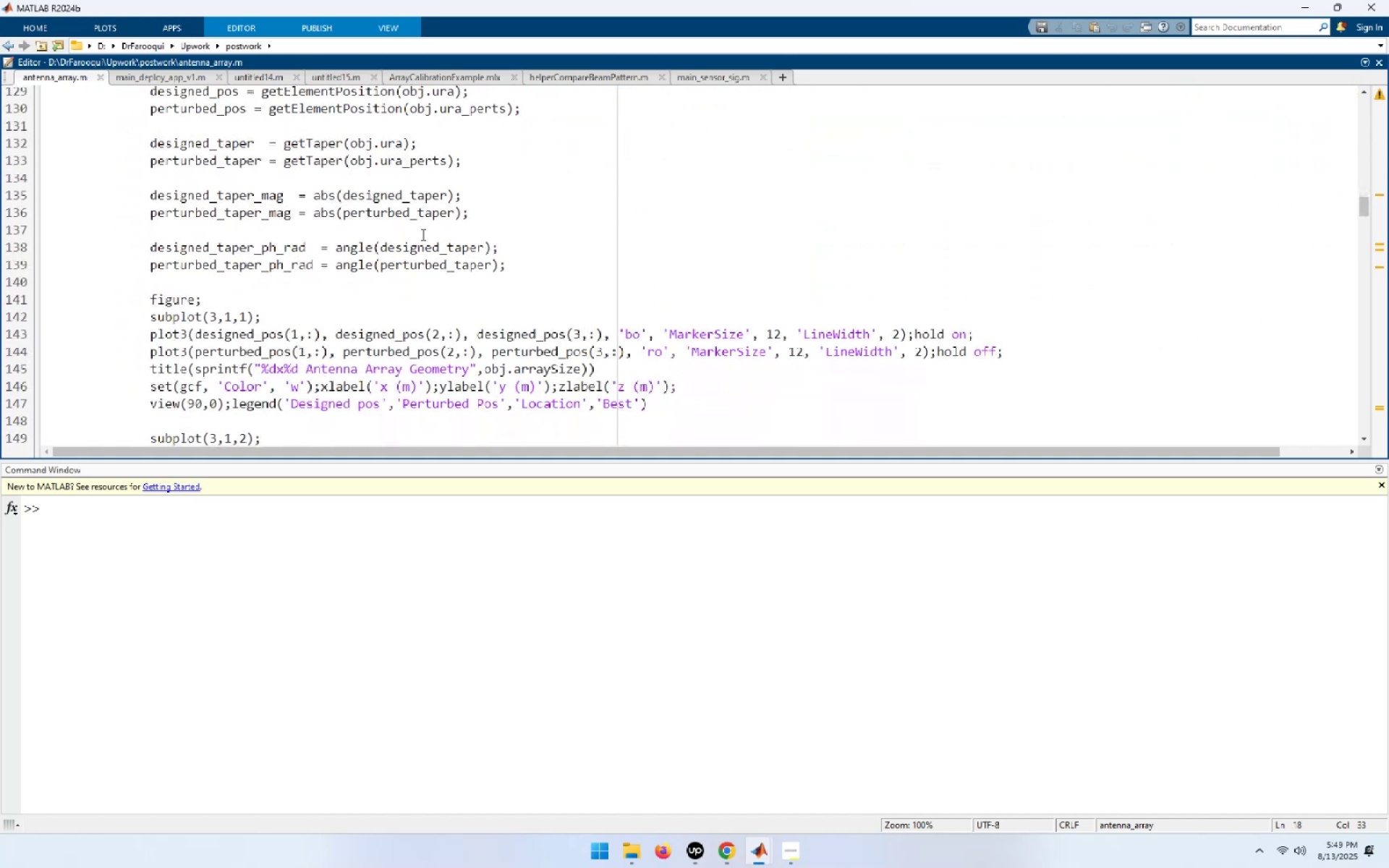 
scroll: coordinate [422, 234], scroll_direction: up, amount: 2.0
 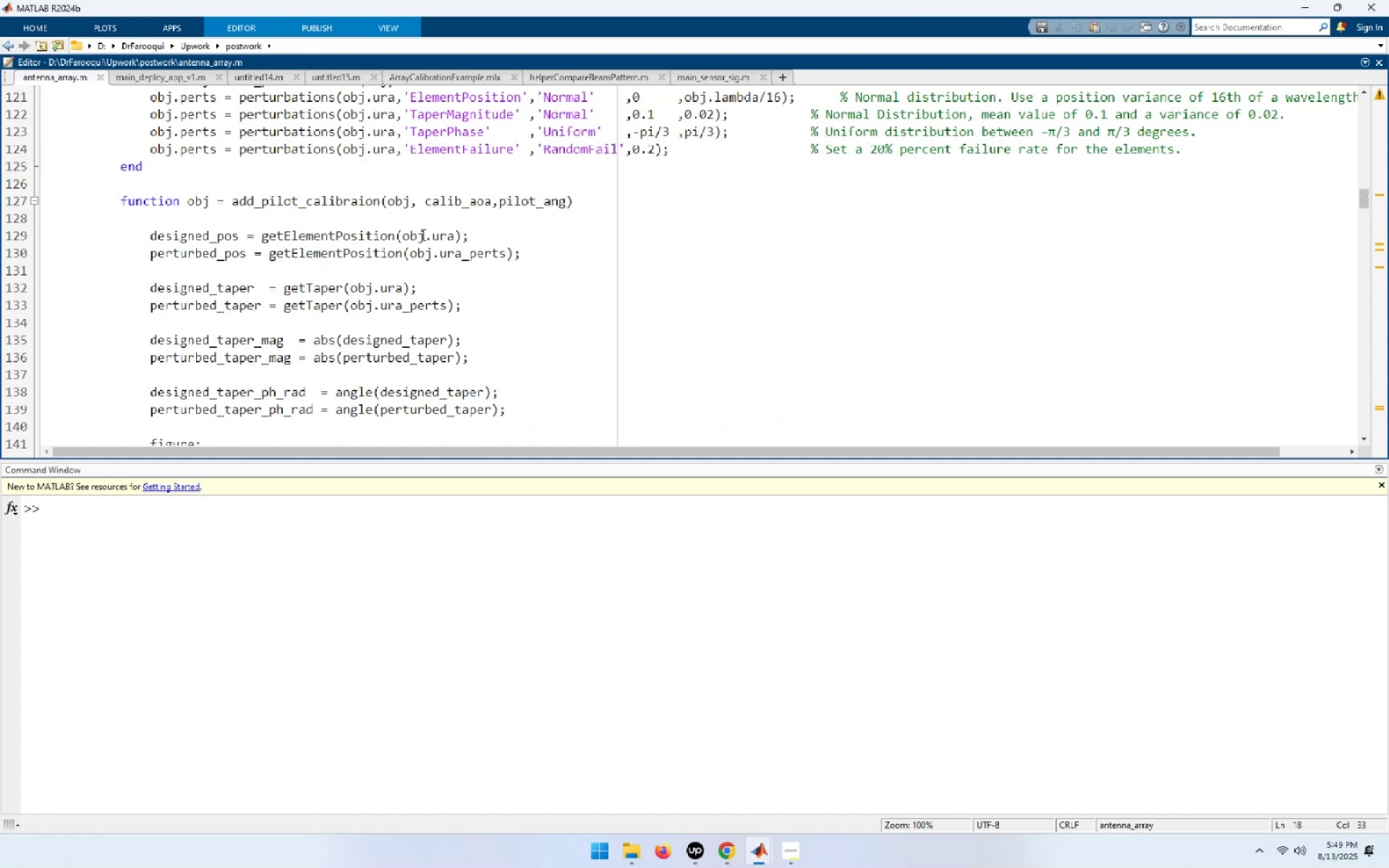 
wait(7.95)
 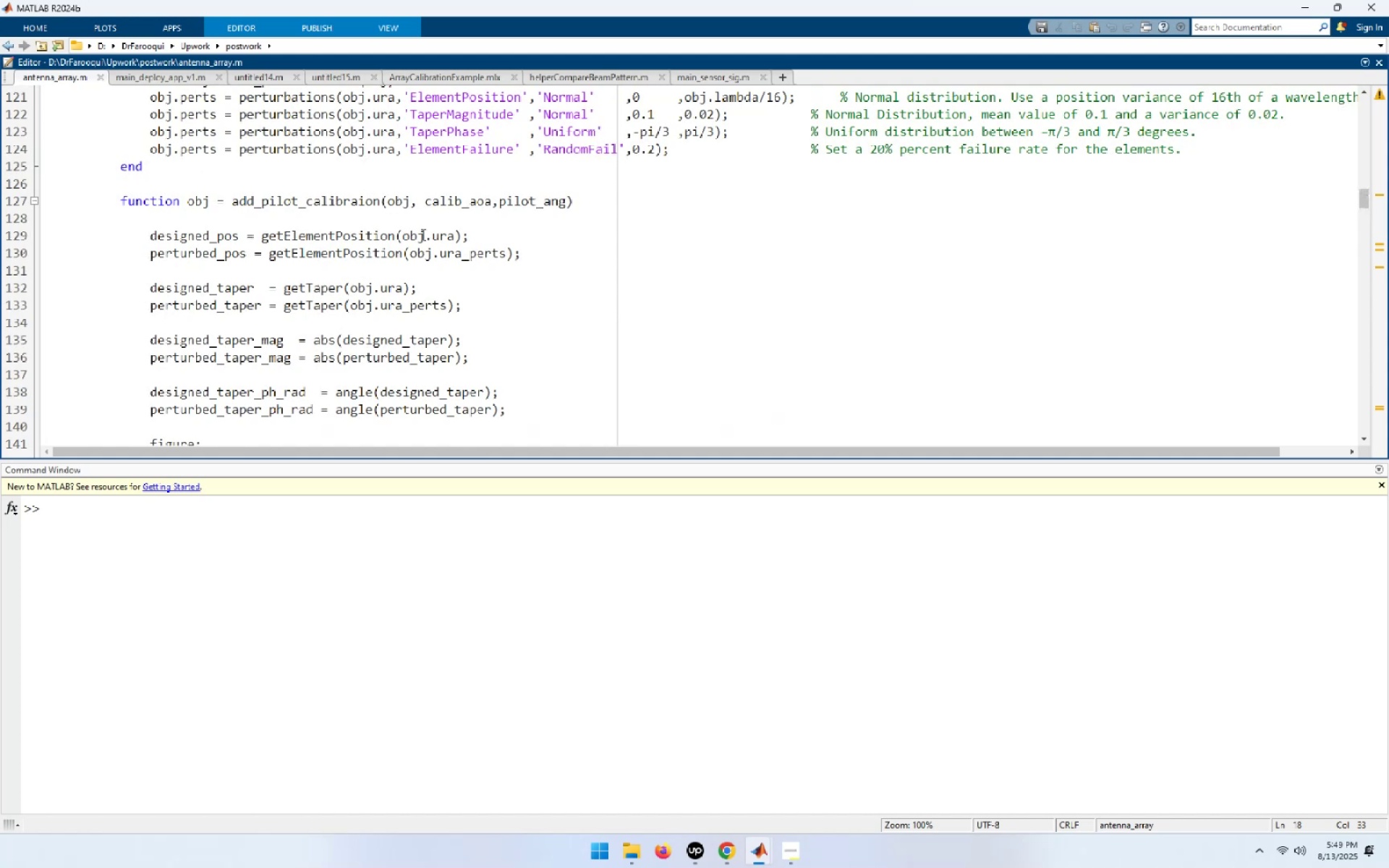 
scroll: coordinate [422, 233], scroll_direction: down, amount: 3.0
 